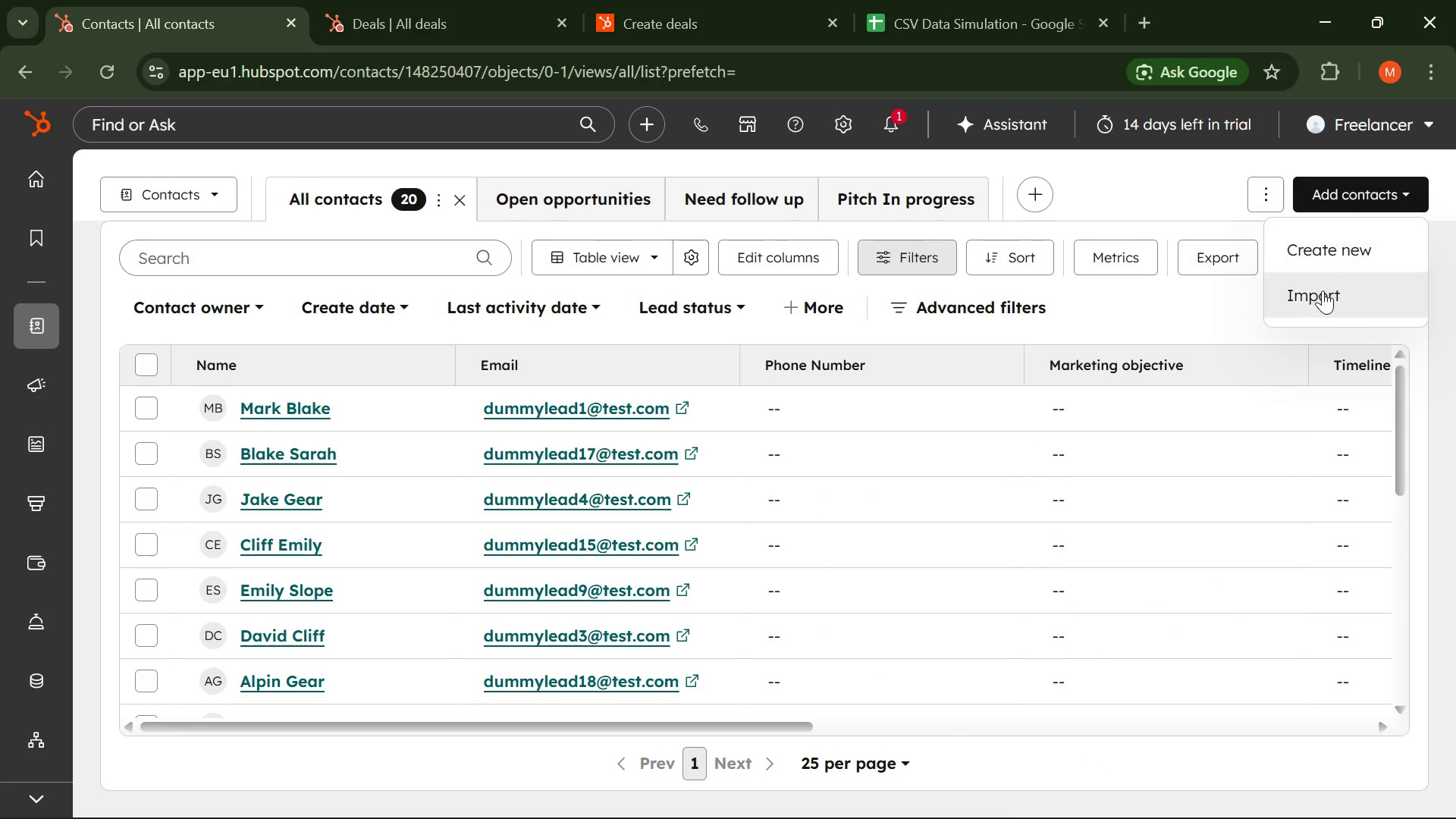 
left_click([1322, 291])
 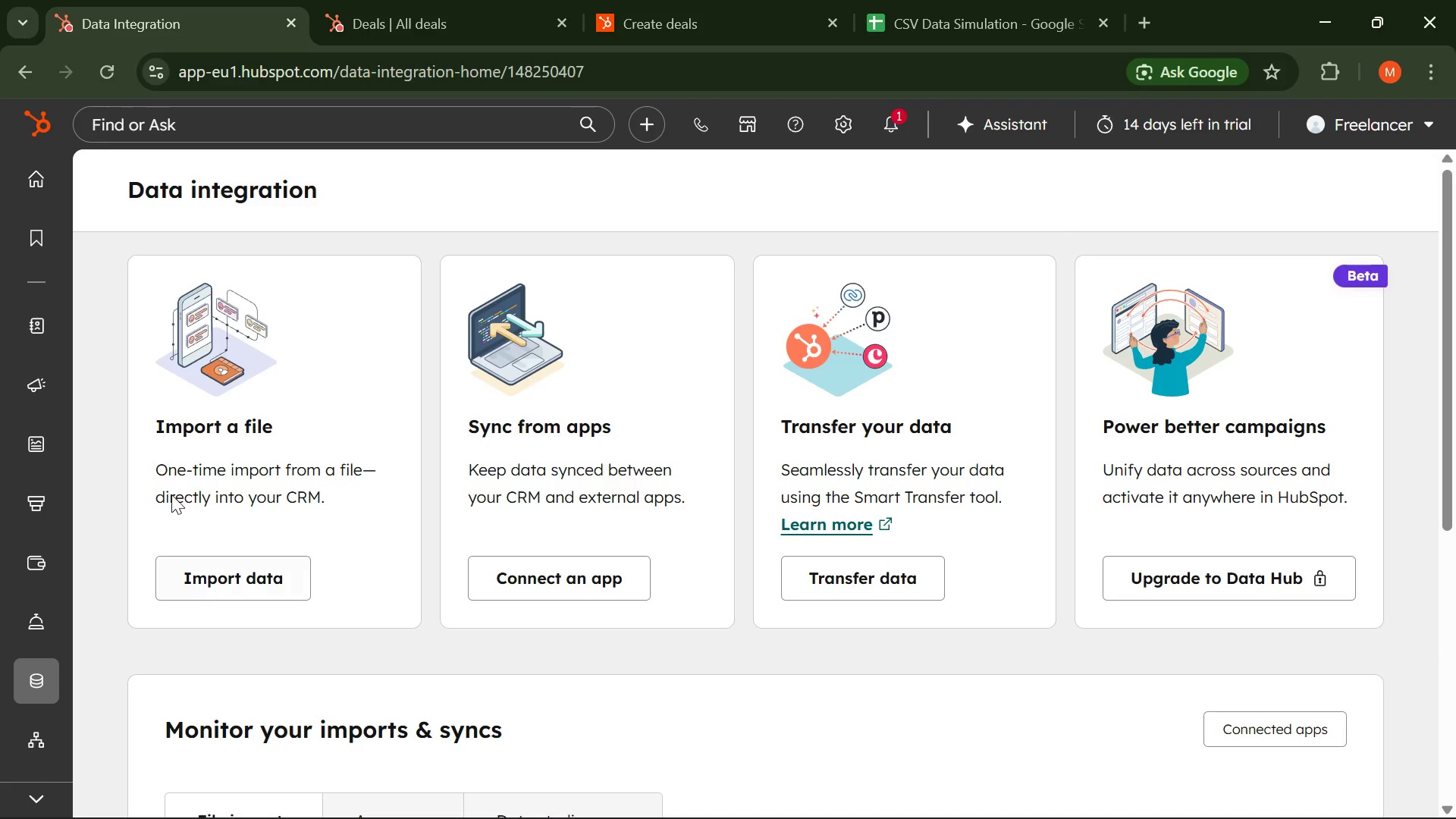 
wait(10.33)
 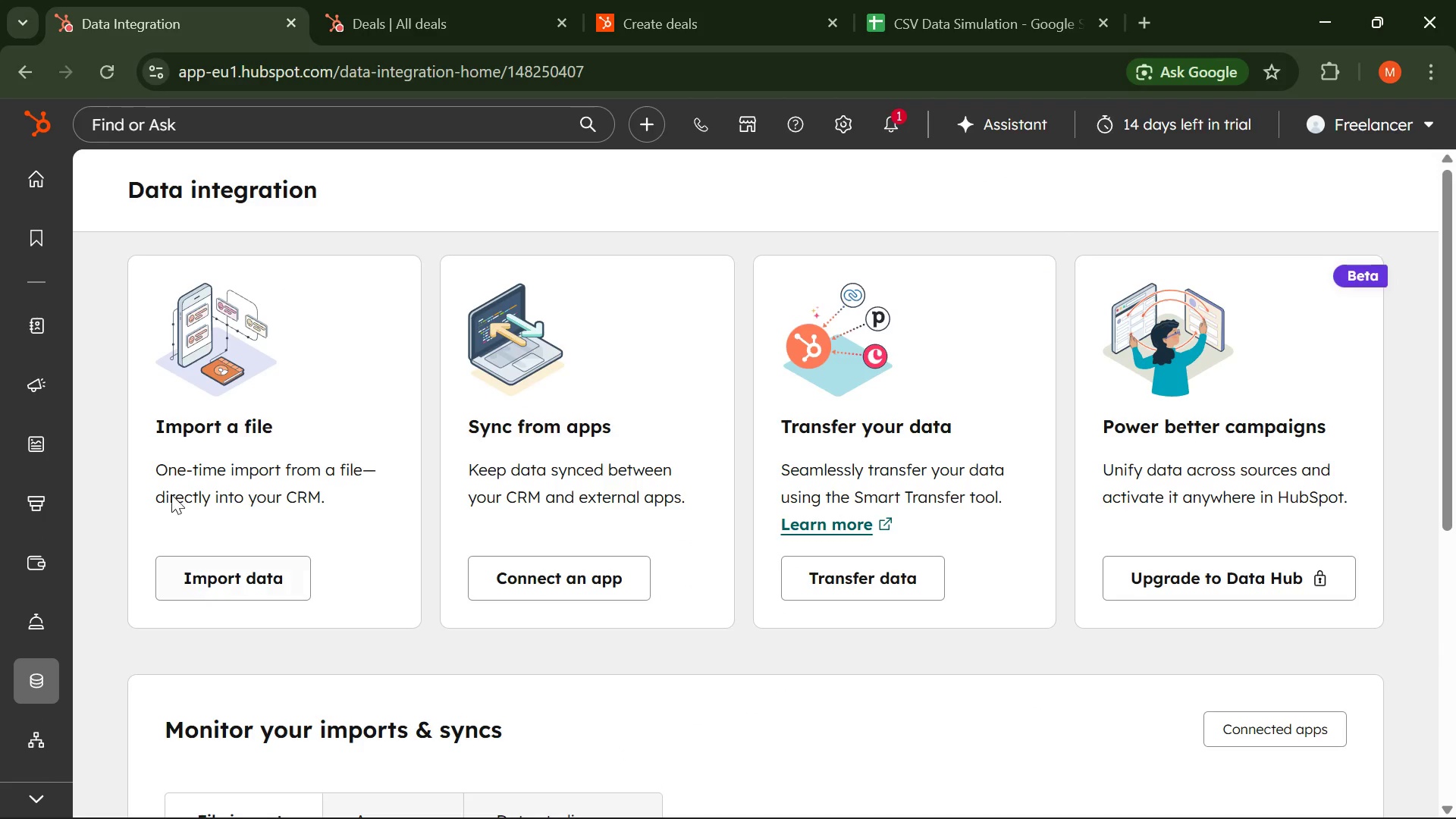 
left_click([241, 585])
 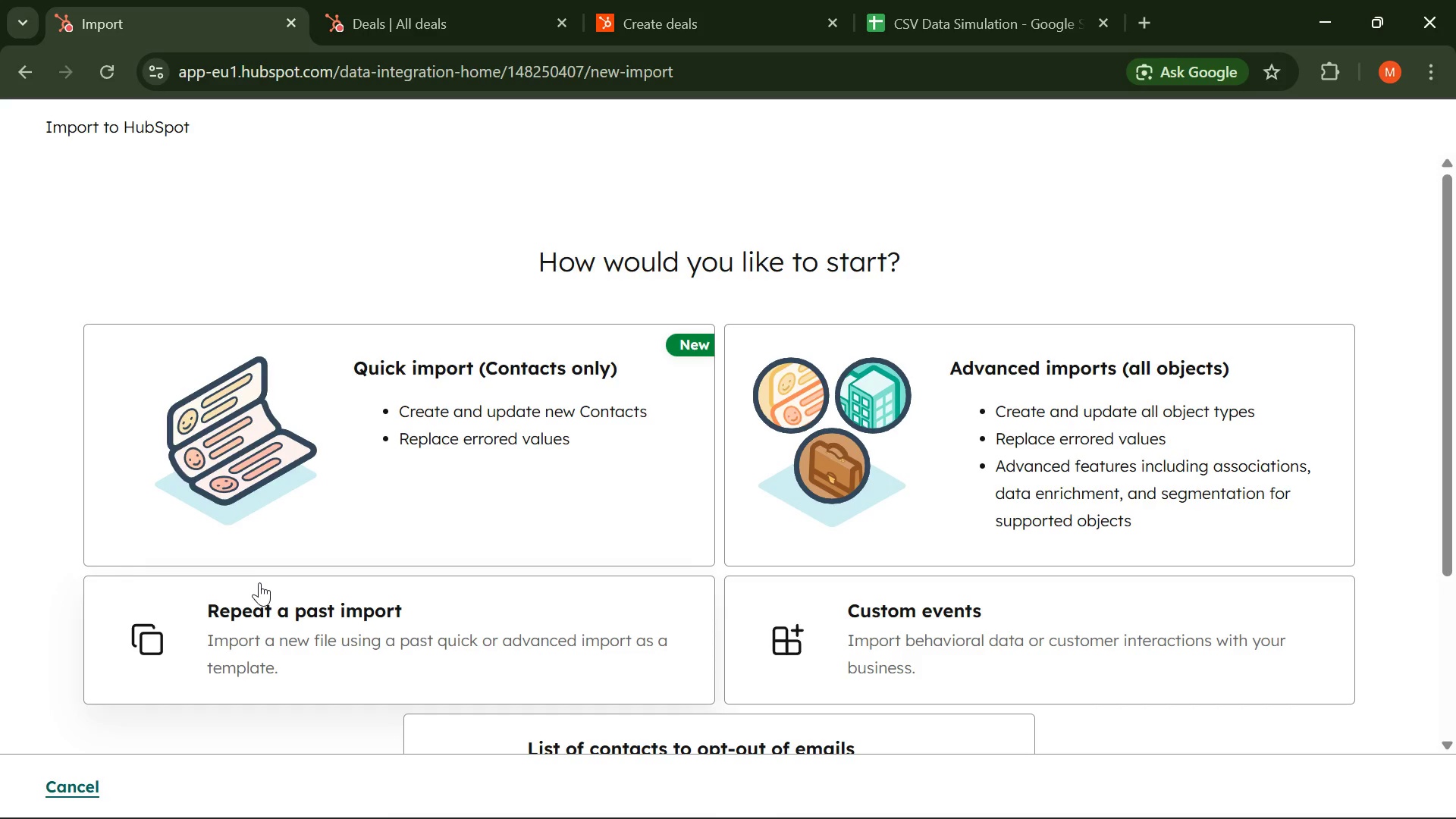 
scroll: coordinate [267, 588], scroll_direction: down, amount: 3.0
 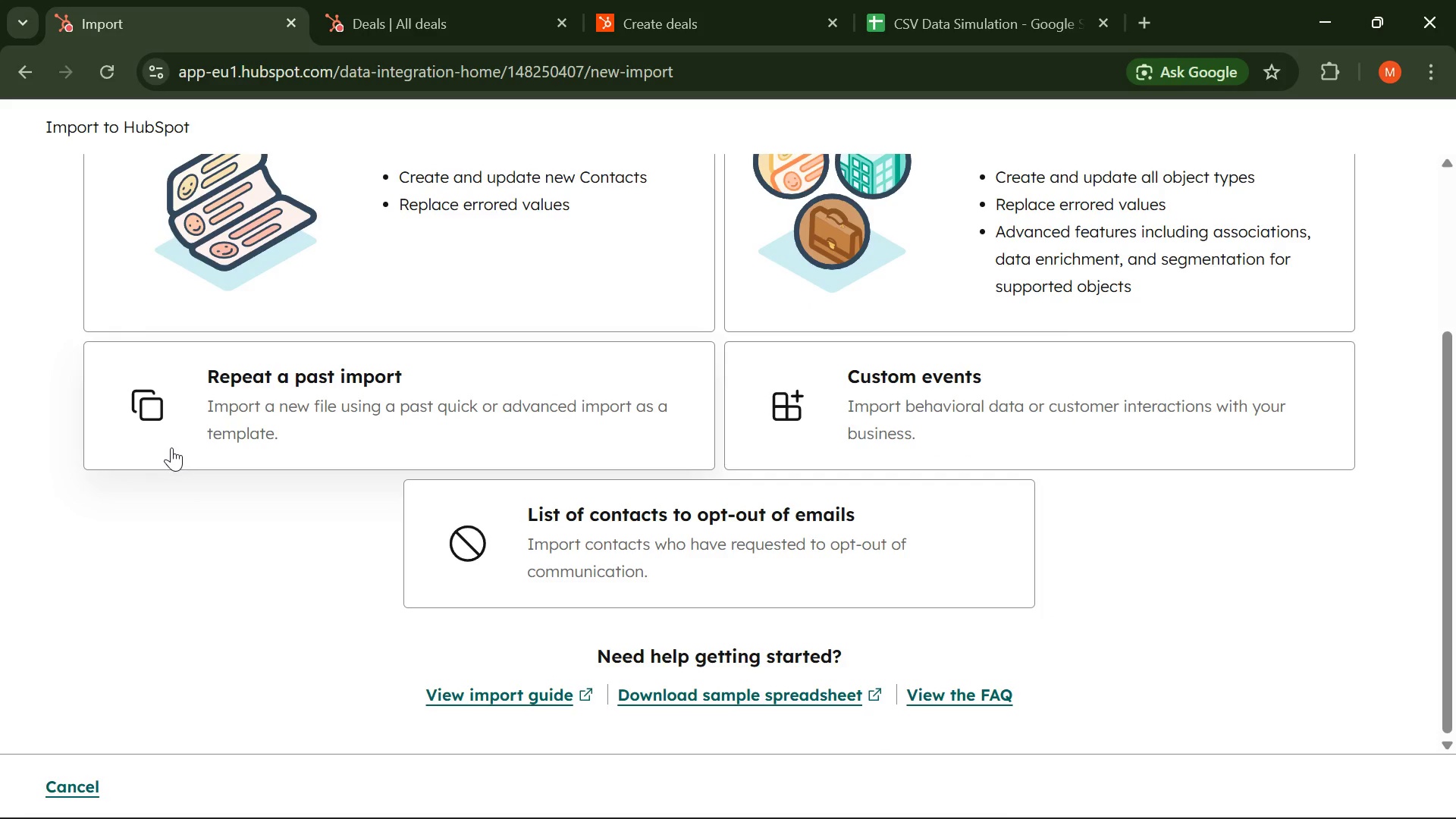 
wait(7.4)
 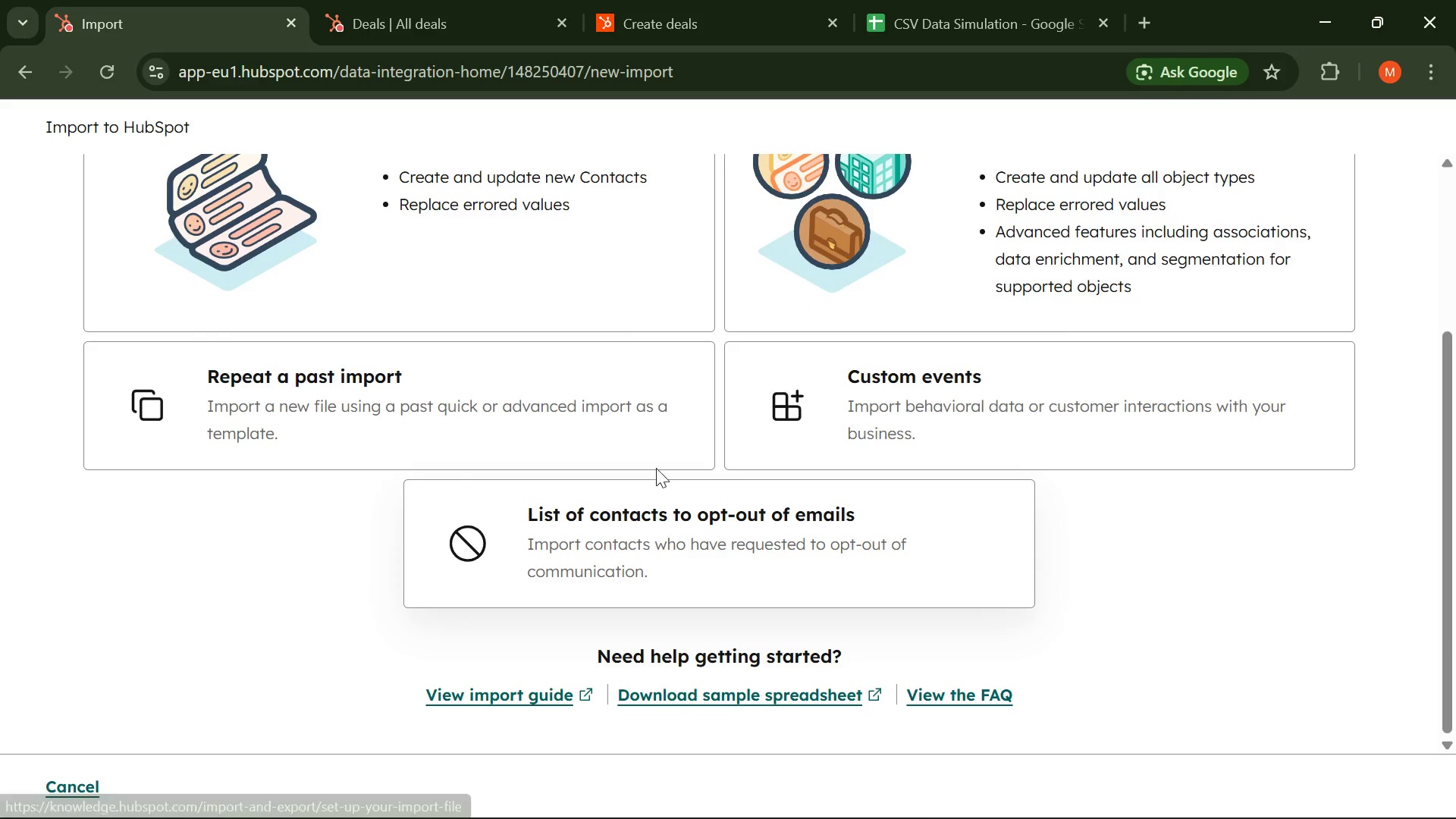 
left_click([530, 407])
 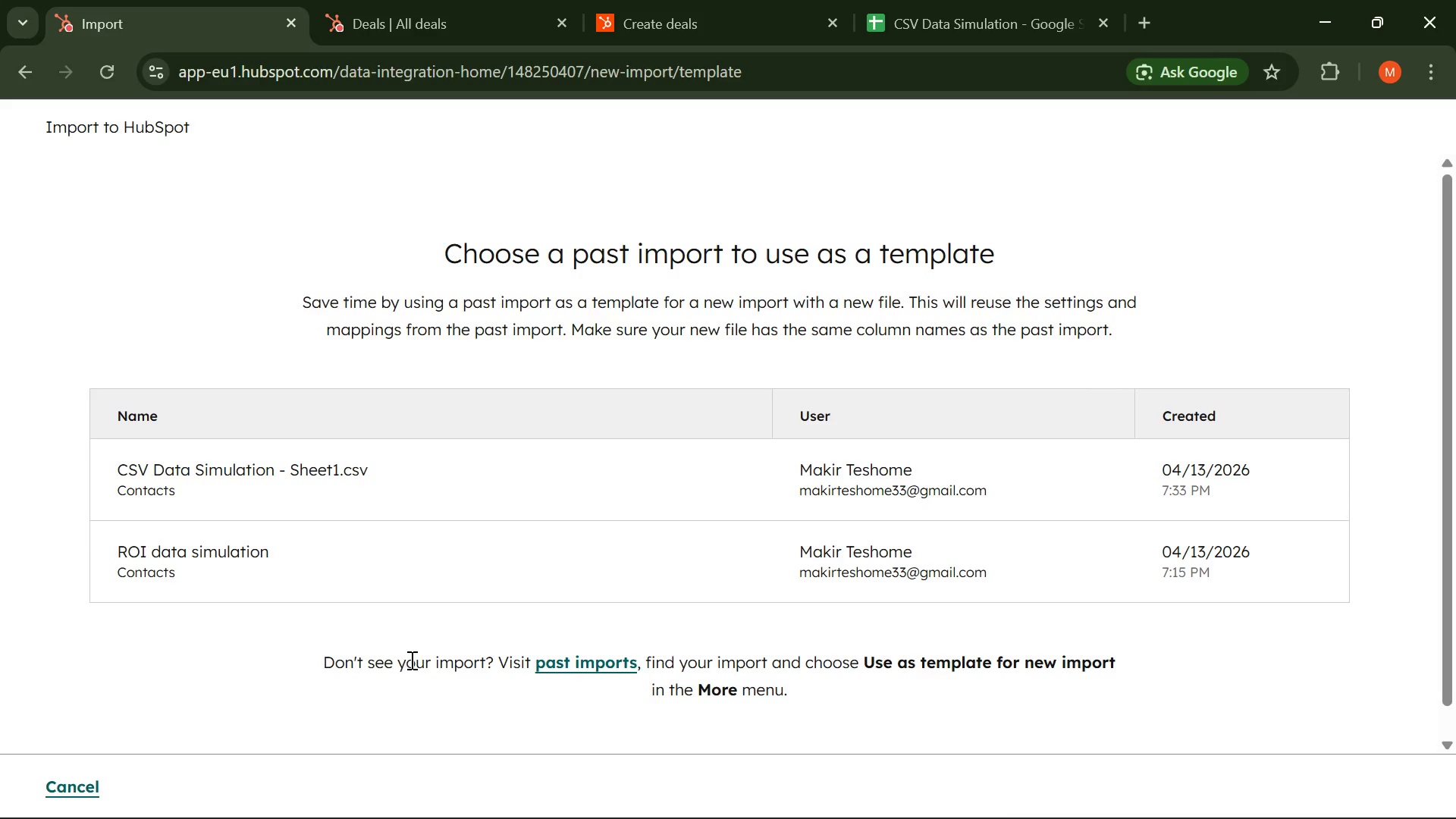 
wait(11.88)
 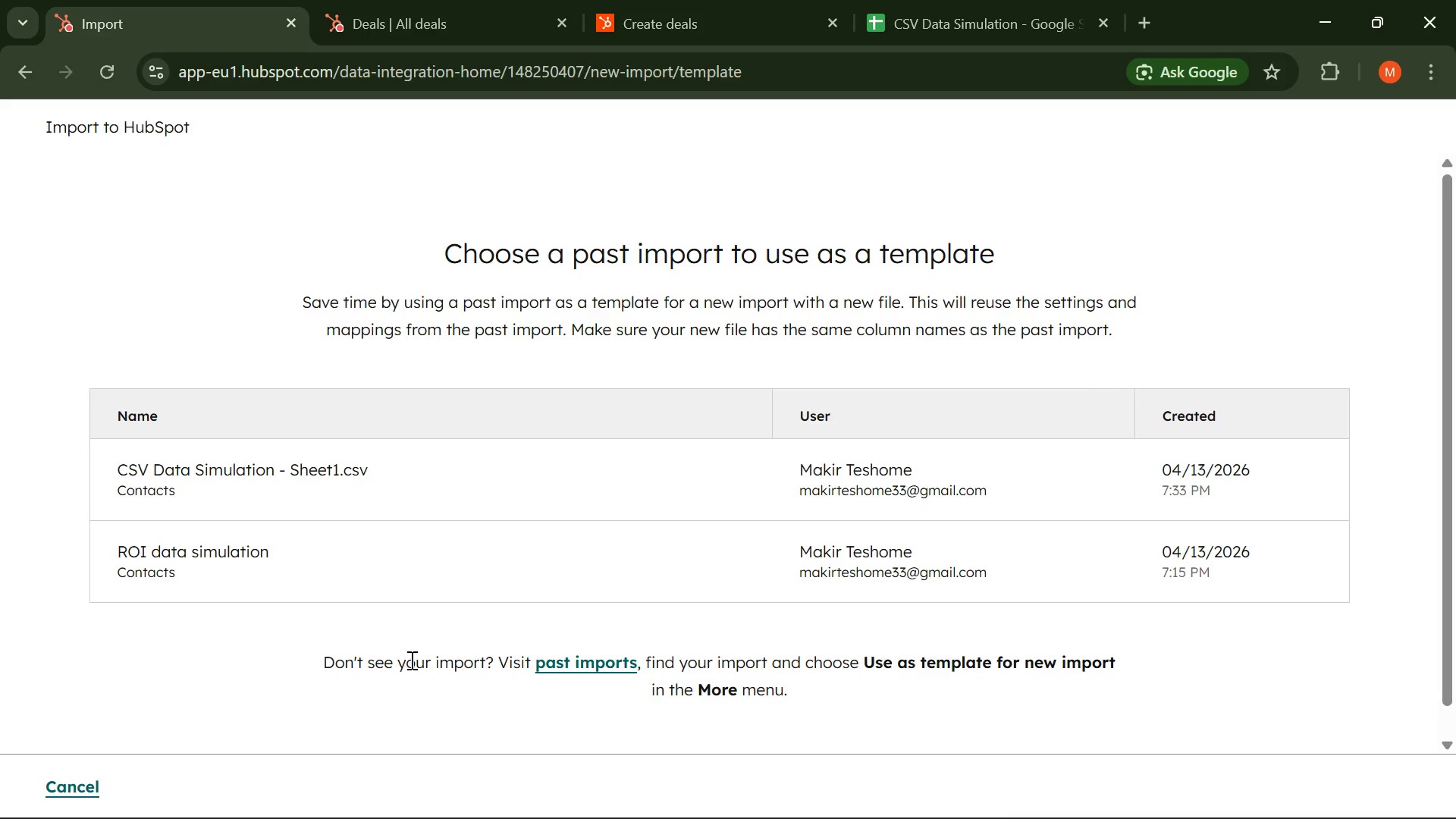 
scroll: coordinate [296, 481], scroll_direction: down, amount: 1.0
 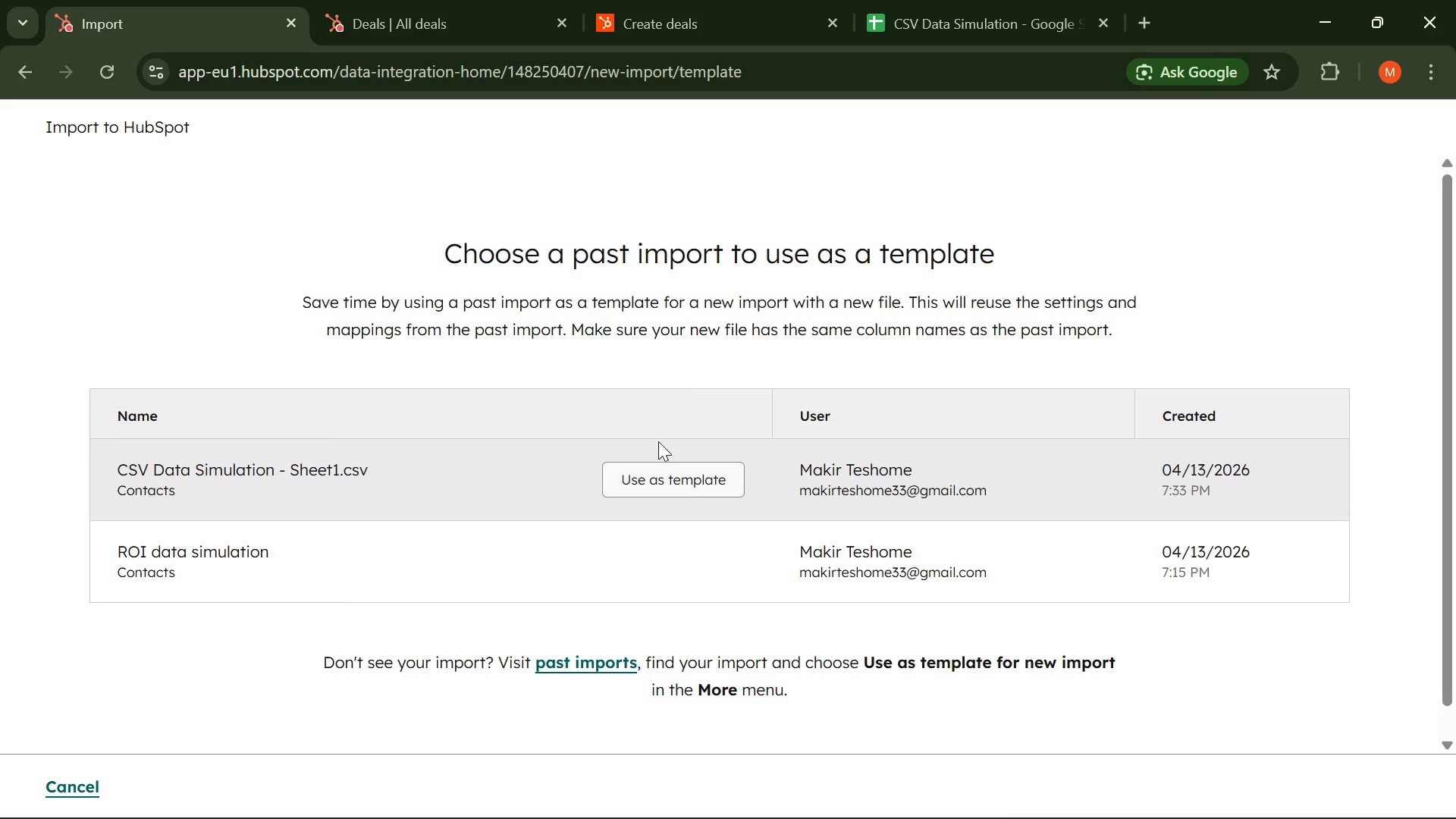 
left_click_drag(start_coordinate=[432, 261], to_coordinate=[1016, 248])
 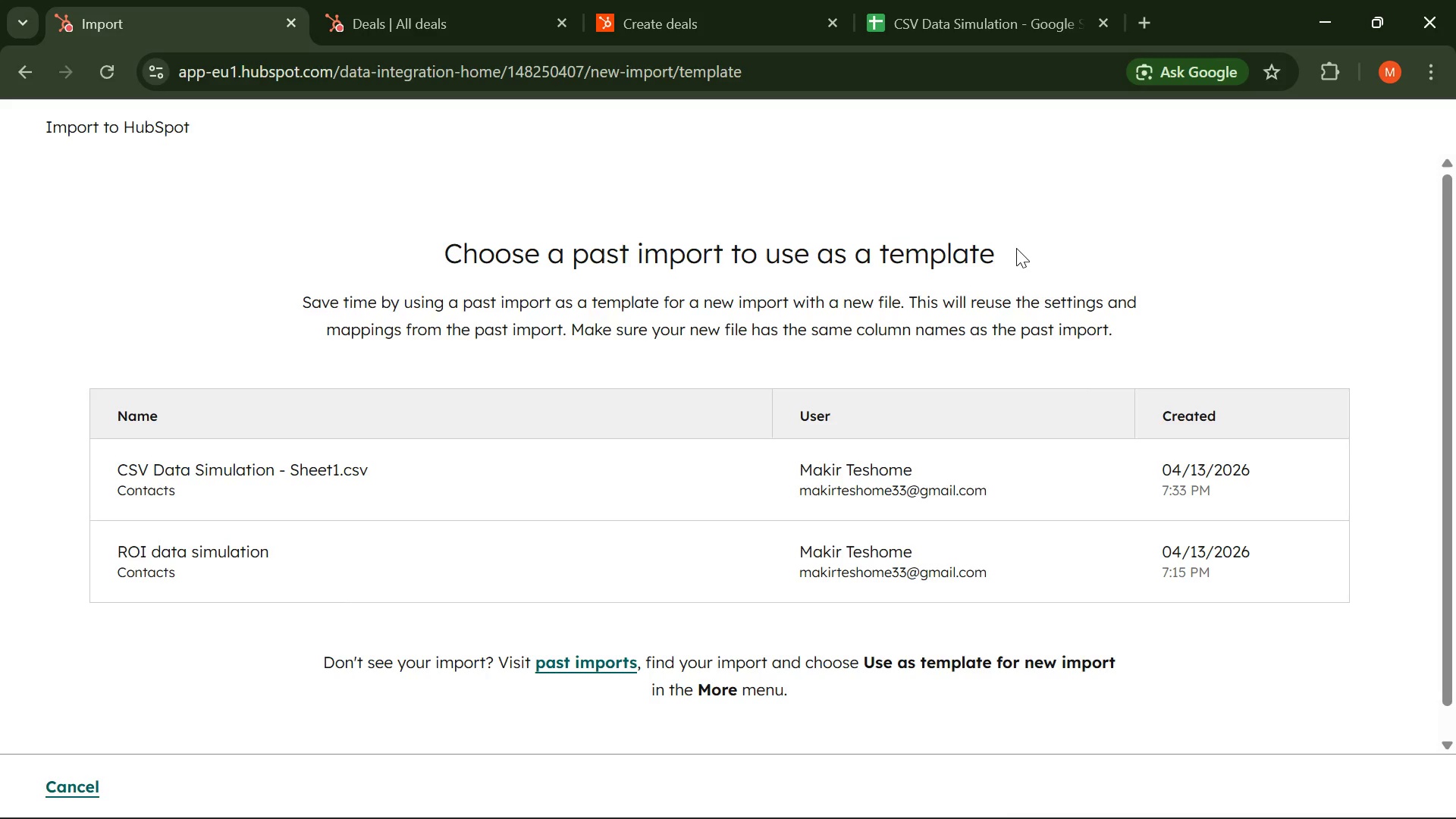 
left_click([1016, 248])
 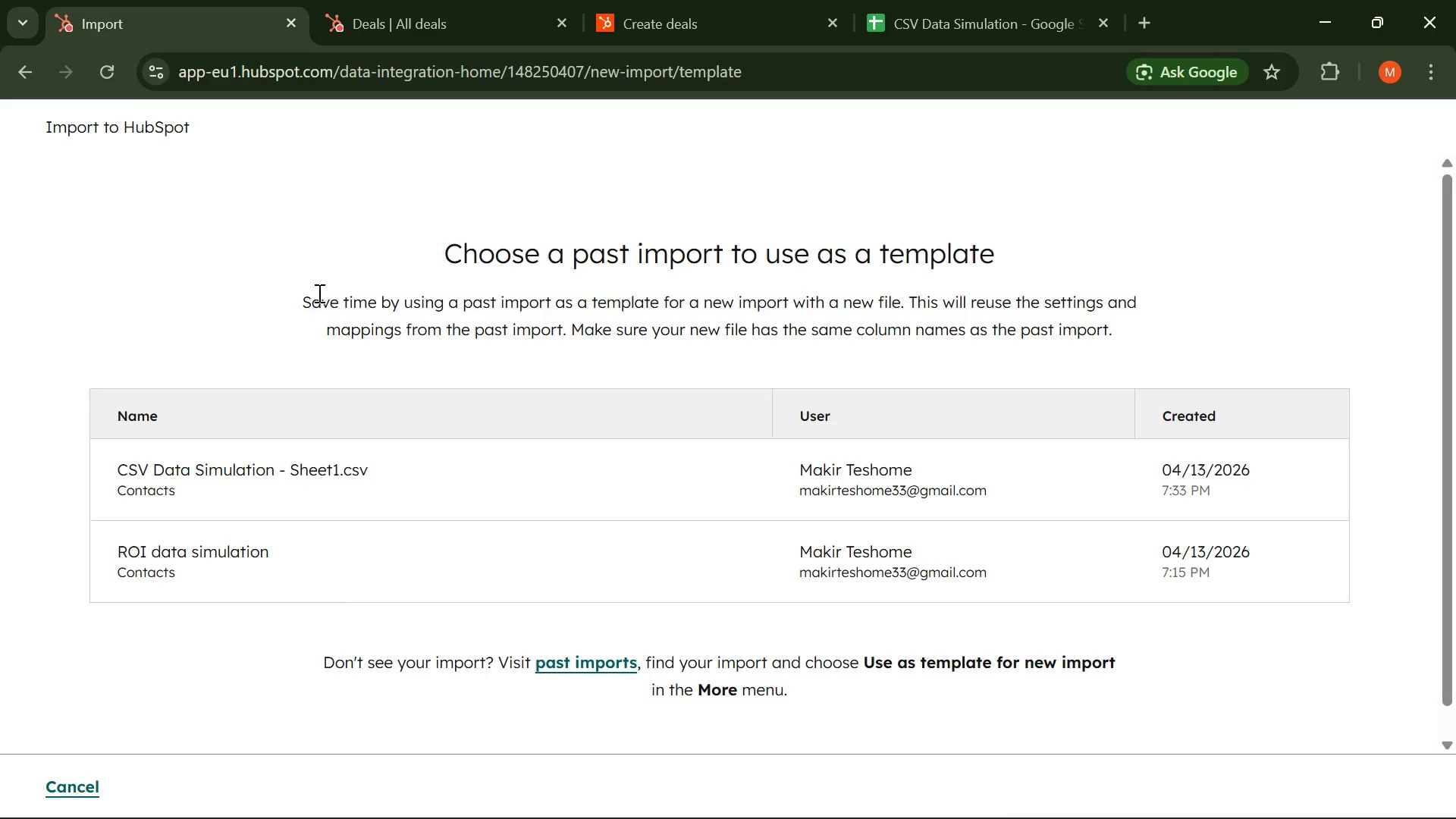 
left_click_drag(start_coordinate=[303, 310], to_coordinate=[673, 303])
 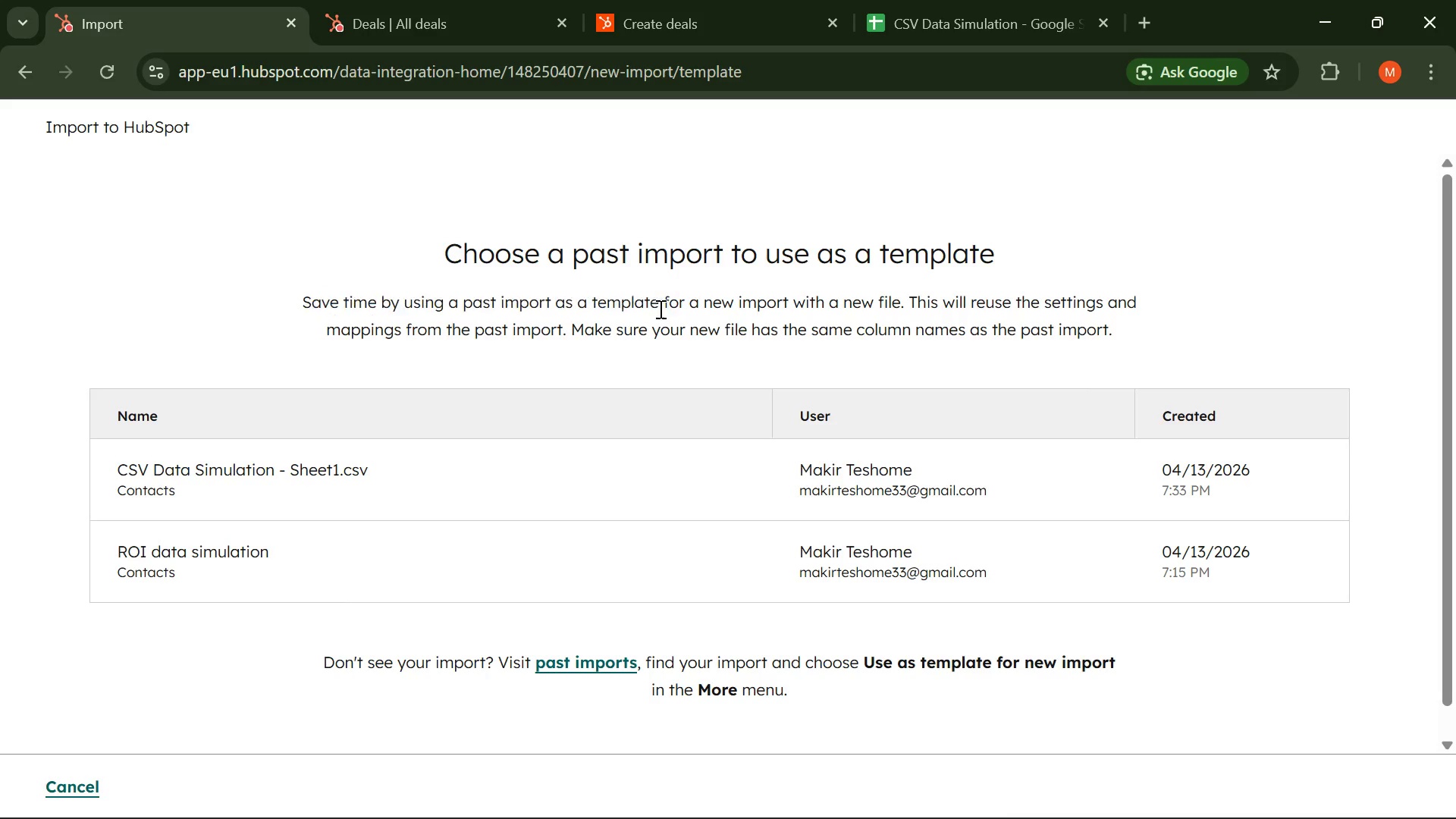 
left_click([659, 309])
 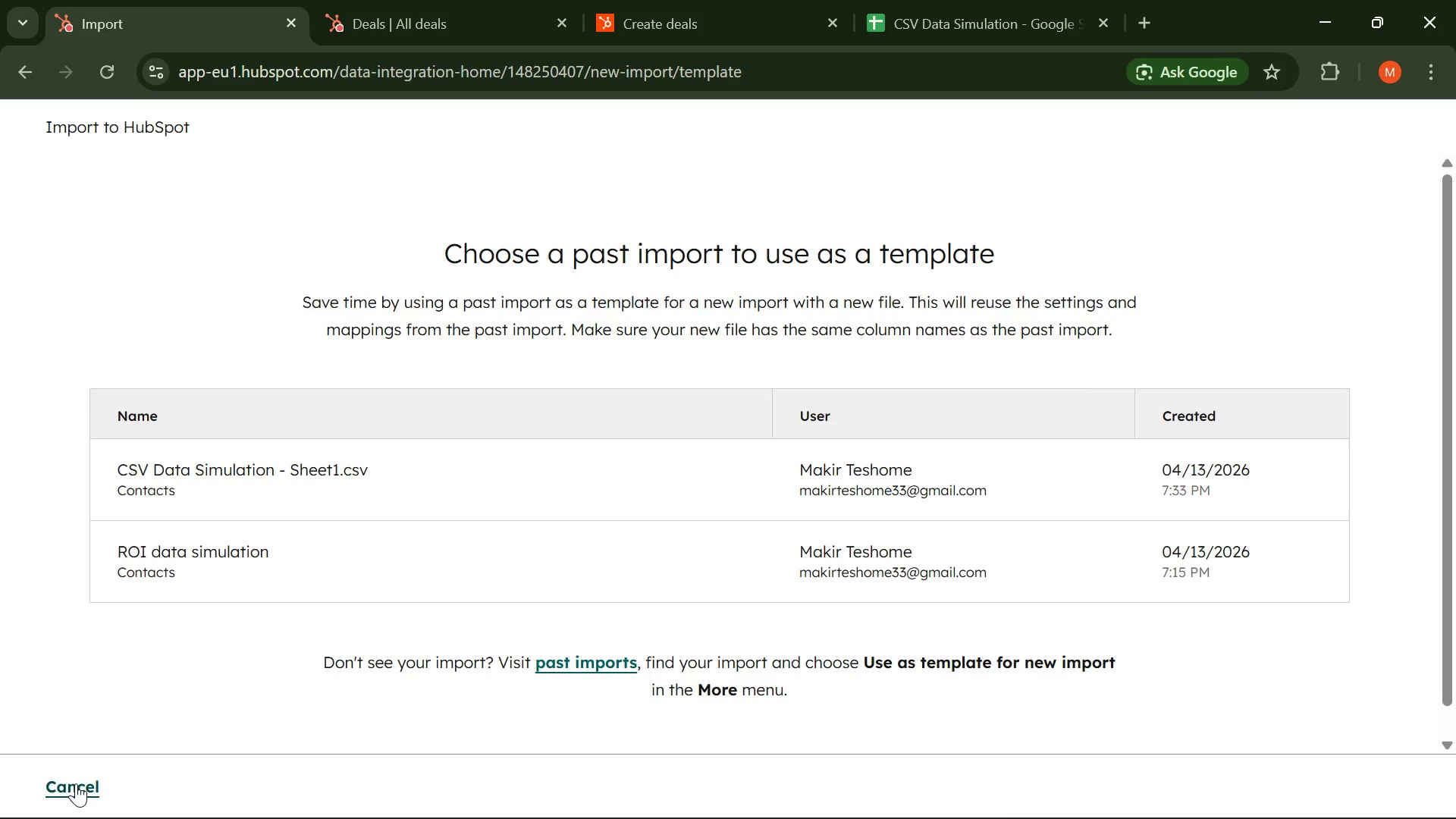 
wait(5.81)
 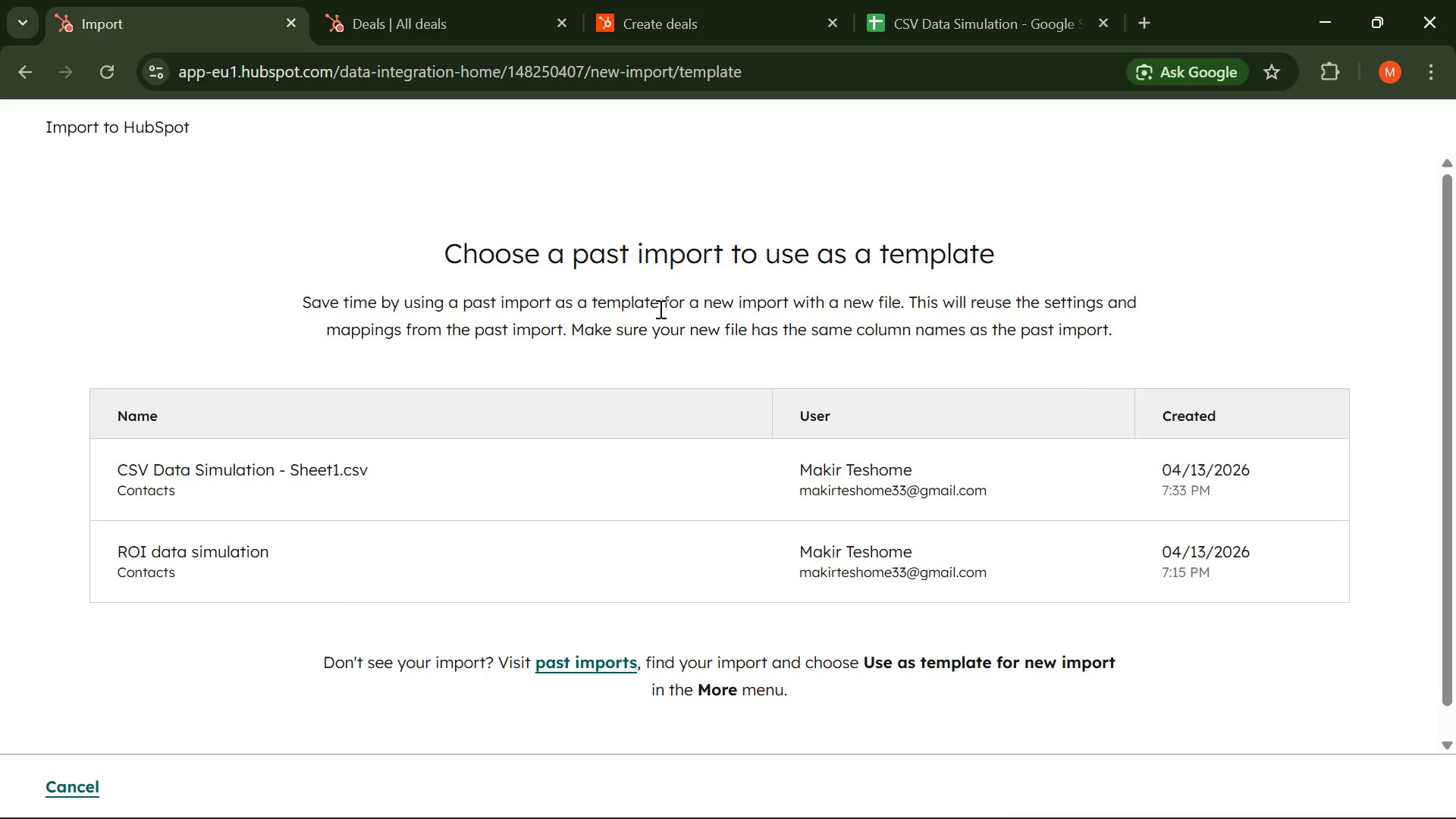 
left_click([218, 566])
 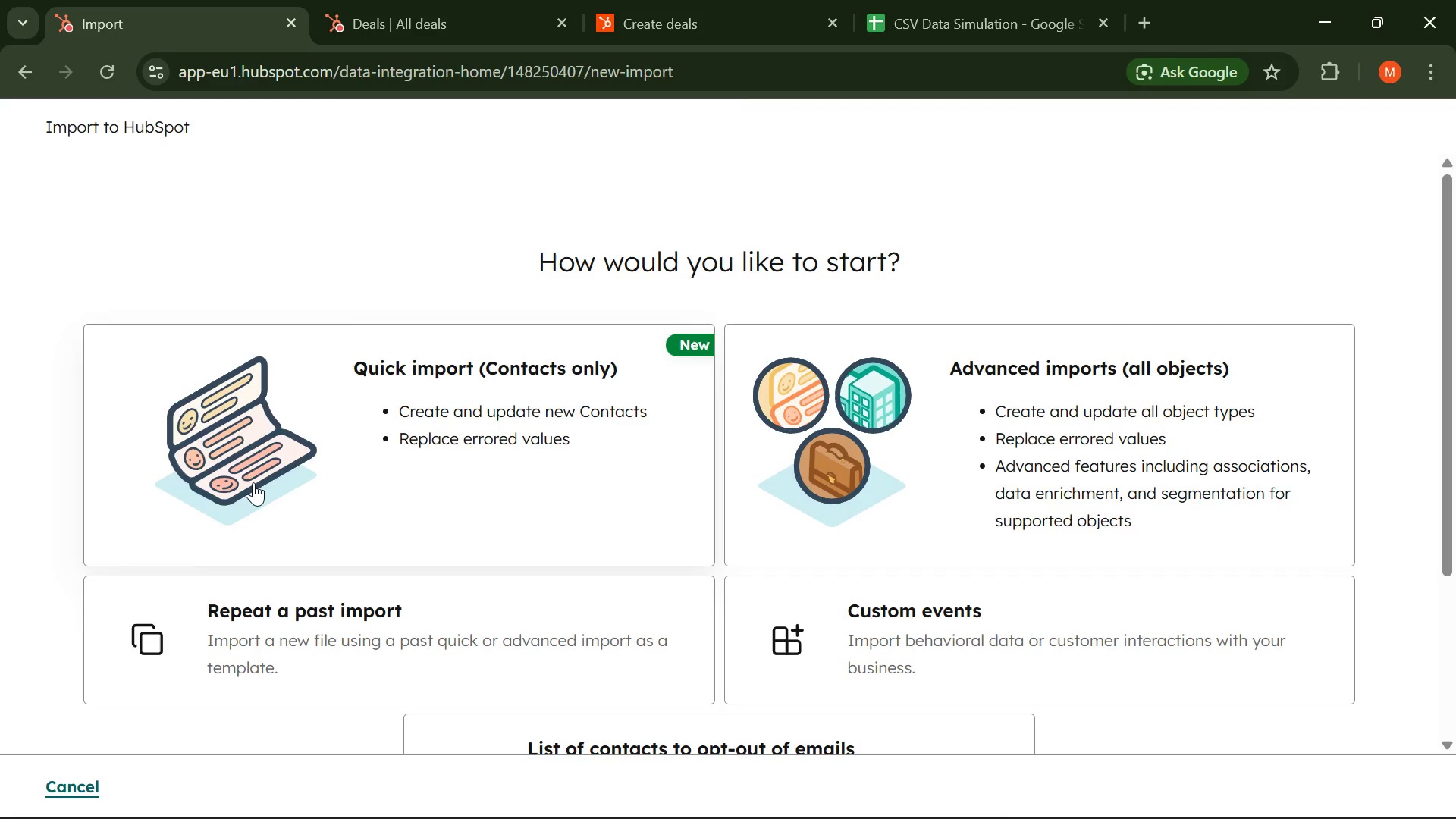 
left_click([253, 482])
 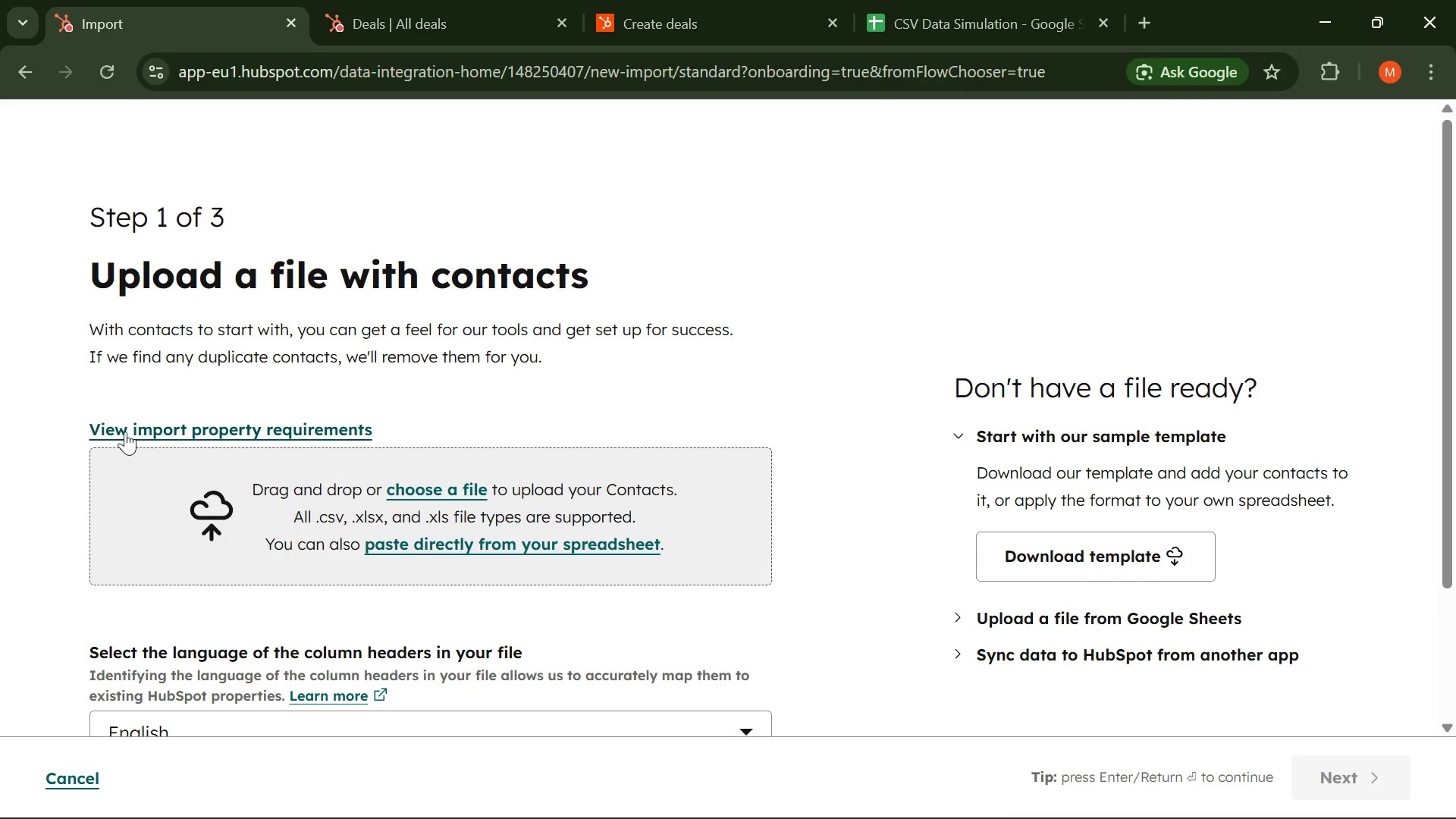 
scroll: coordinate [125, 427], scroll_direction: down, amount: 1.0
 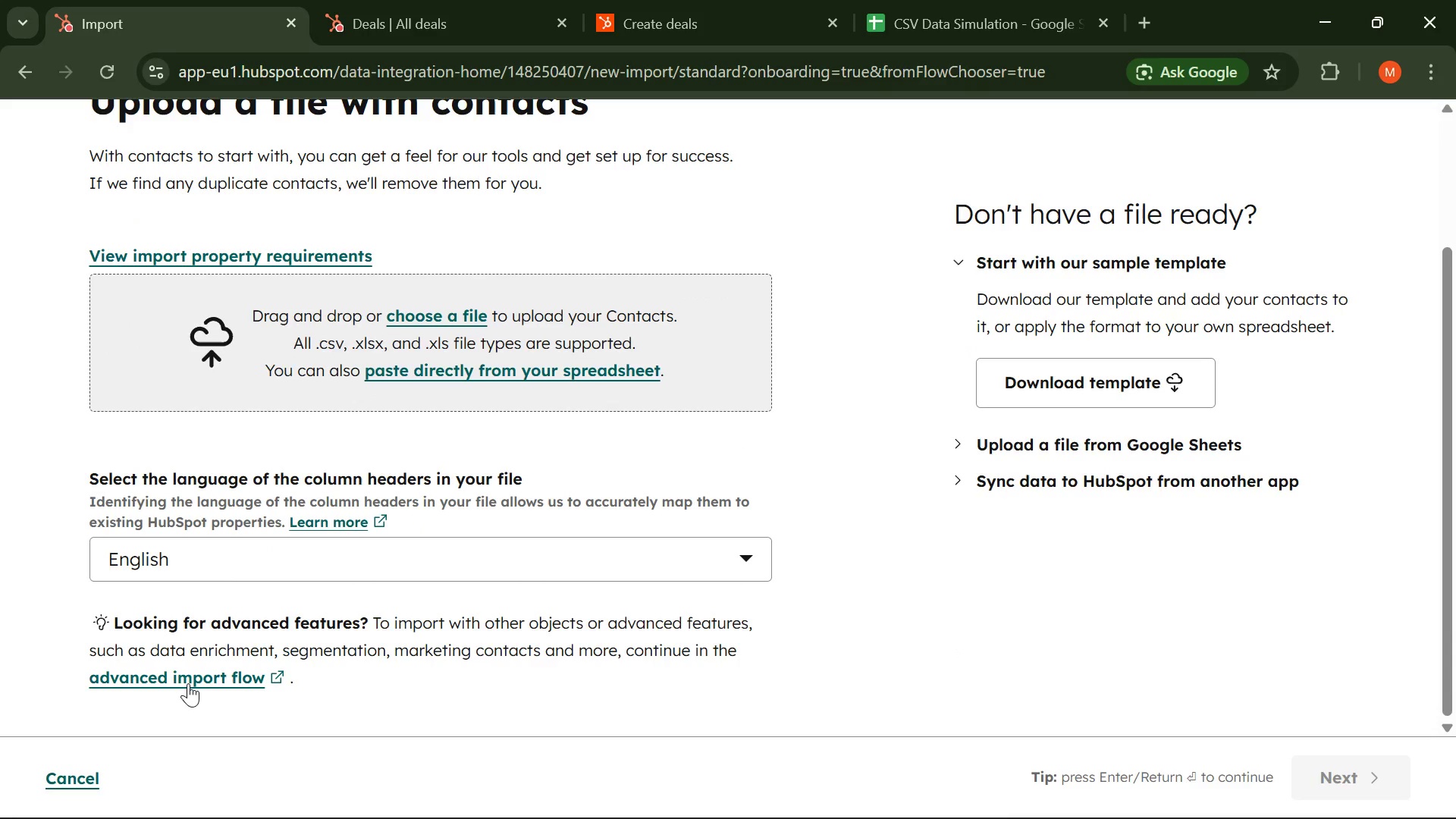 
left_click([189, 682])
 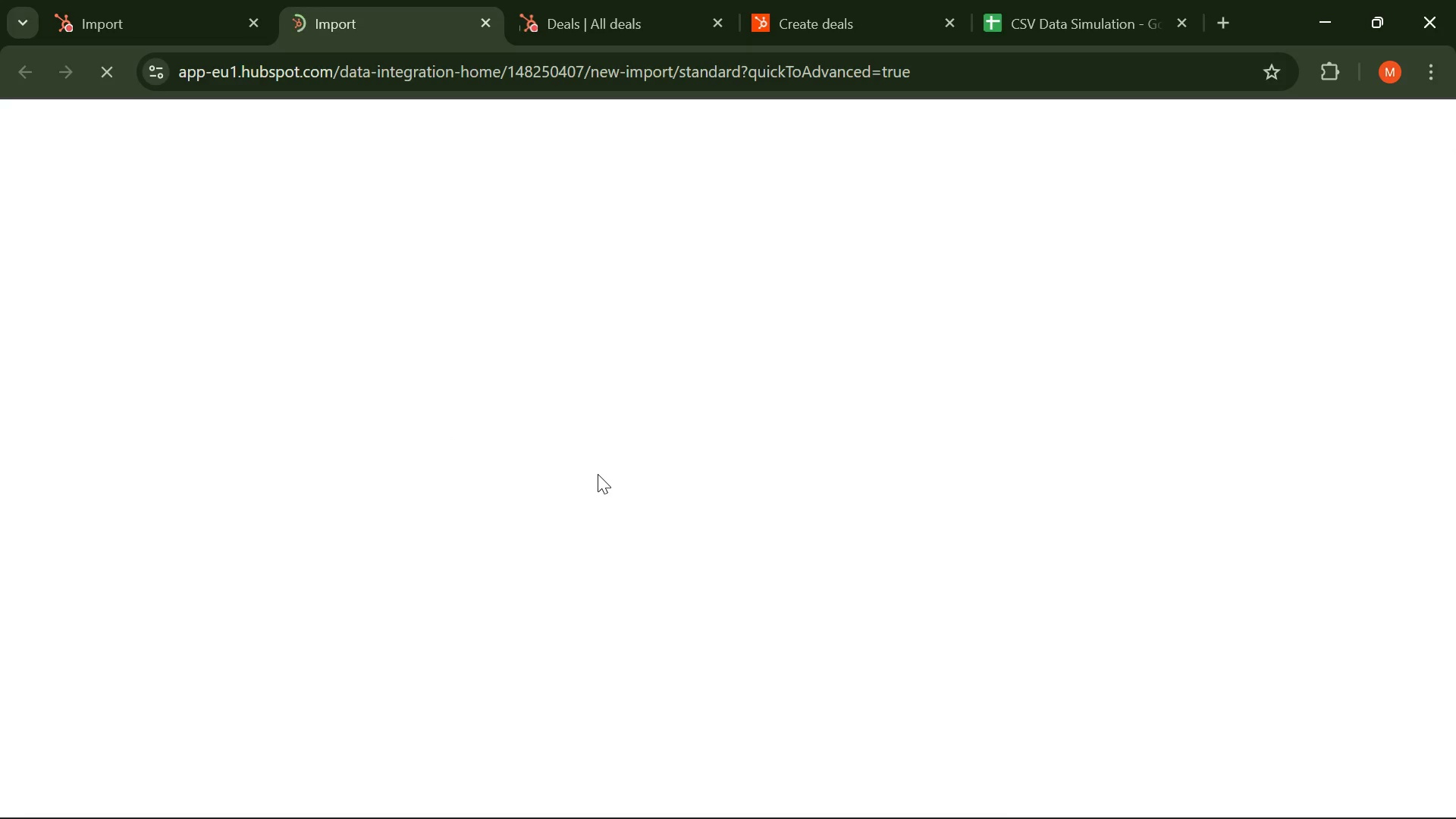 
wait(5.97)
 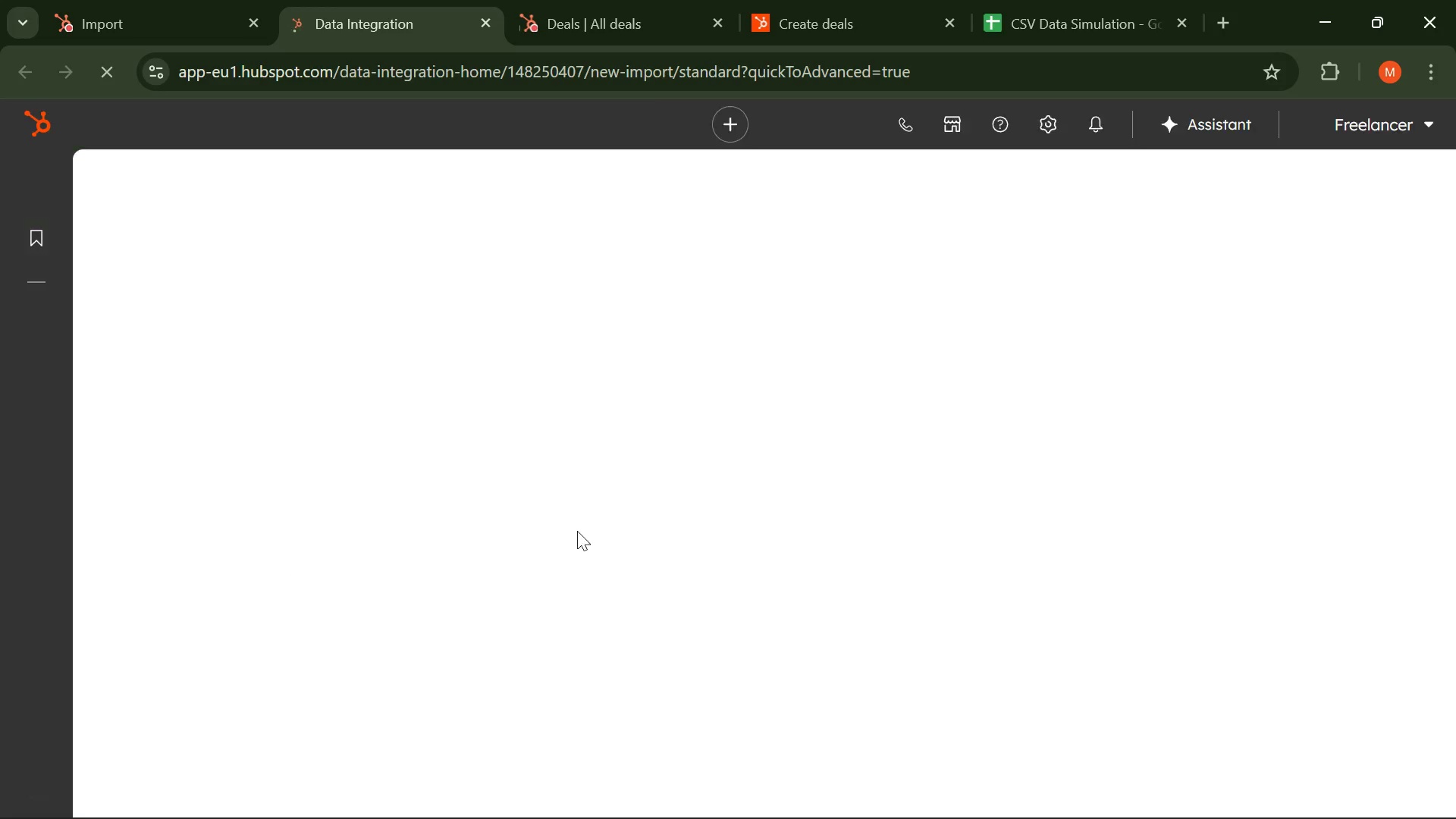 
left_click([638, 447])
 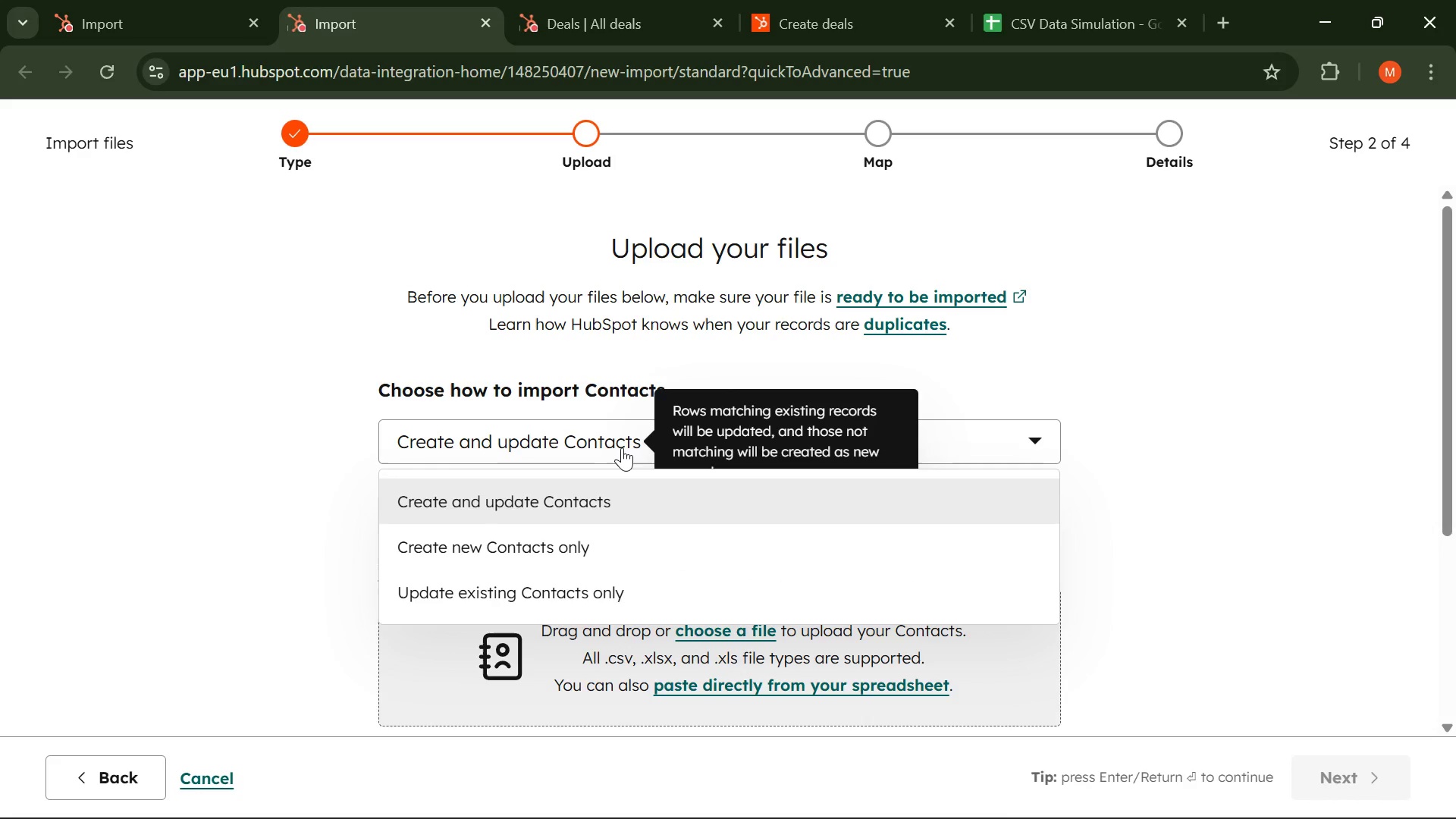 
left_click([622, 447])
 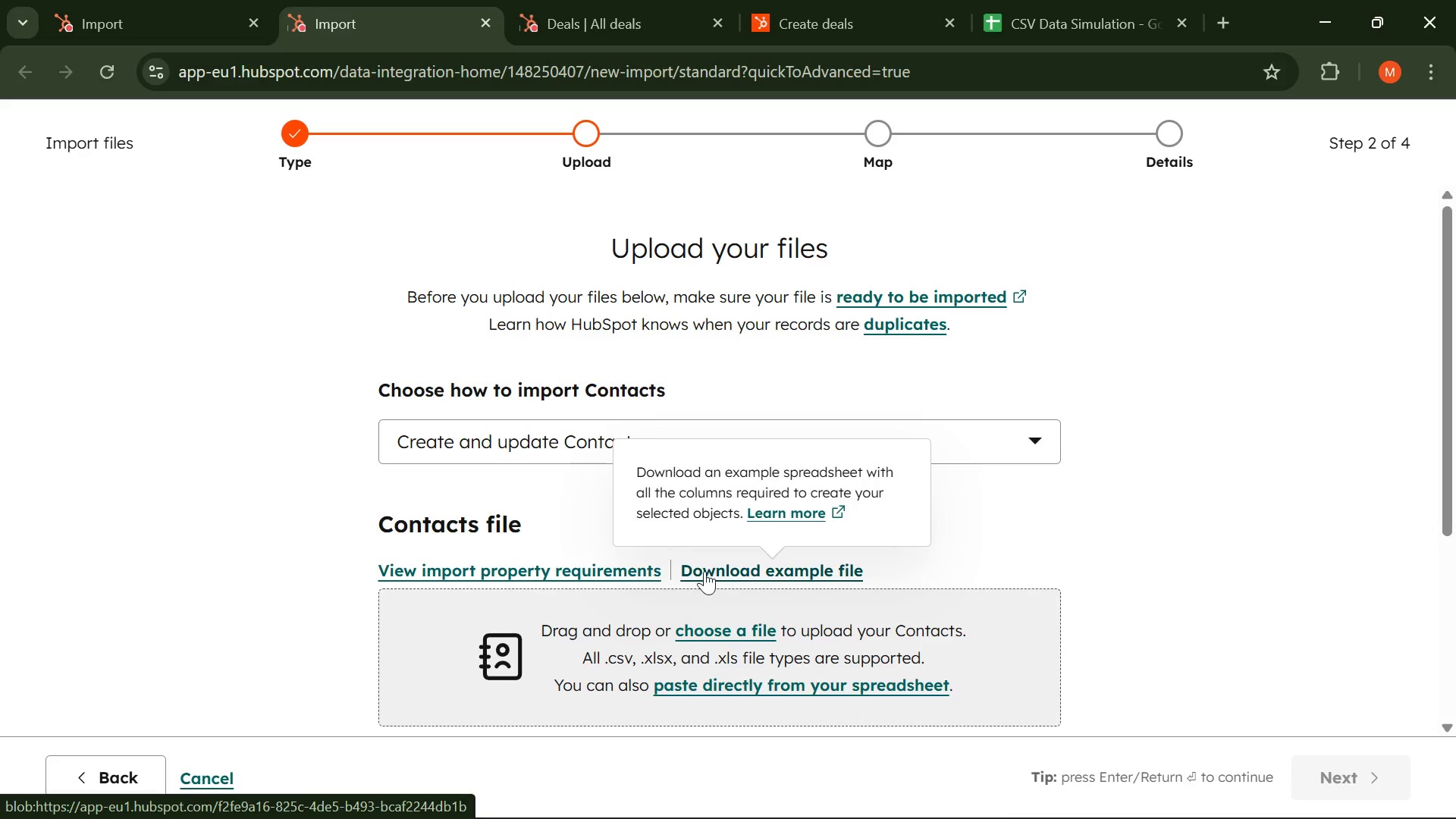 
wait(5.76)
 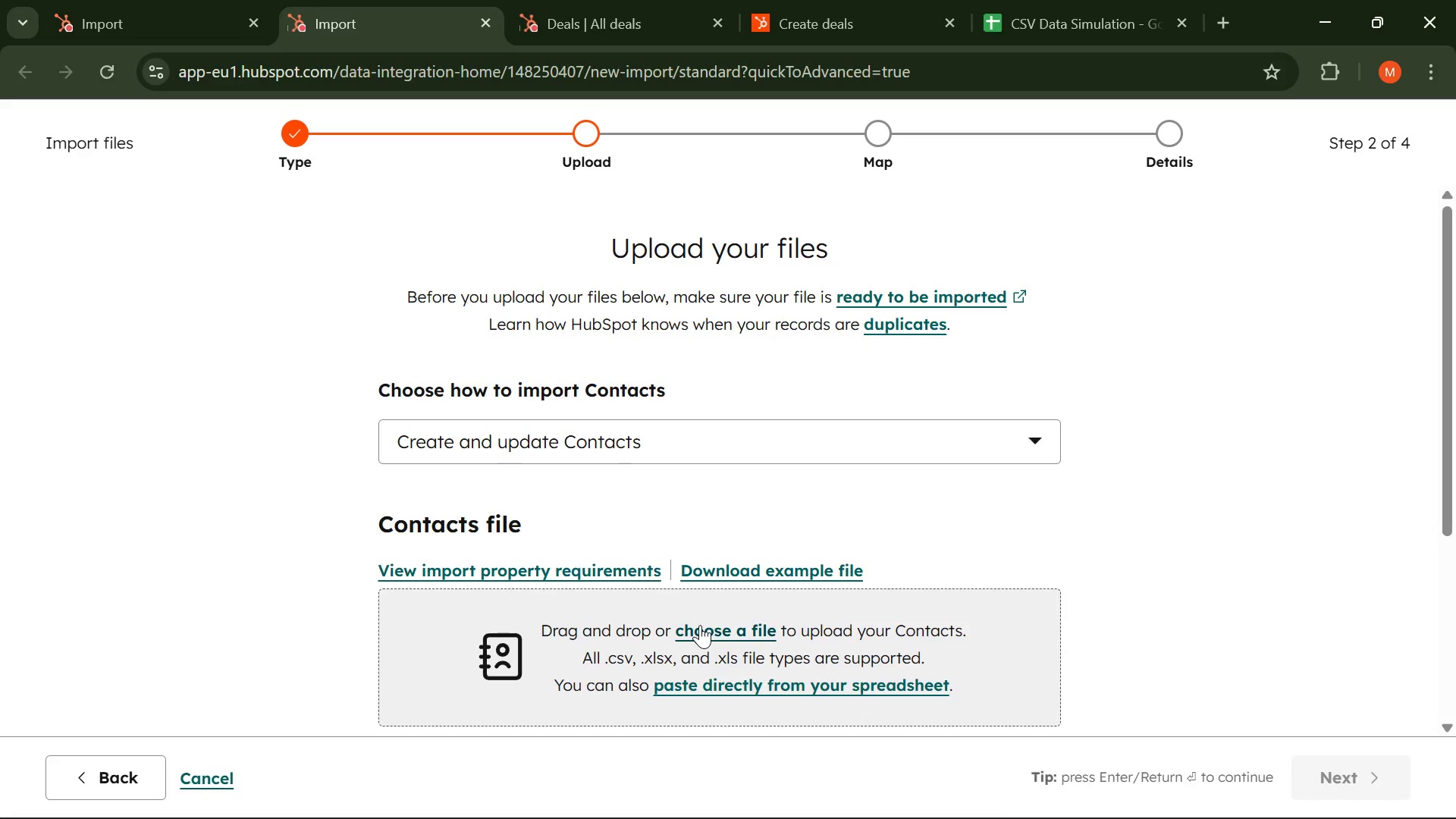 
left_click([532, 577])
 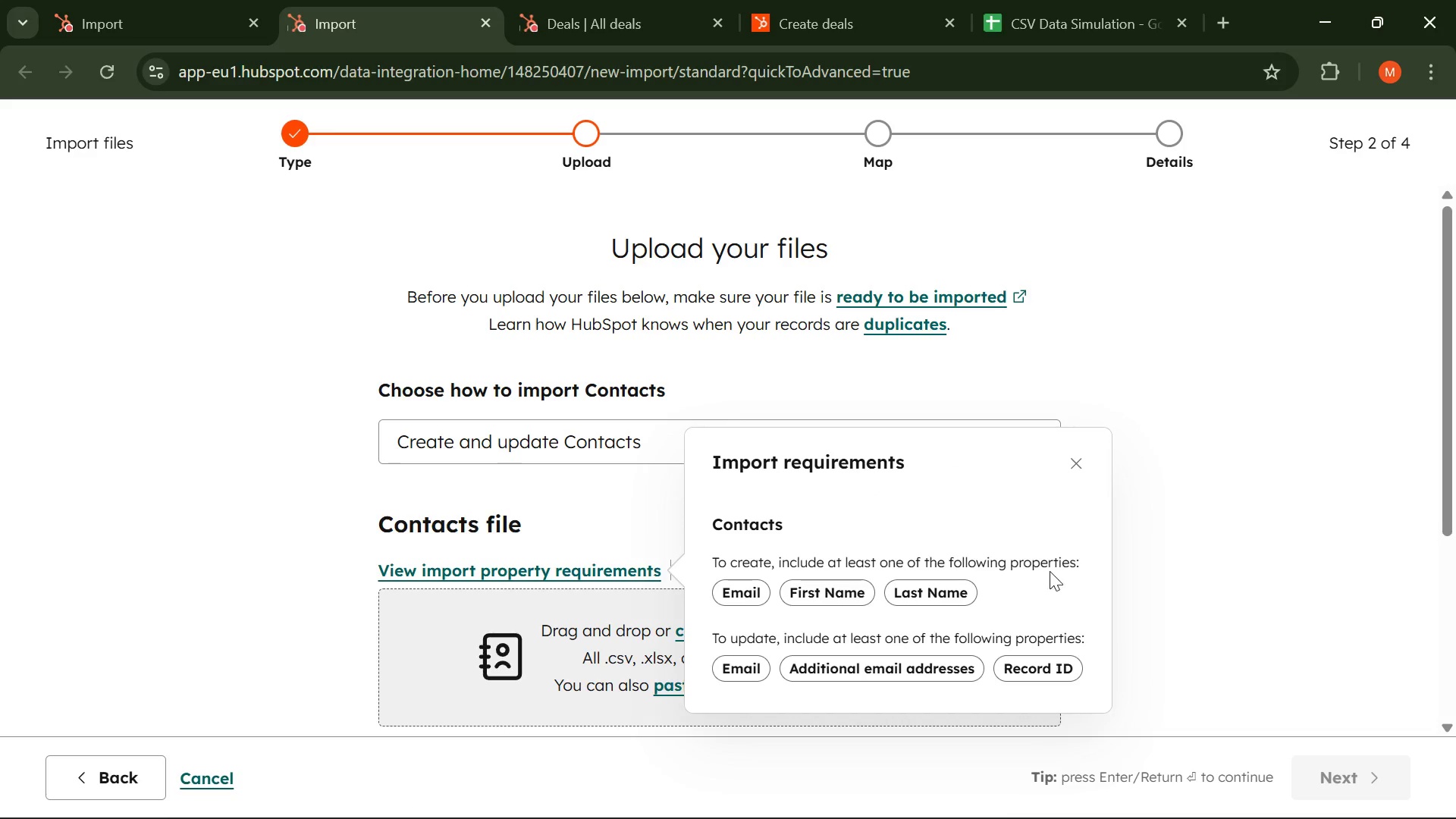 
wait(5.2)
 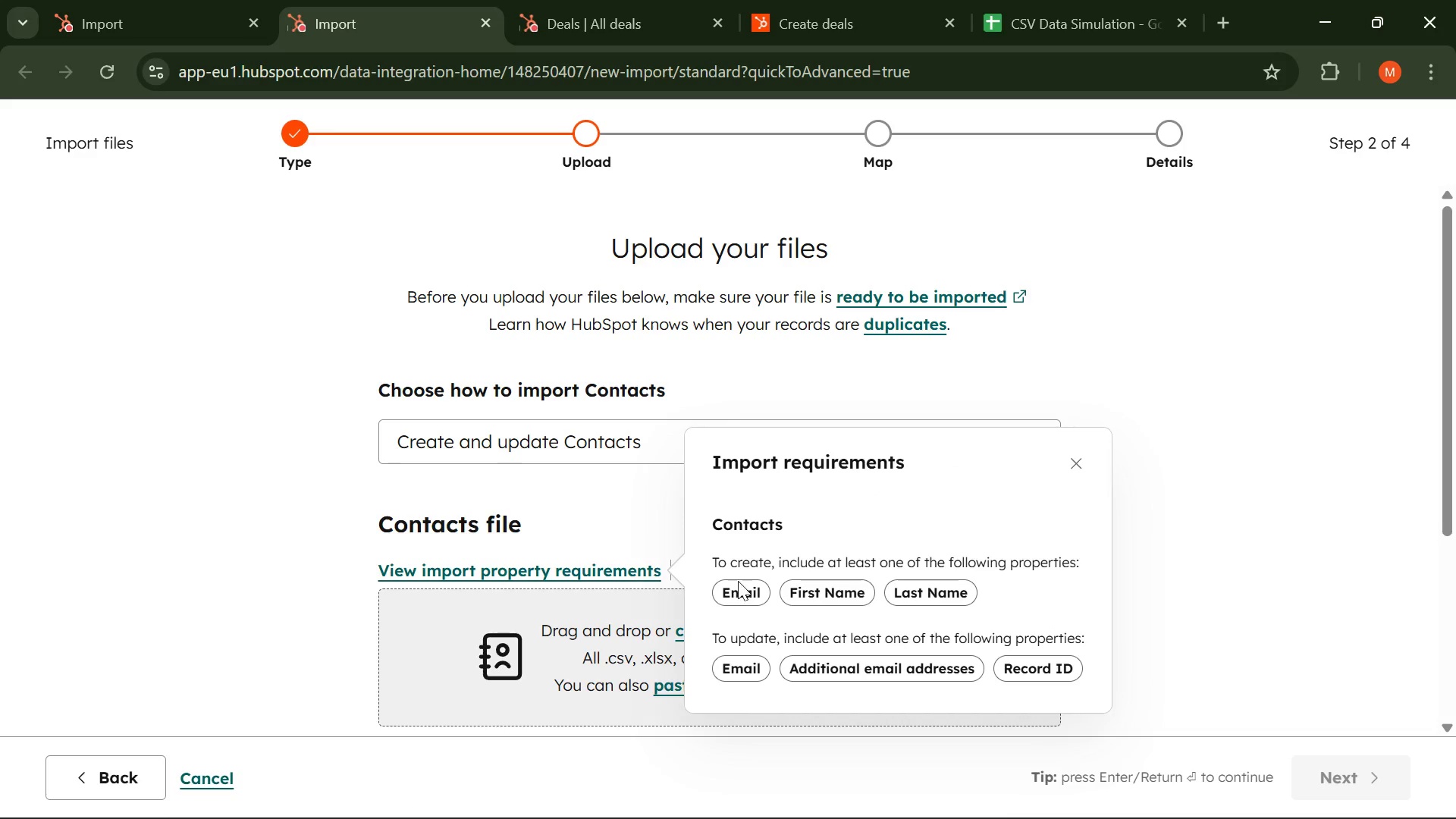 
left_click([1084, 467])
 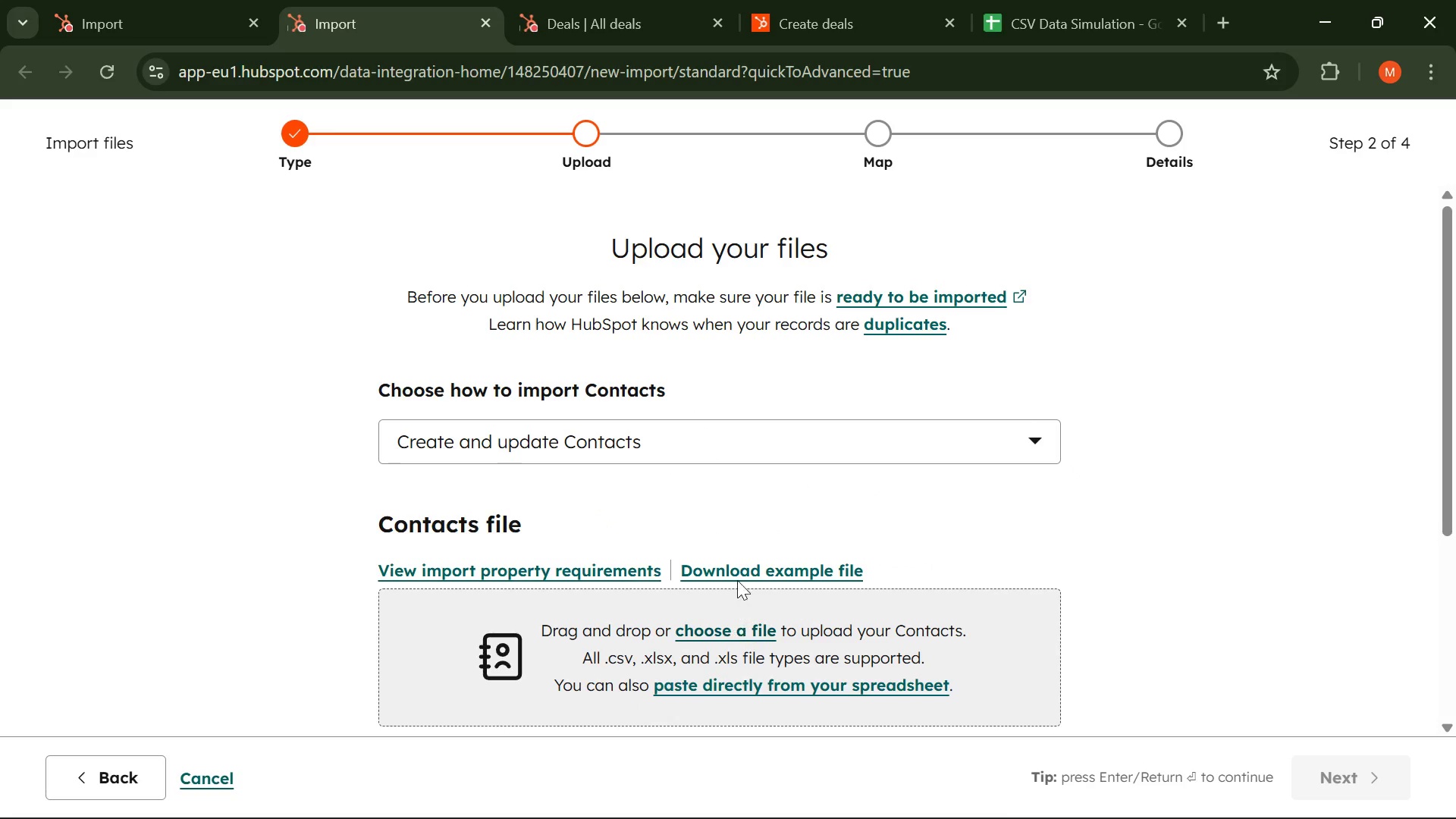 
left_click([708, 634])
 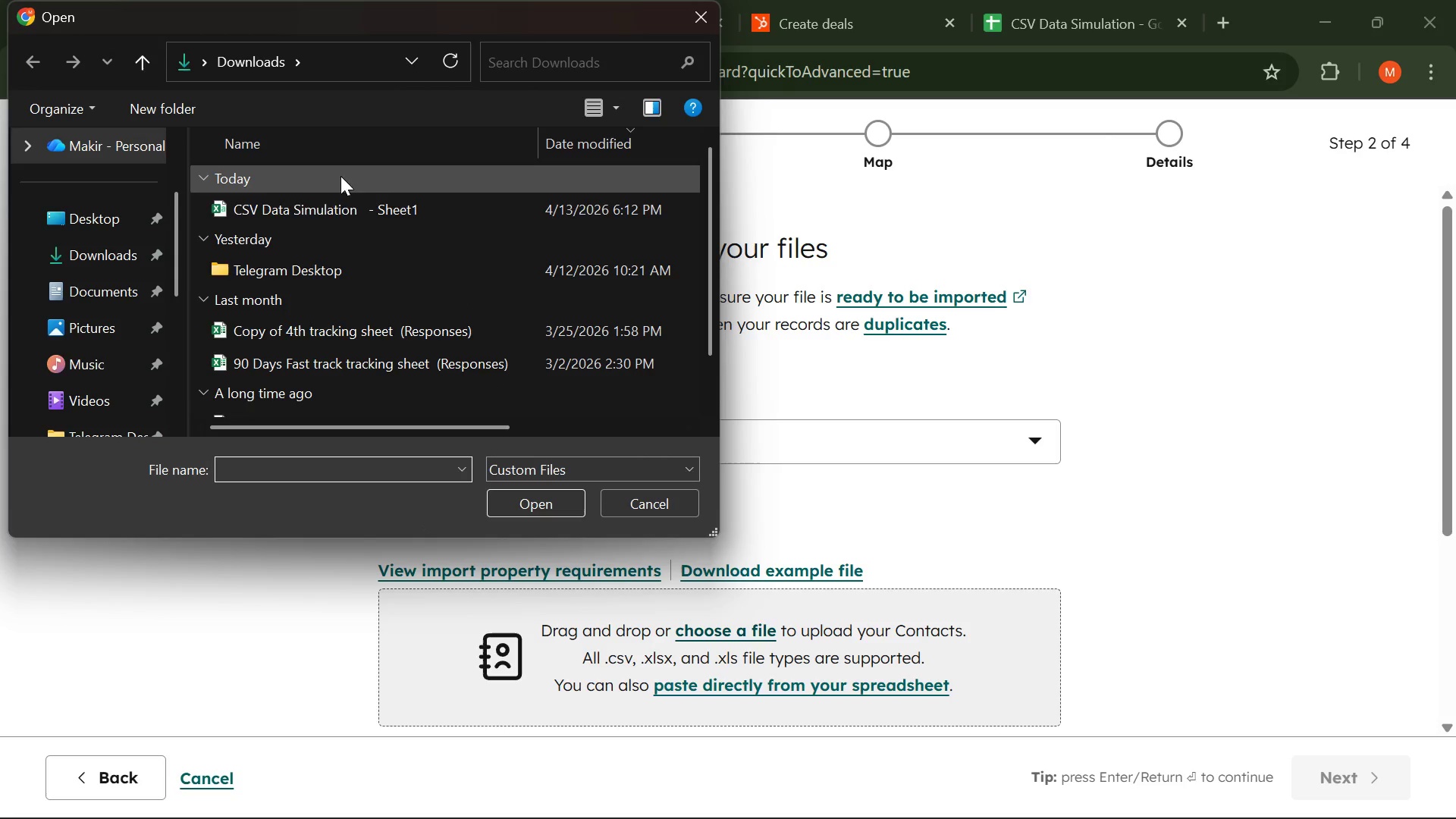 
double_click([329, 209])
 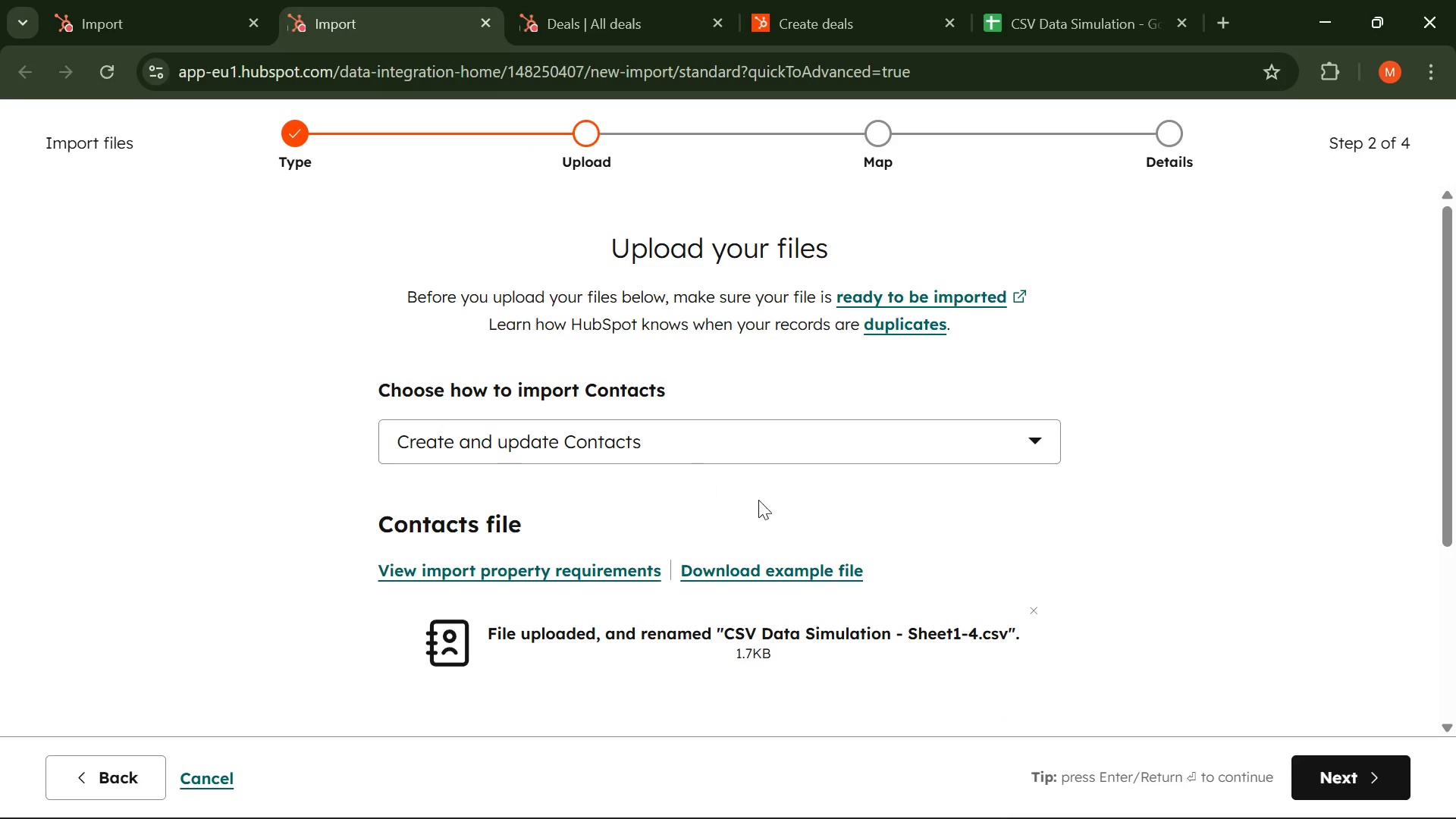 
scroll: coordinate [673, 418], scroll_direction: down, amount: 4.0
 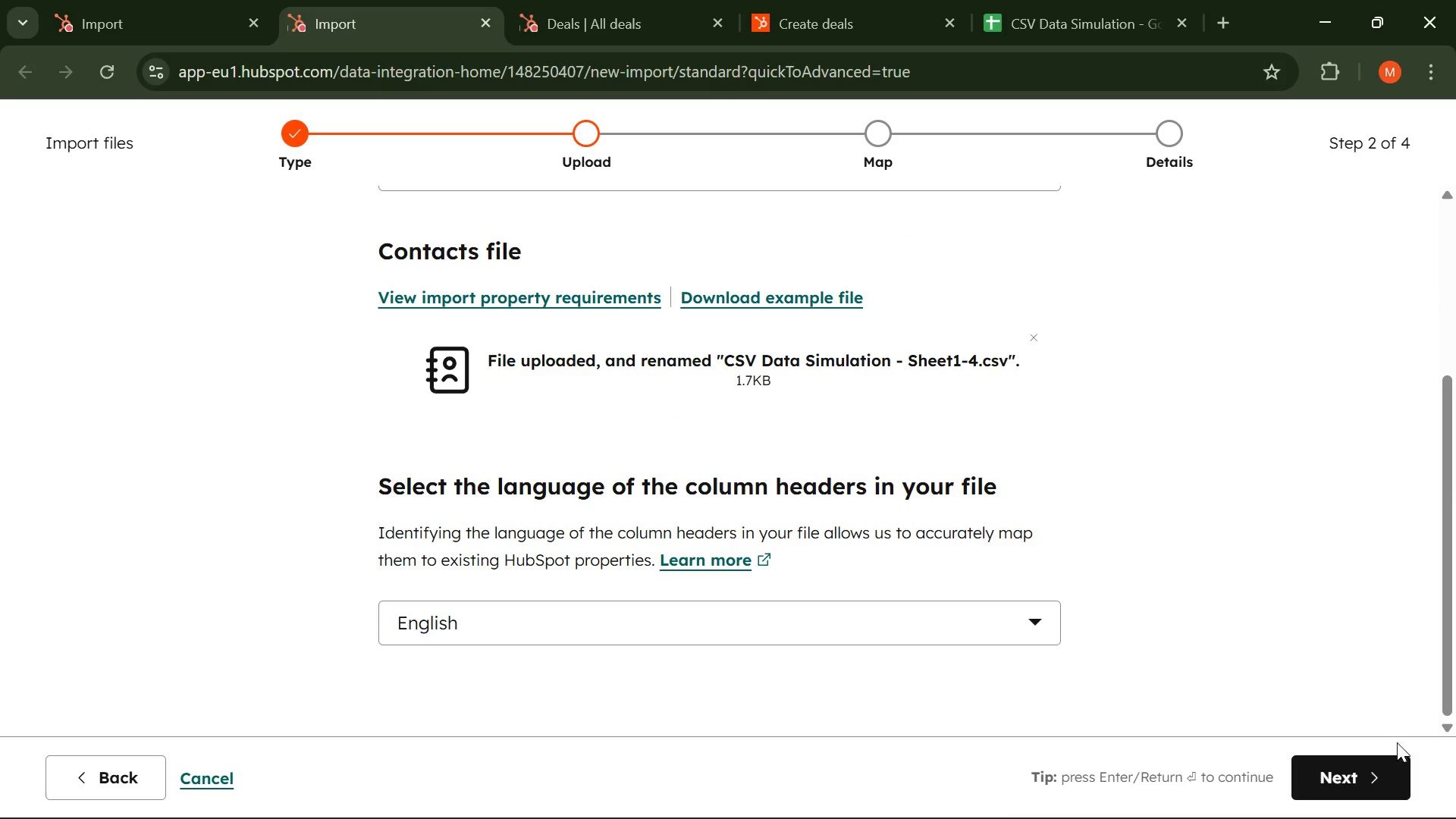 
left_click_drag(start_coordinate=[1357, 767], to_coordinate=[1349, 770])
 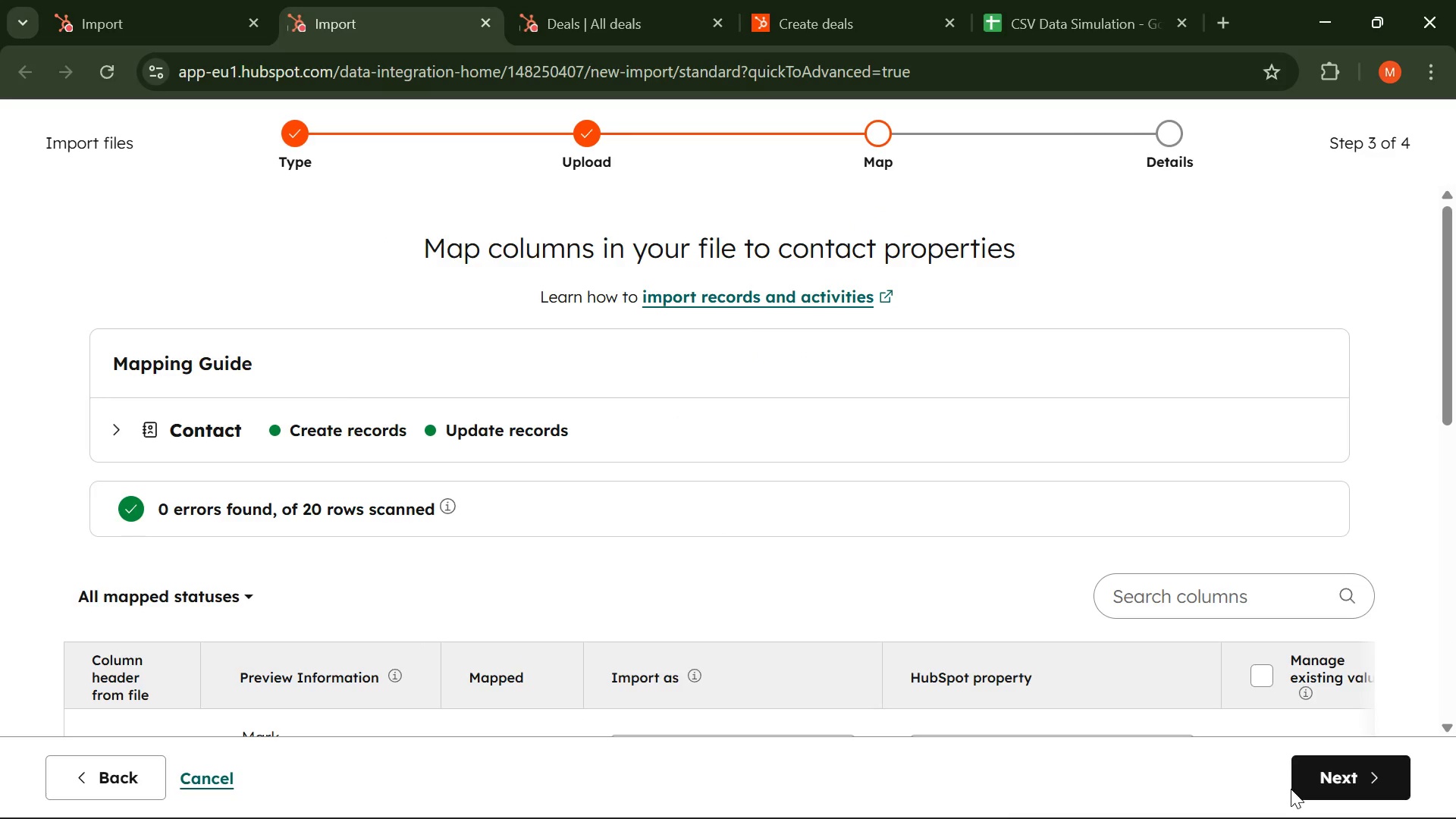 
wait(11.17)
 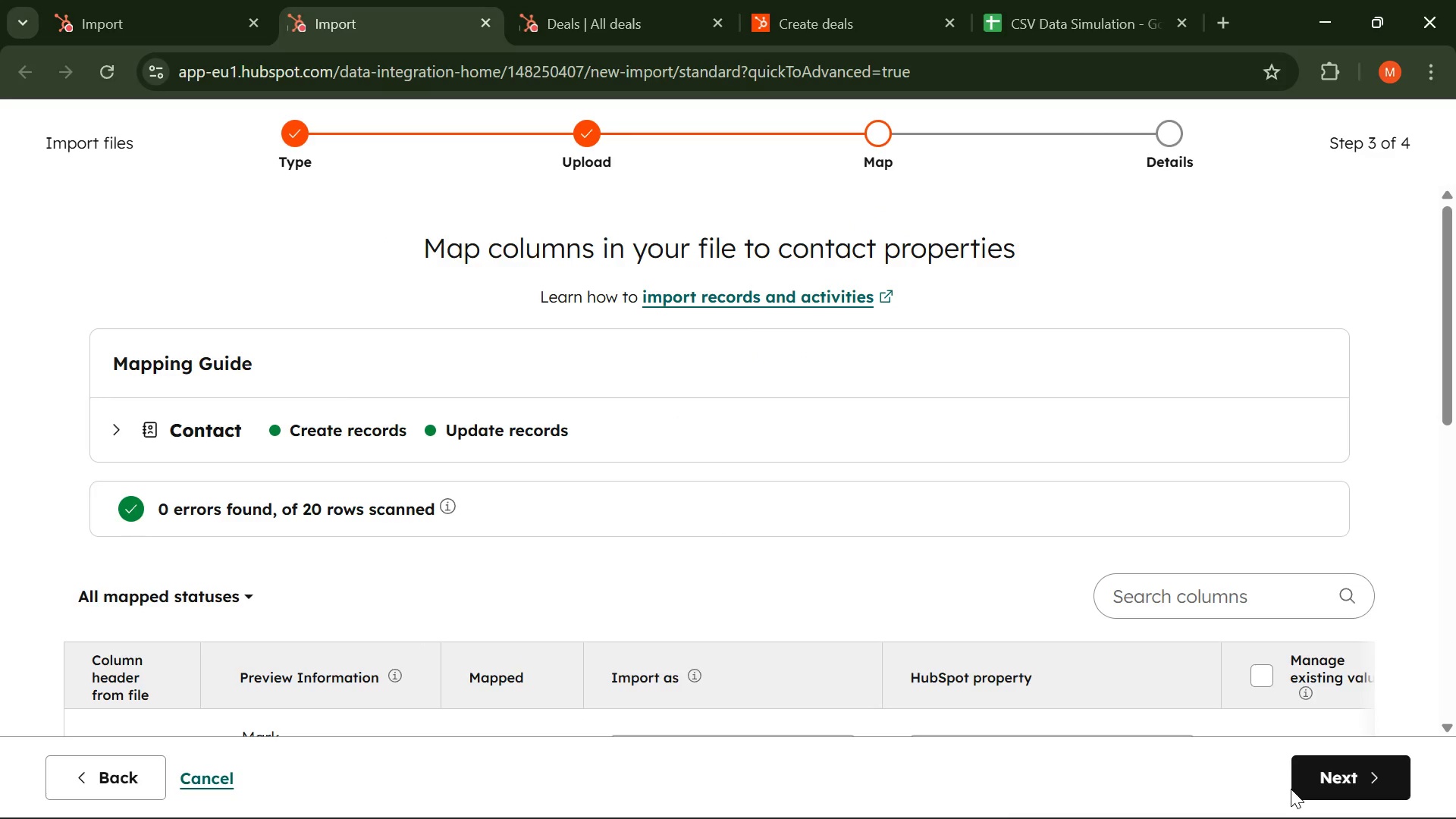 
left_click([119, 428])
 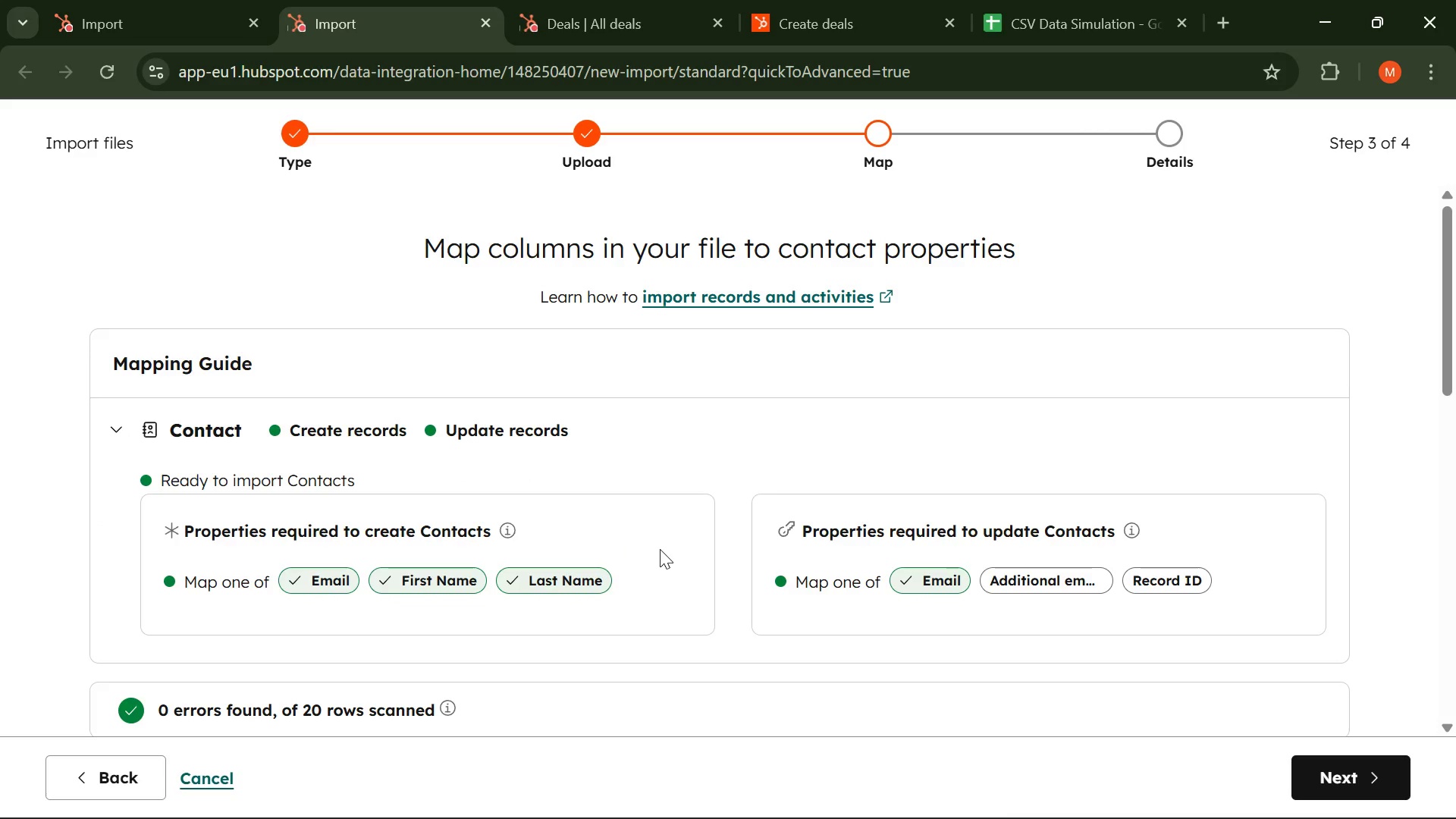 
scroll: coordinate [667, 549], scroll_direction: down, amount: 2.0
 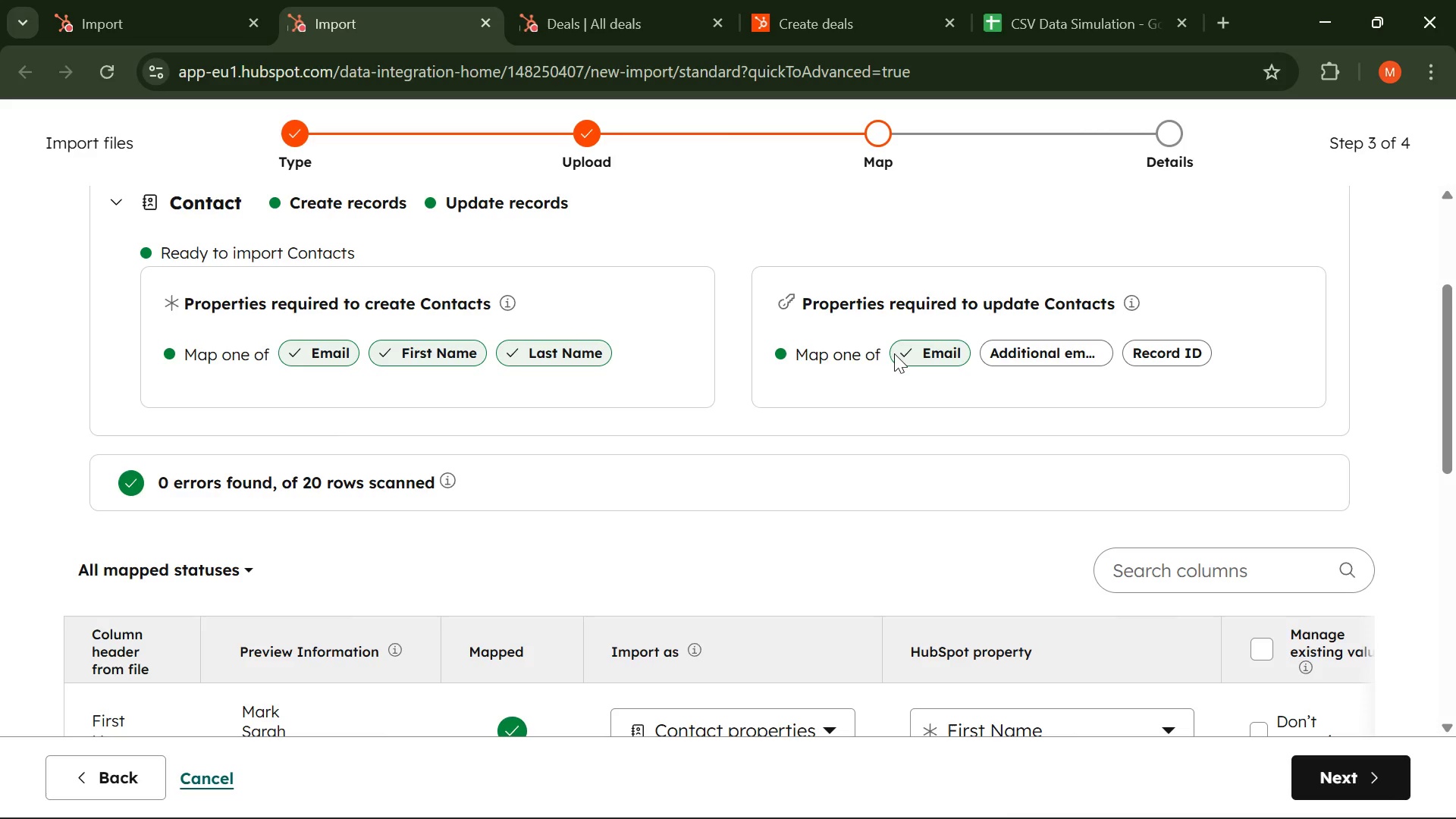 
mouse_move([1029, 353])
 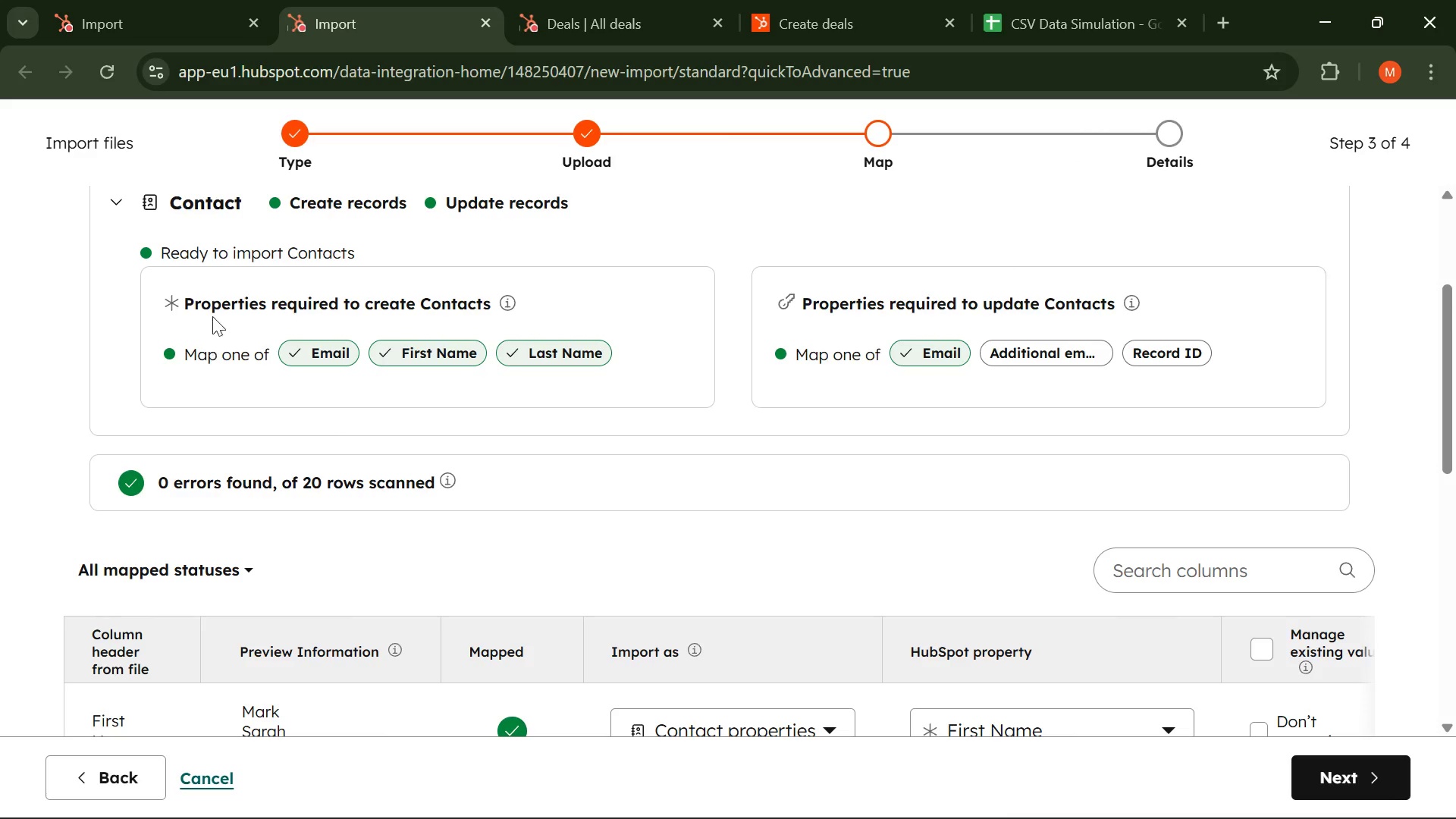 
scroll: coordinate [235, 282], scroll_direction: up, amount: 1.0
 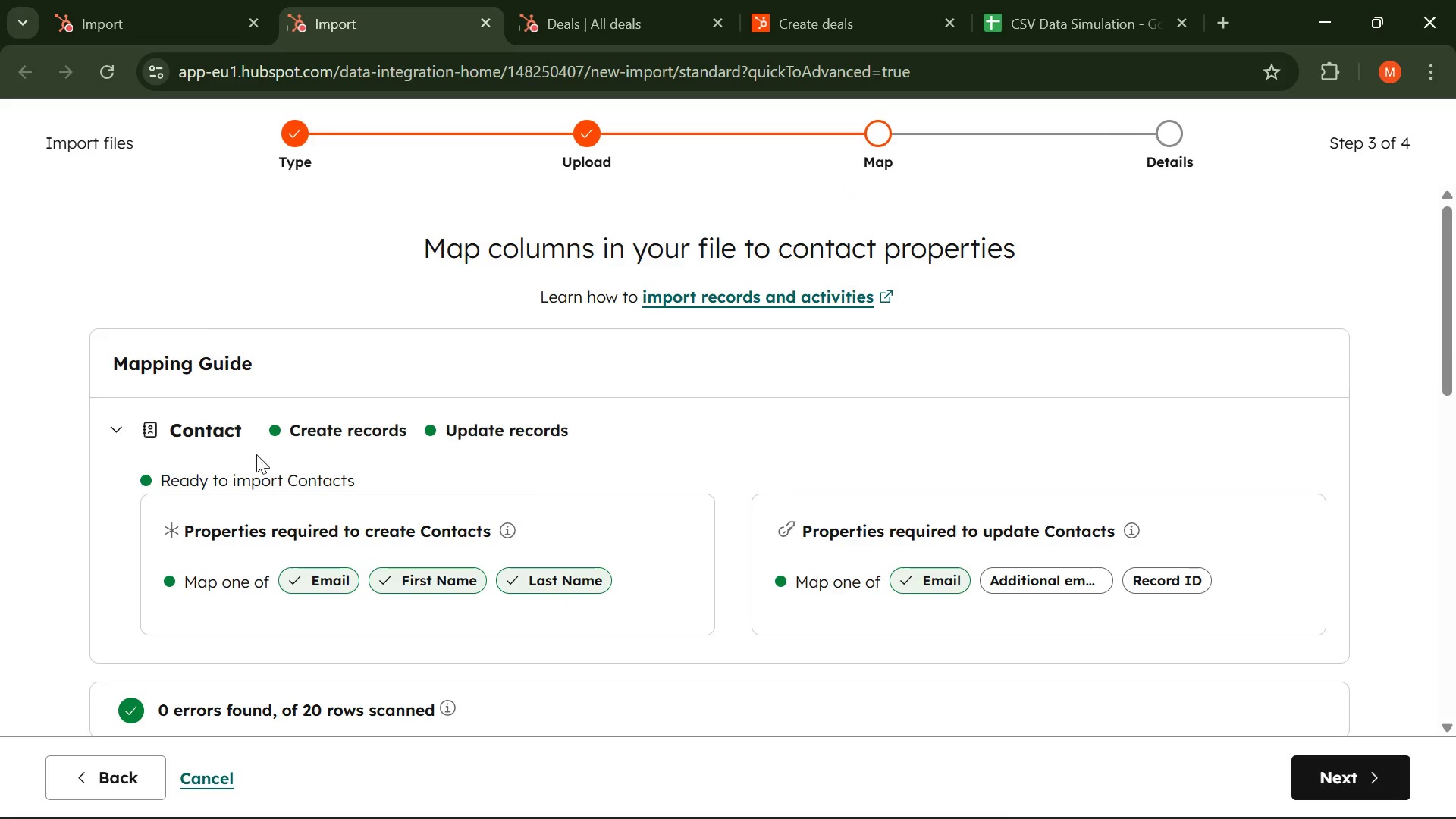 
left_click([116, 438])
 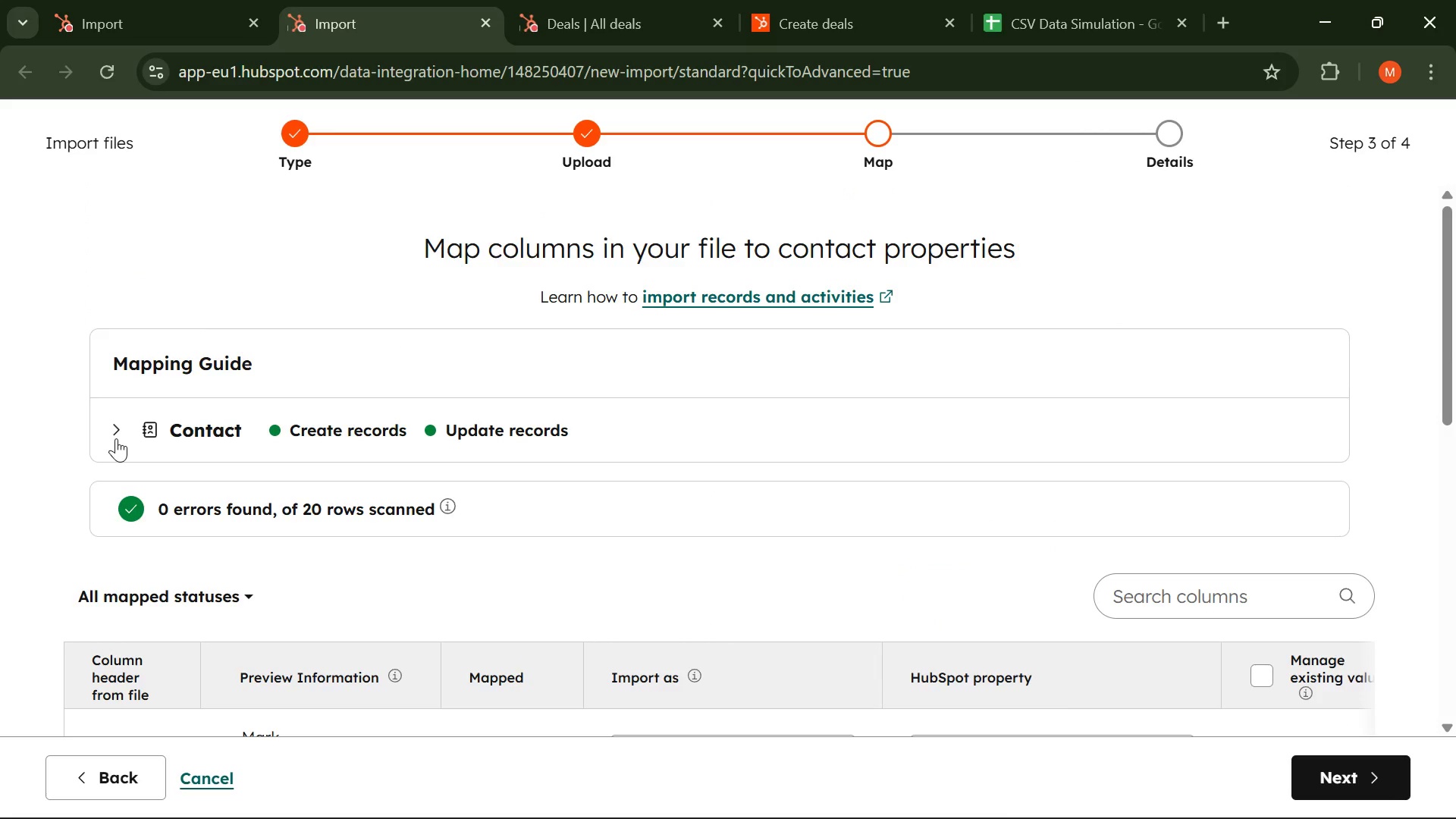 
left_click([116, 438])
 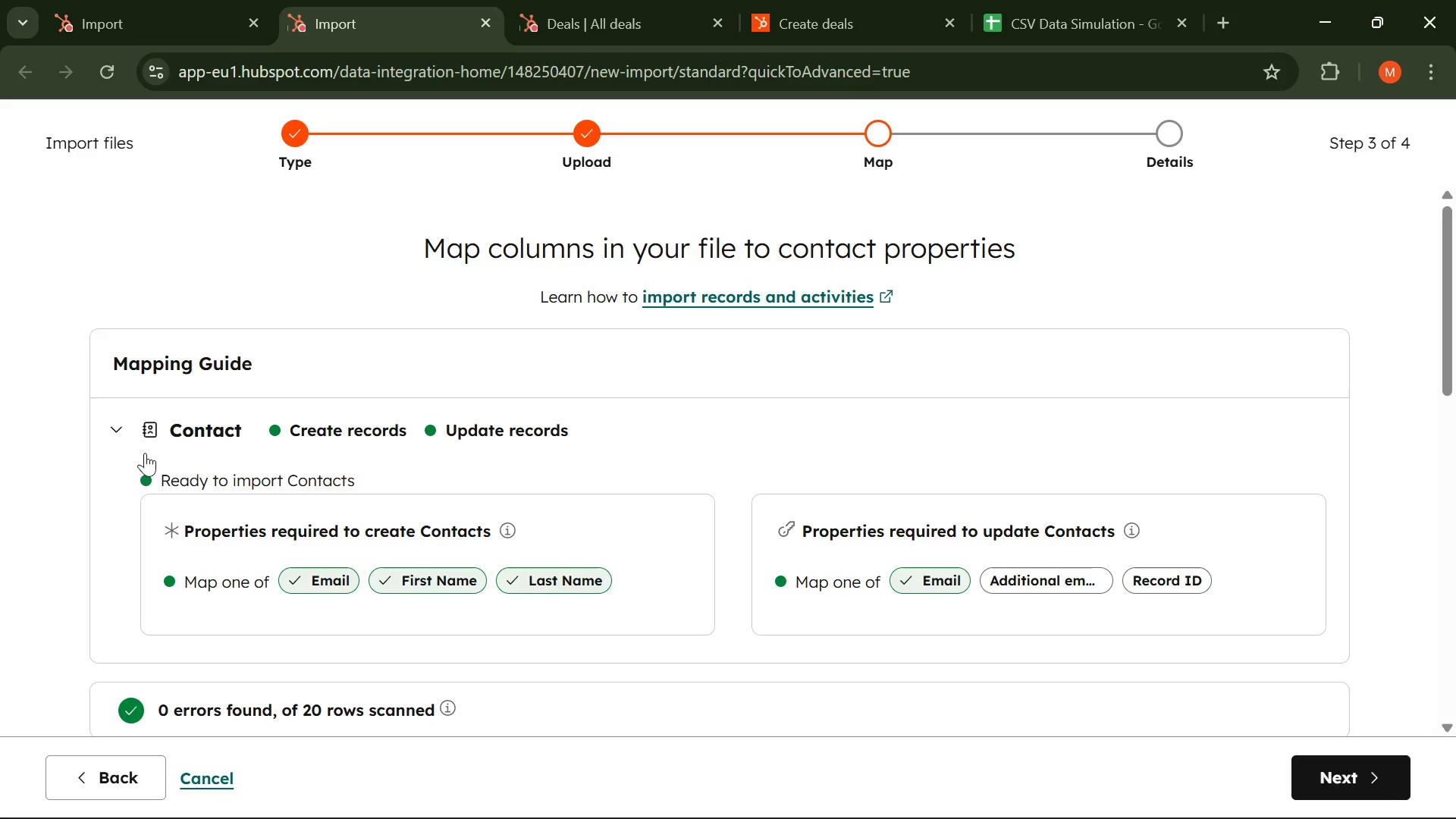 
scroll: coordinate [178, 476], scroll_direction: none, amount: 0.0
 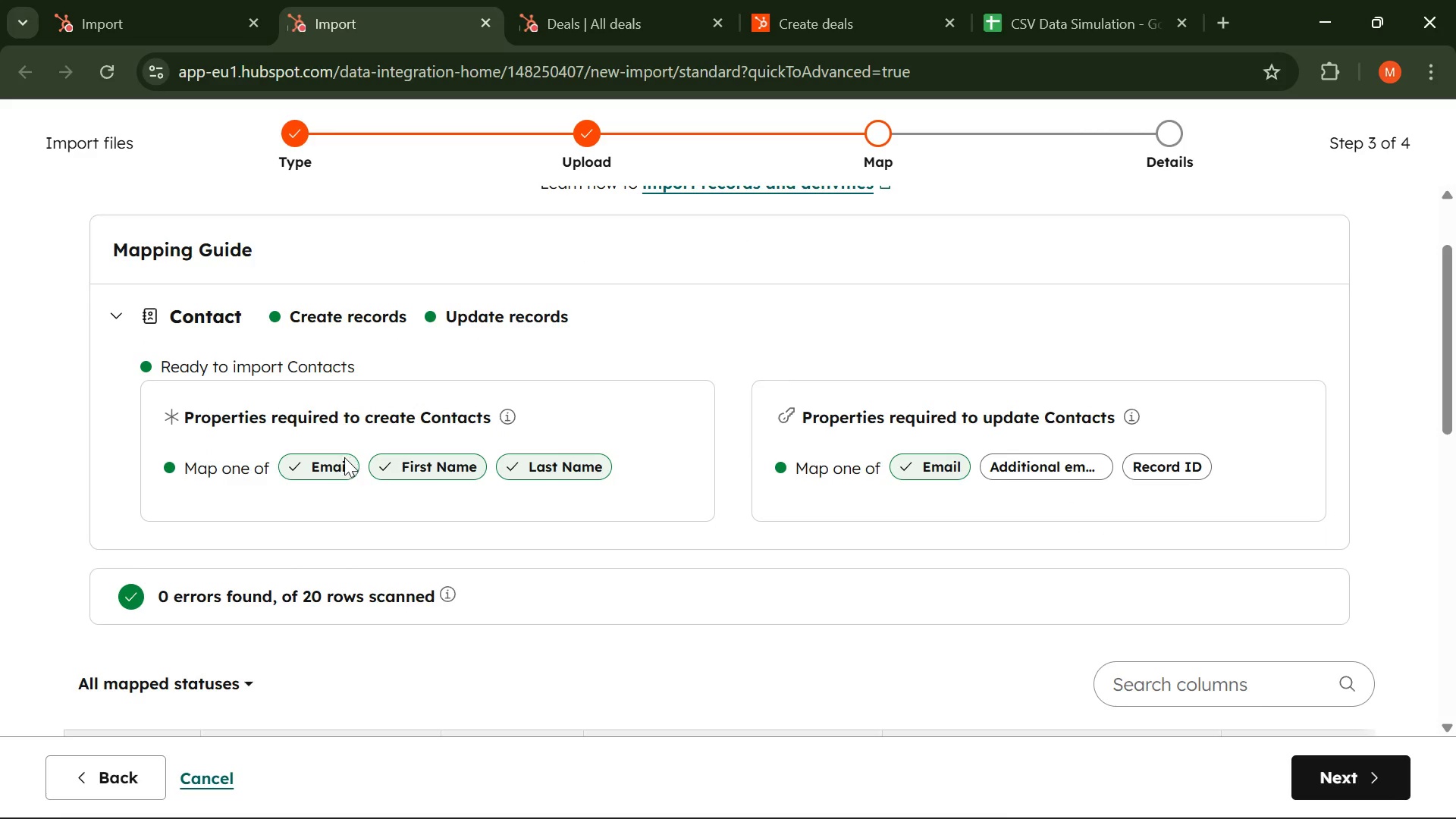 
left_click([549, 473])
 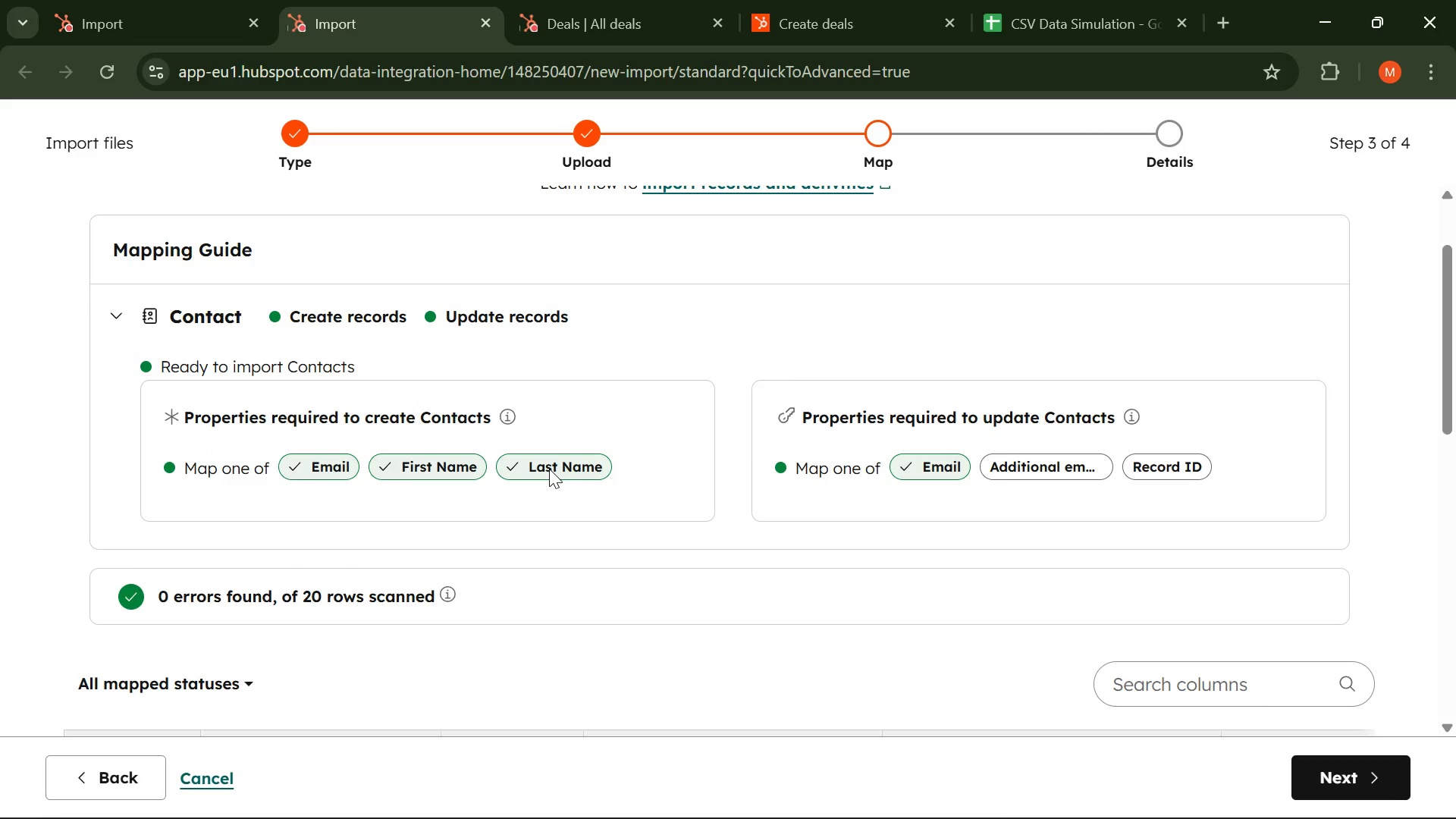 
left_click([549, 469])
 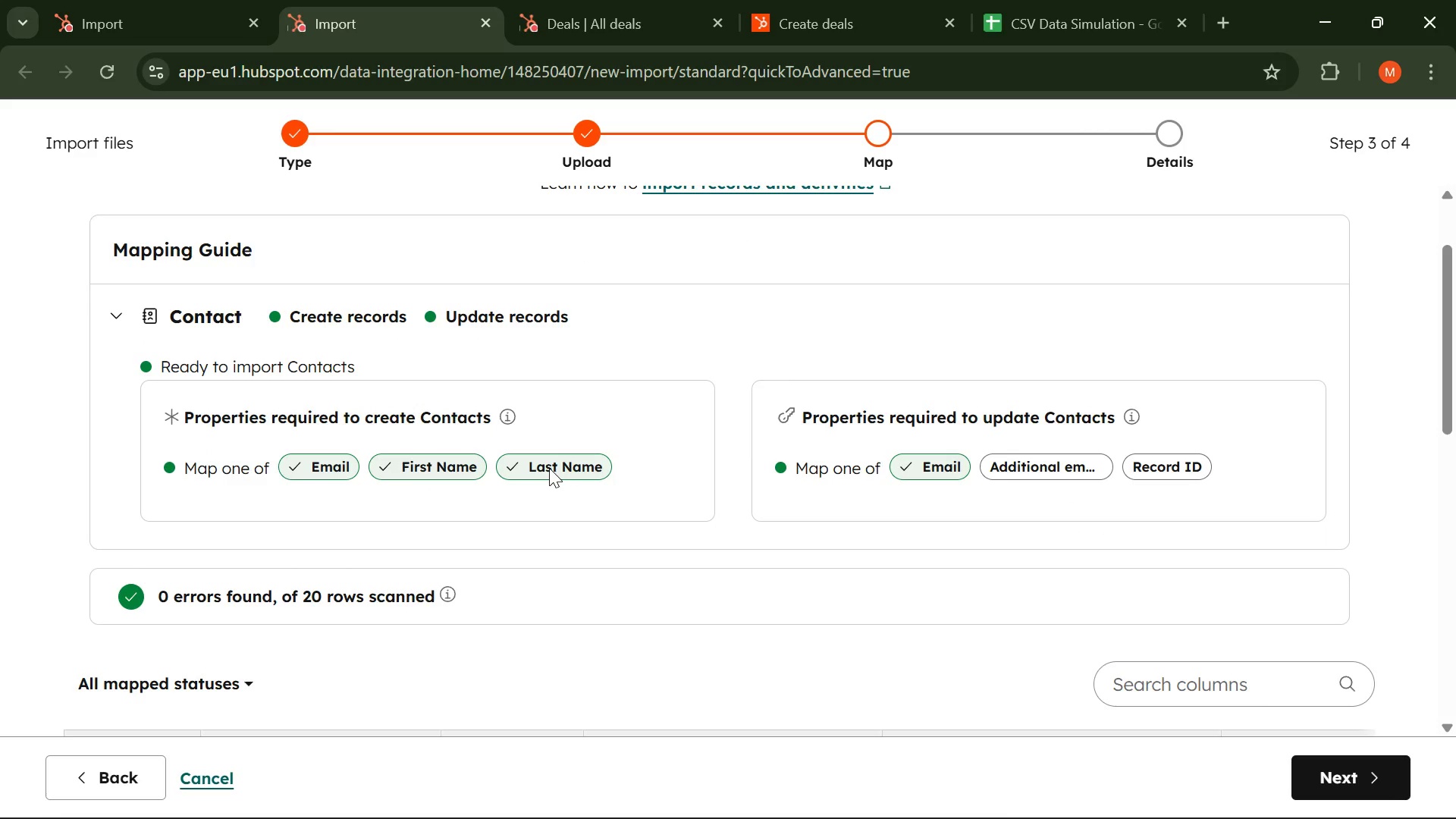 
left_click([549, 468])
 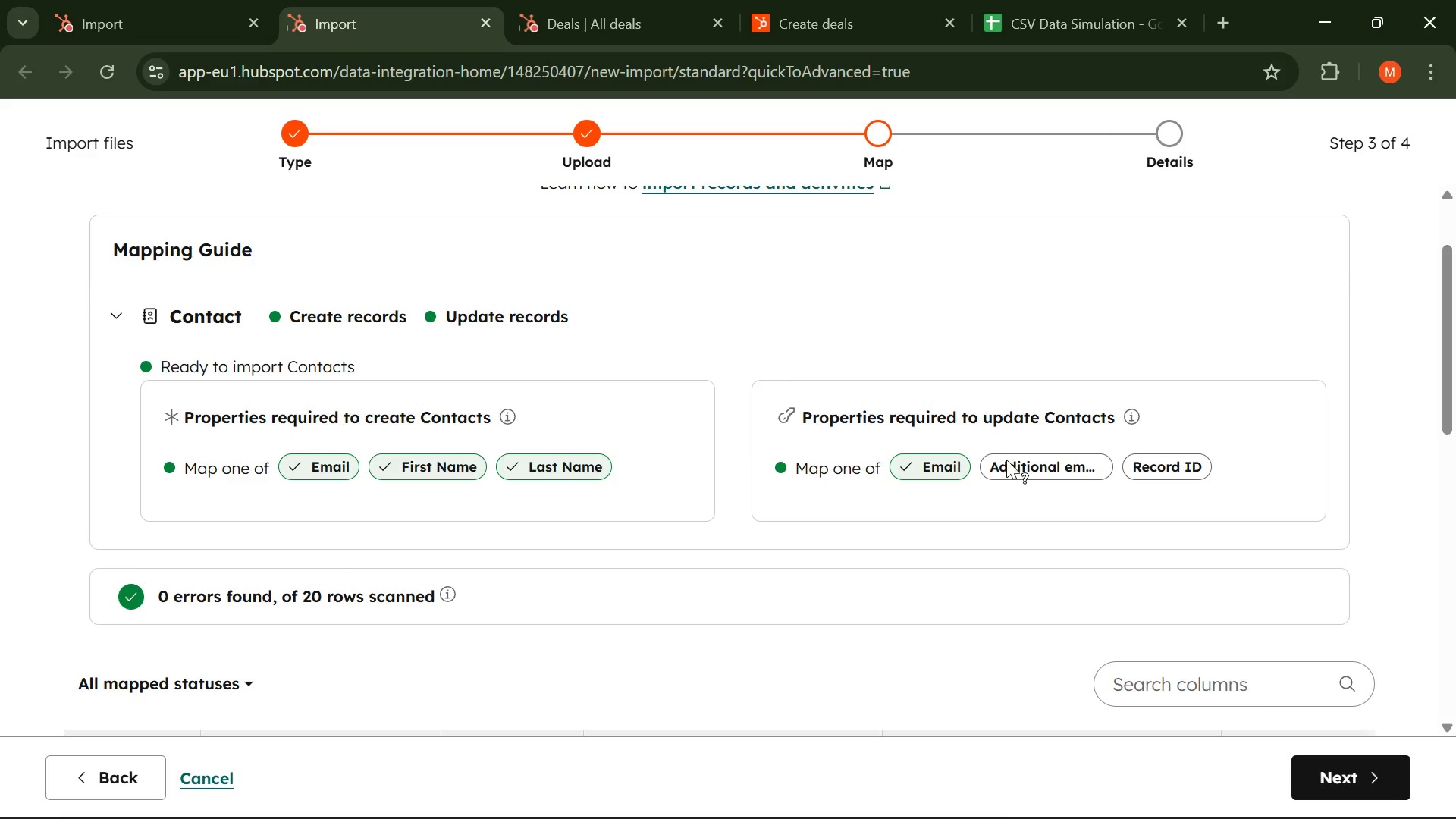 
left_click([1011, 462])
 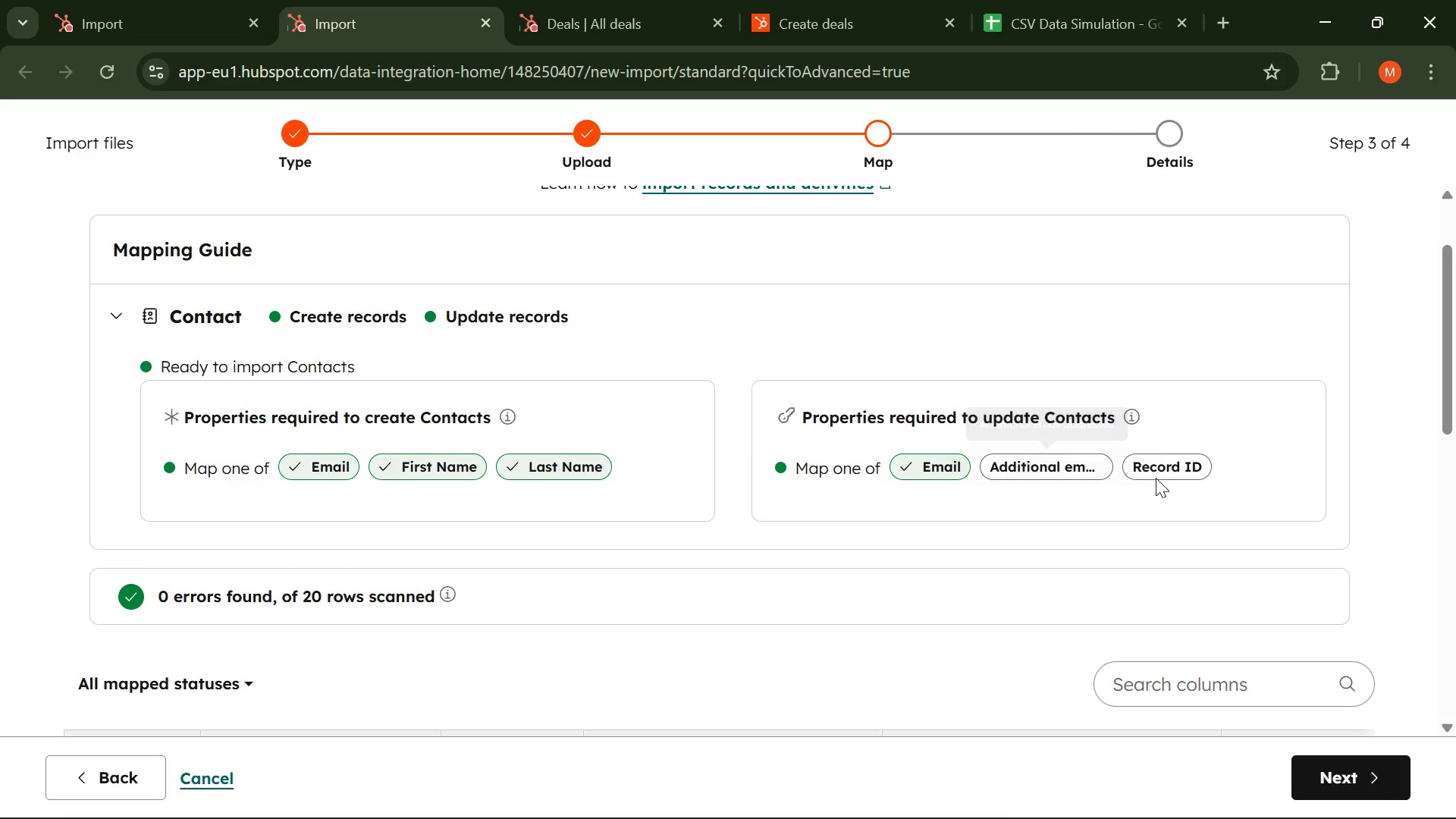 
left_click([1156, 478])
 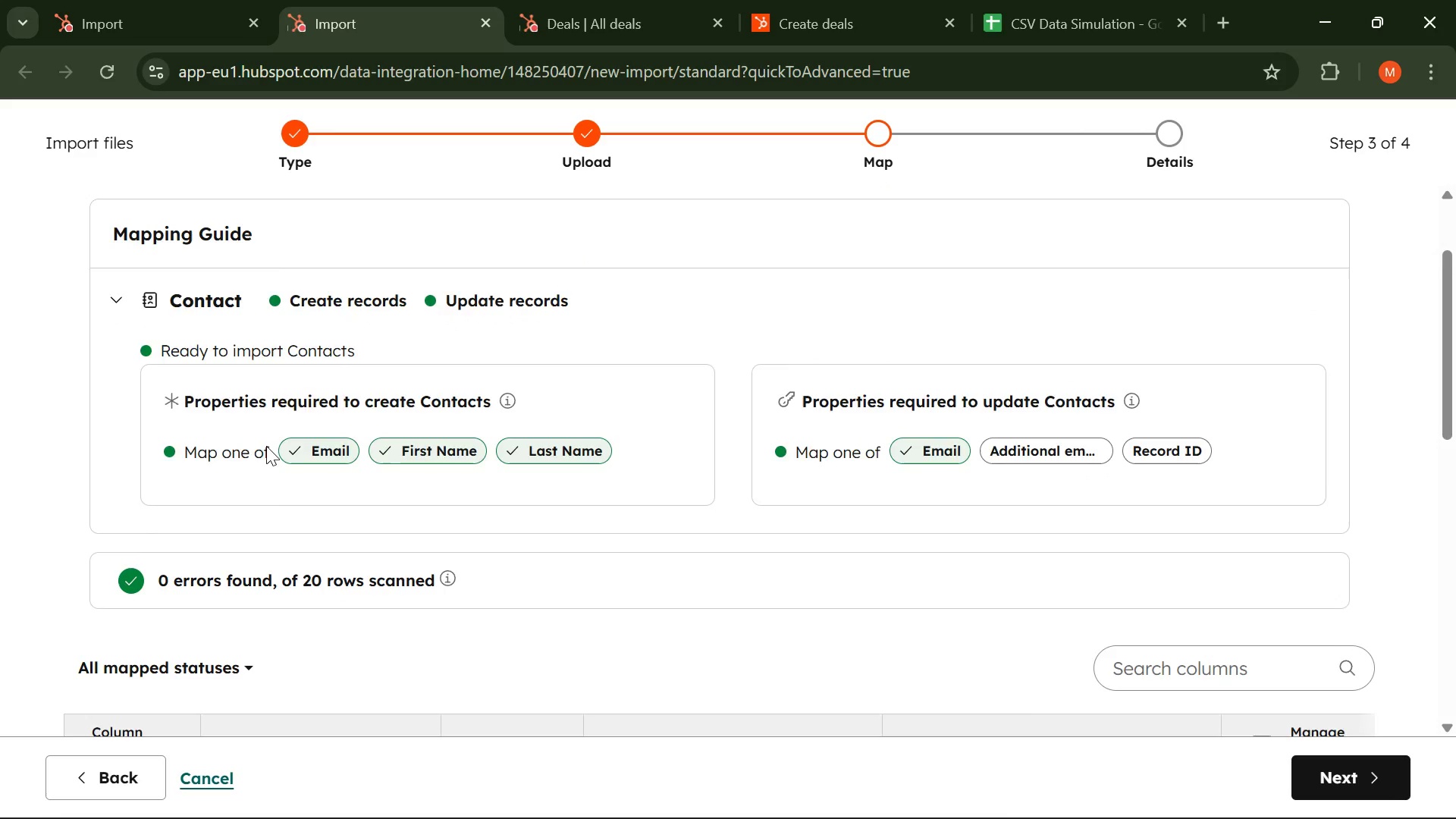 
scroll: coordinate [266, 446], scroll_direction: down, amount: 1.0
 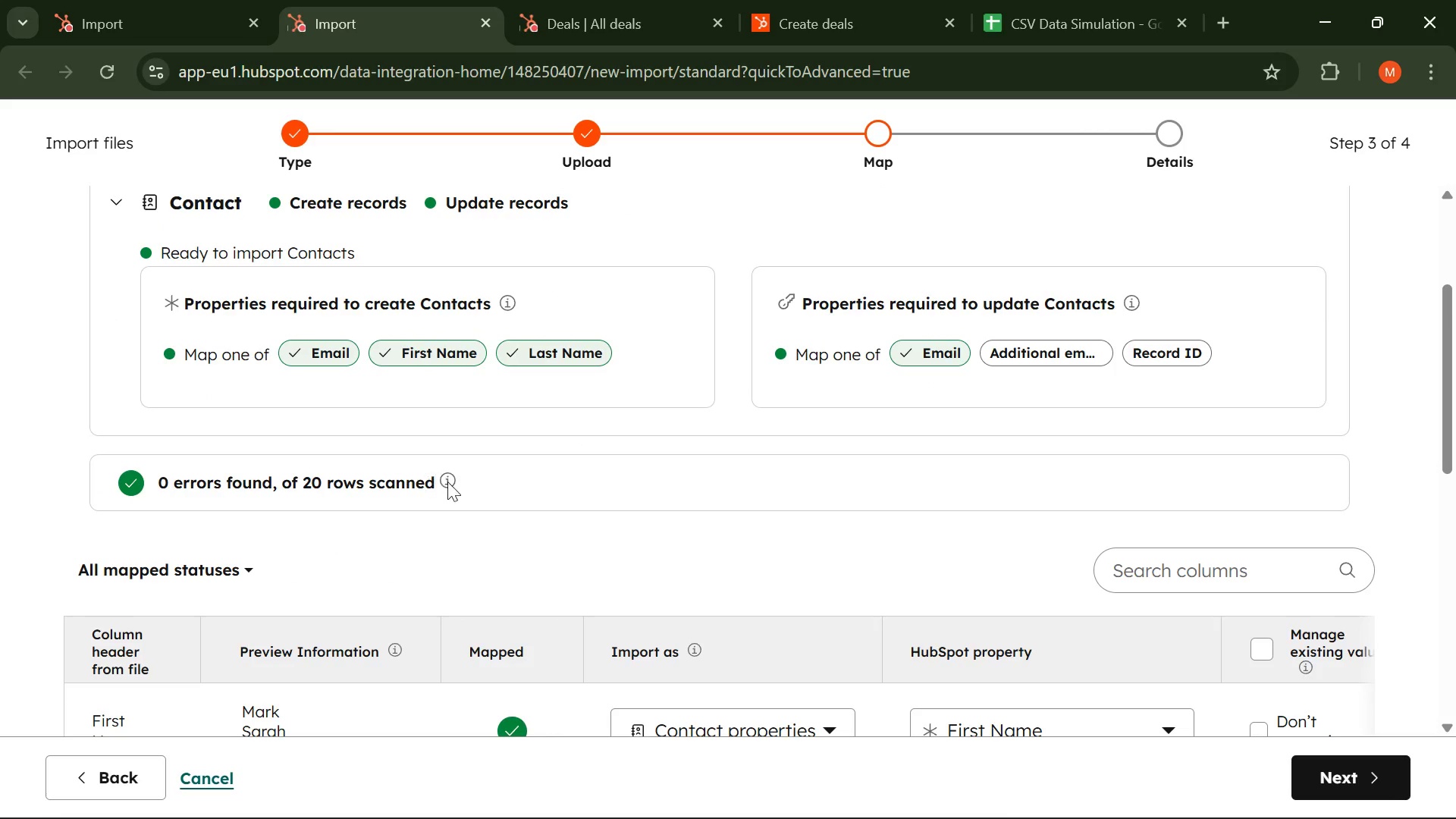 
left_click_drag(start_coordinate=[479, 482], to_coordinate=[134, 485])
 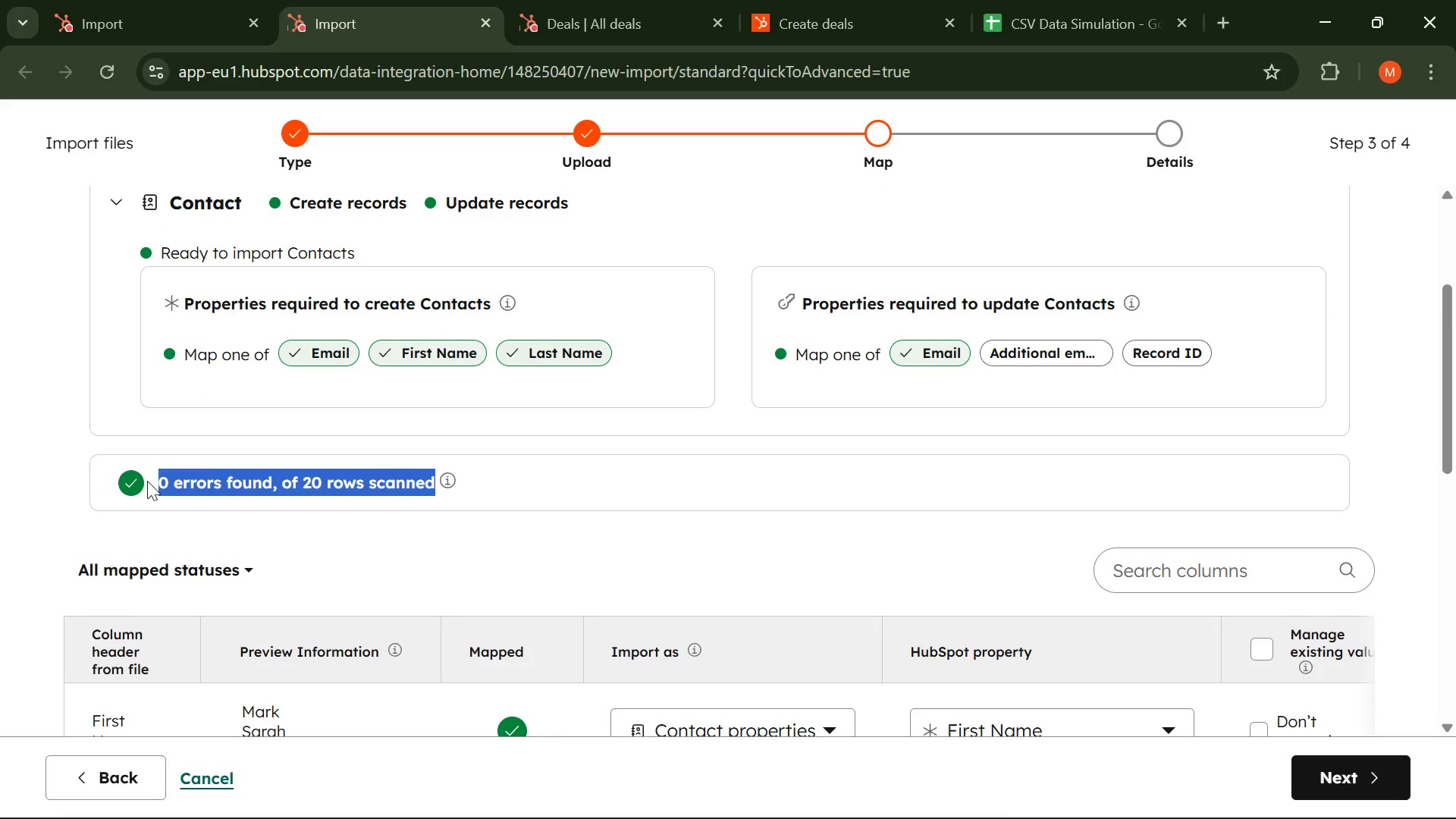 
left_click([134, 485])
 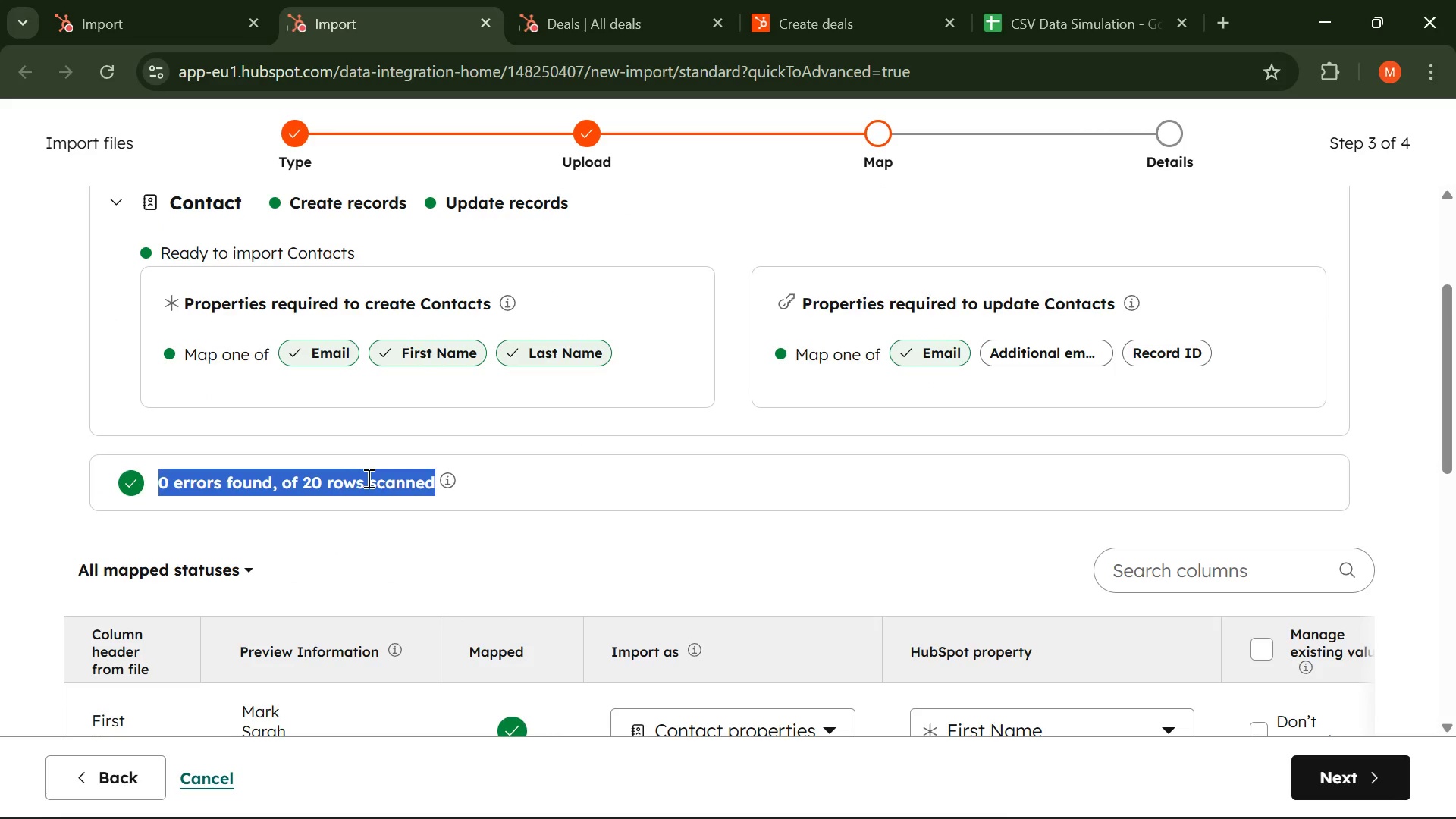 
left_click([367, 478])
 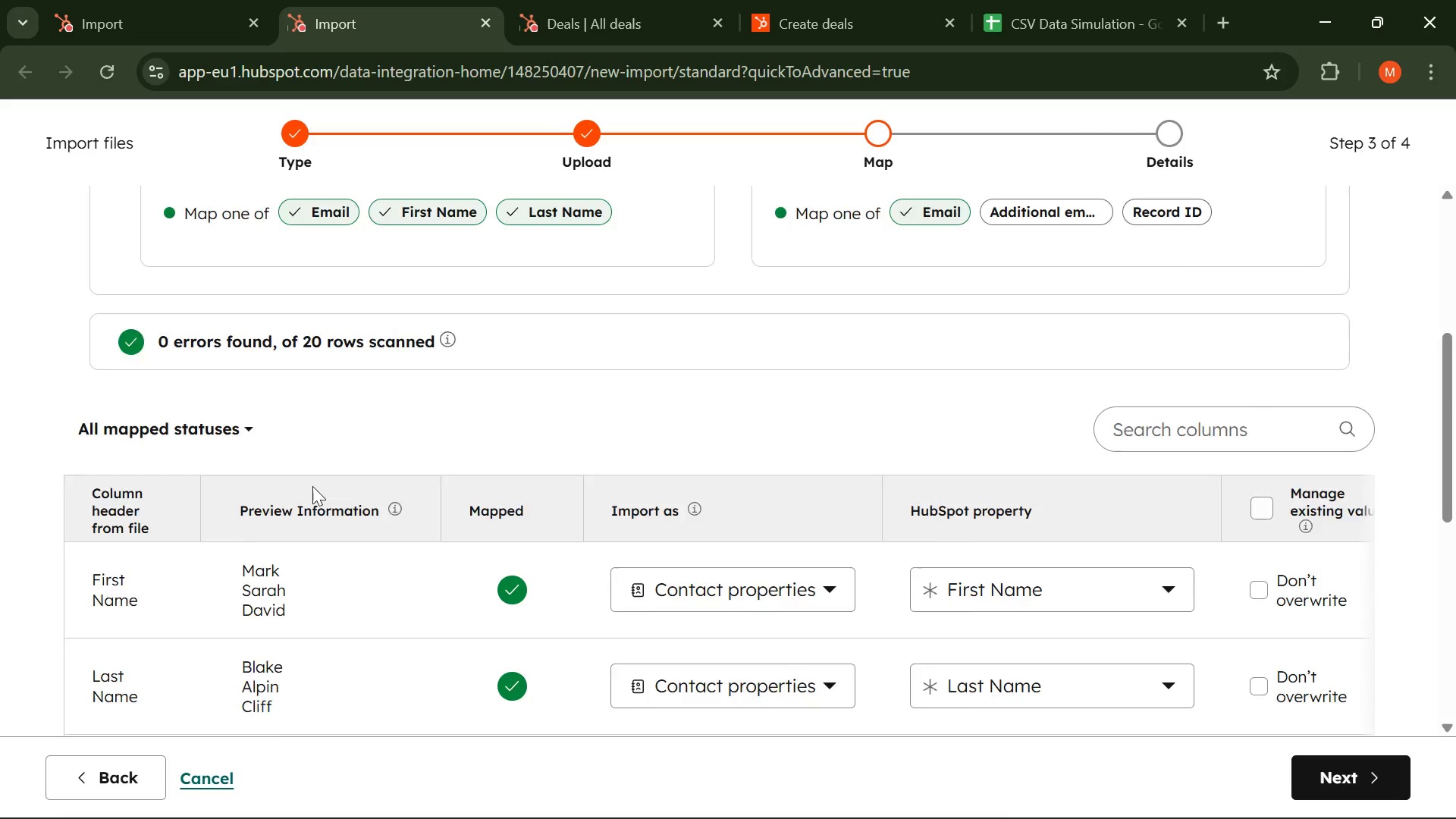 
scroll: coordinate [302, 485], scroll_direction: down, amount: 8.0
 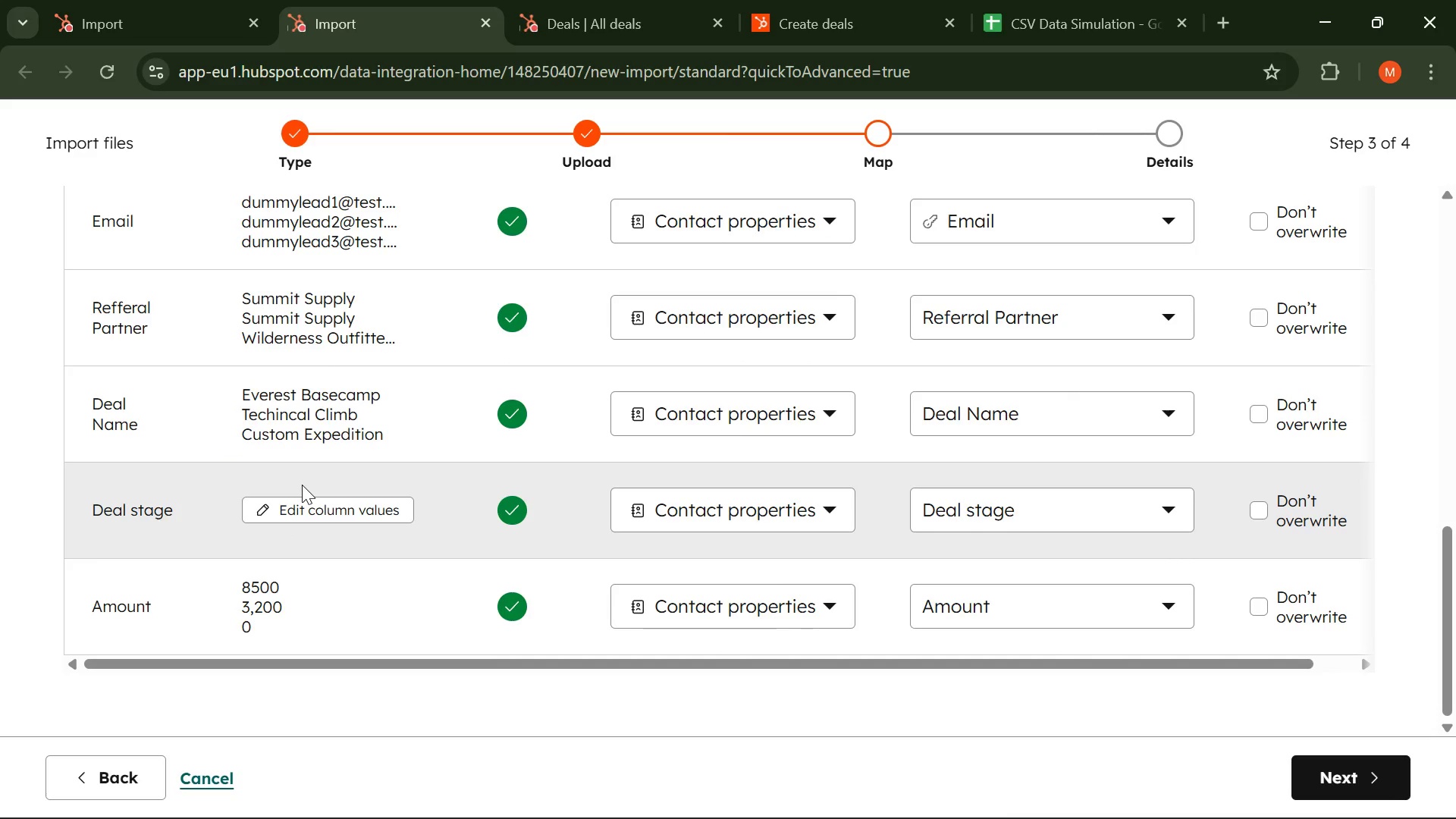 
scroll: coordinate [302, 485], scroll_direction: none, amount: 0.0
 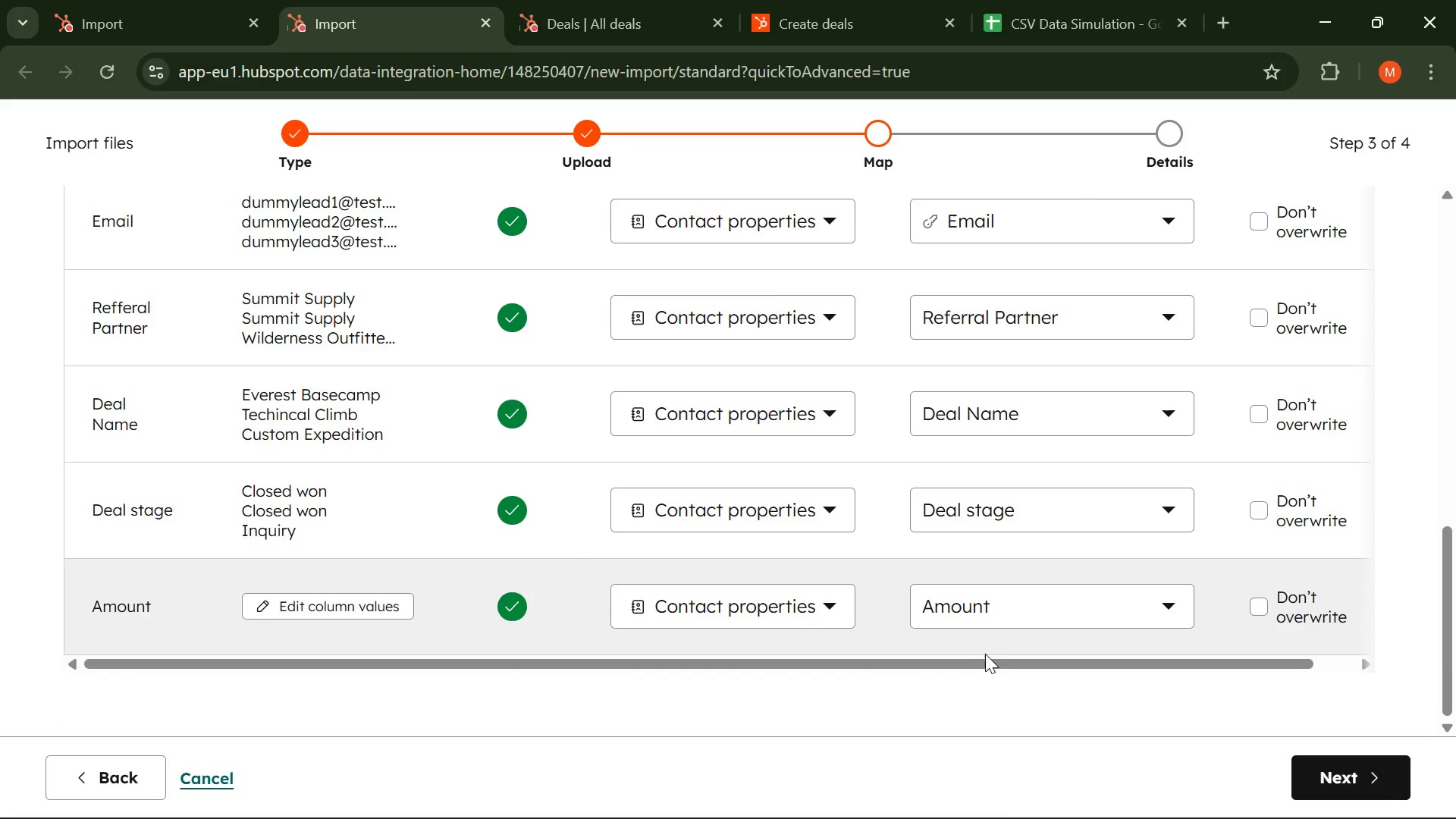 
scroll: coordinate [1399, 361], scroll_direction: up, amount: 6.0
 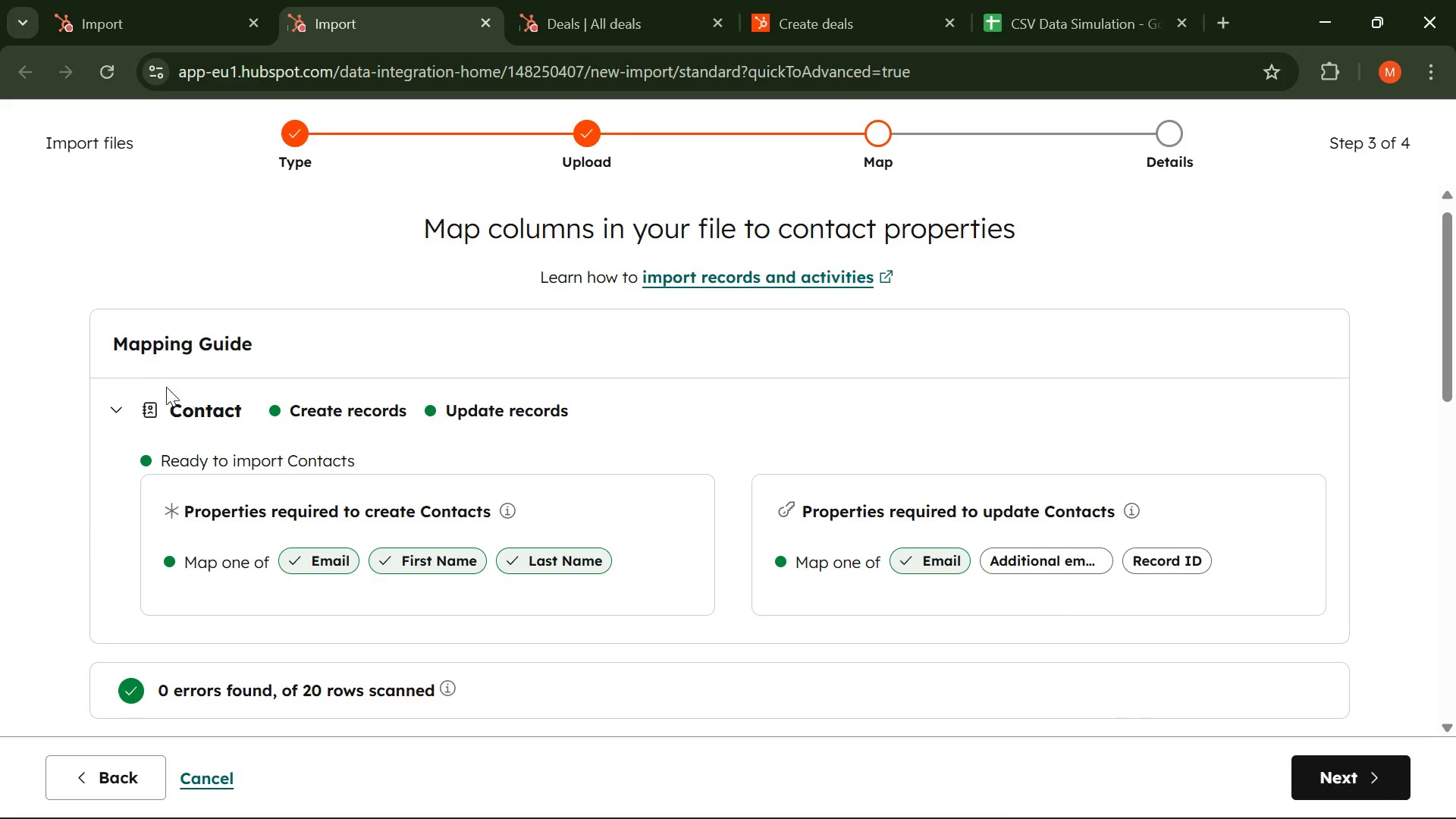 
left_click([127, 410])
 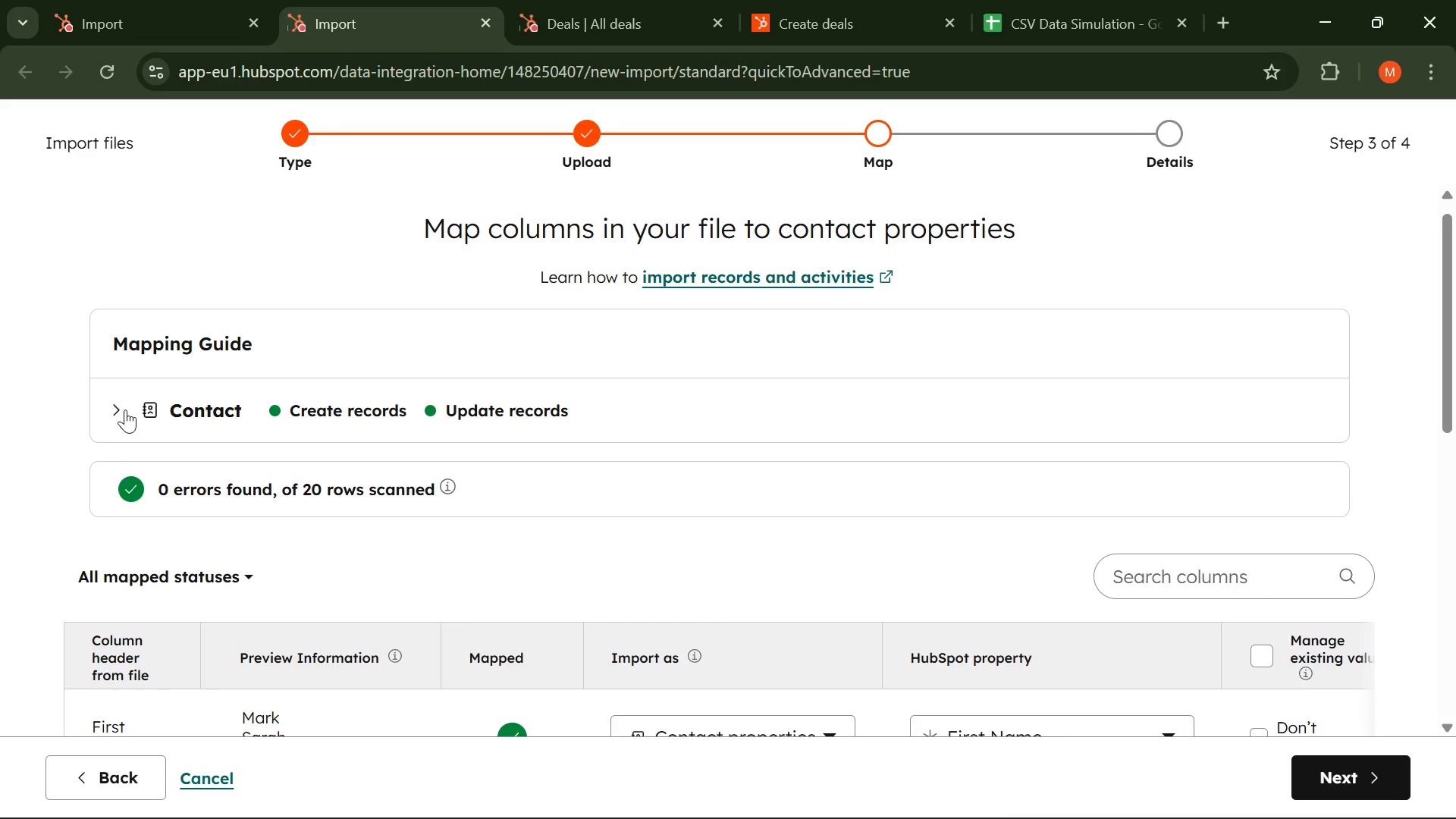 
left_click([125, 410])
 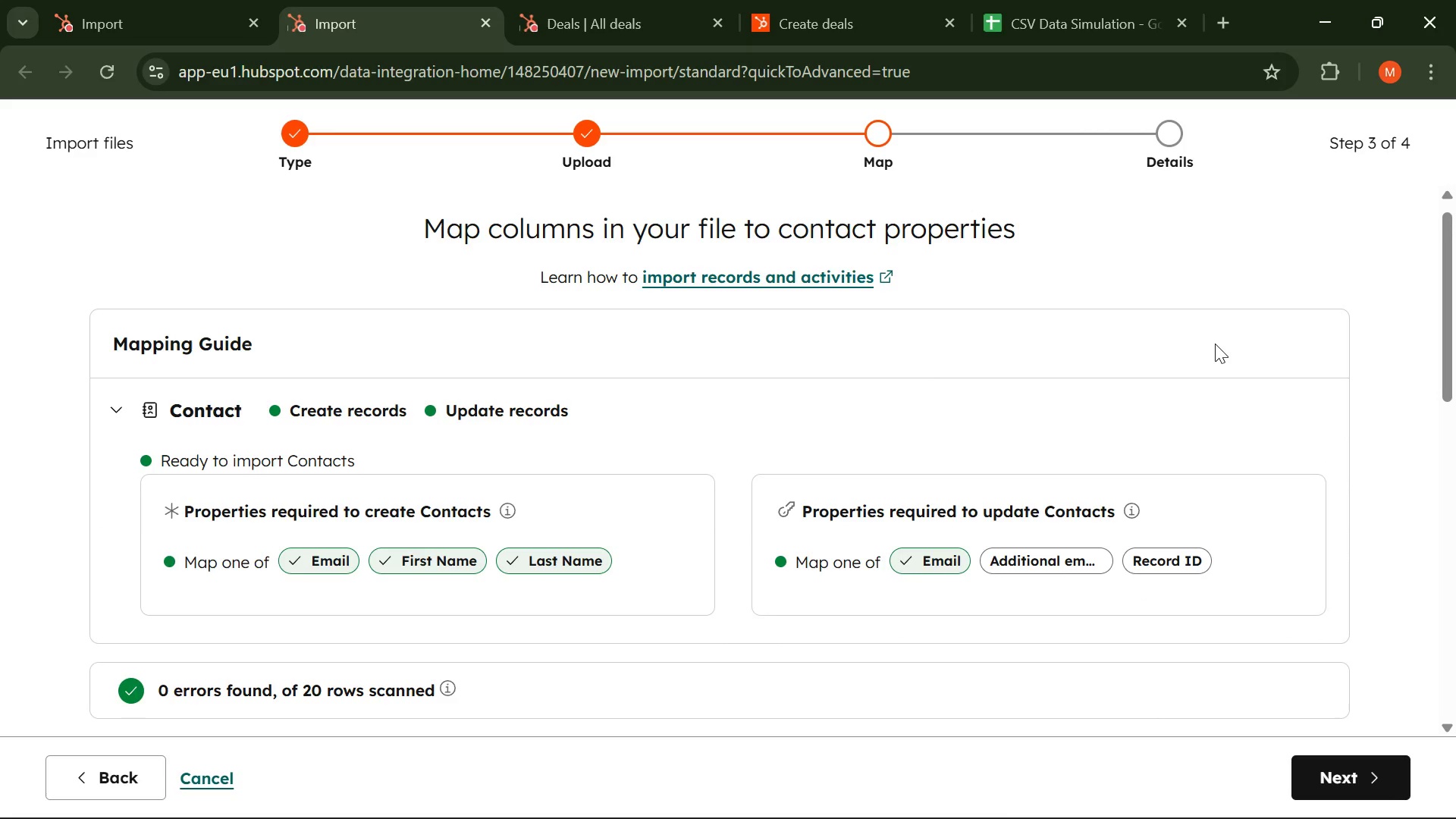 
wait(19.06)
 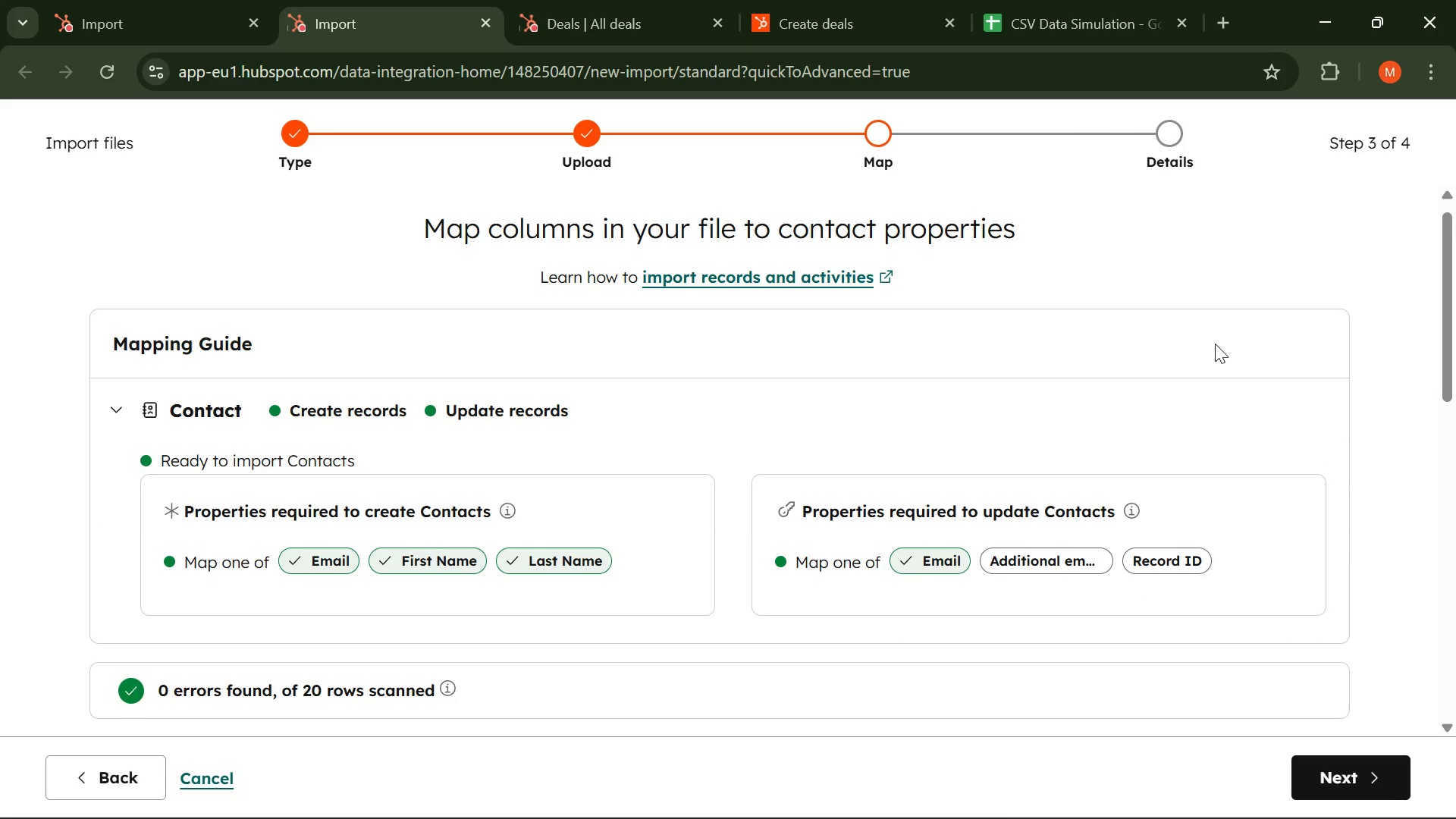 
scroll: coordinate [1090, 426], scroll_direction: down, amount: 4.0
 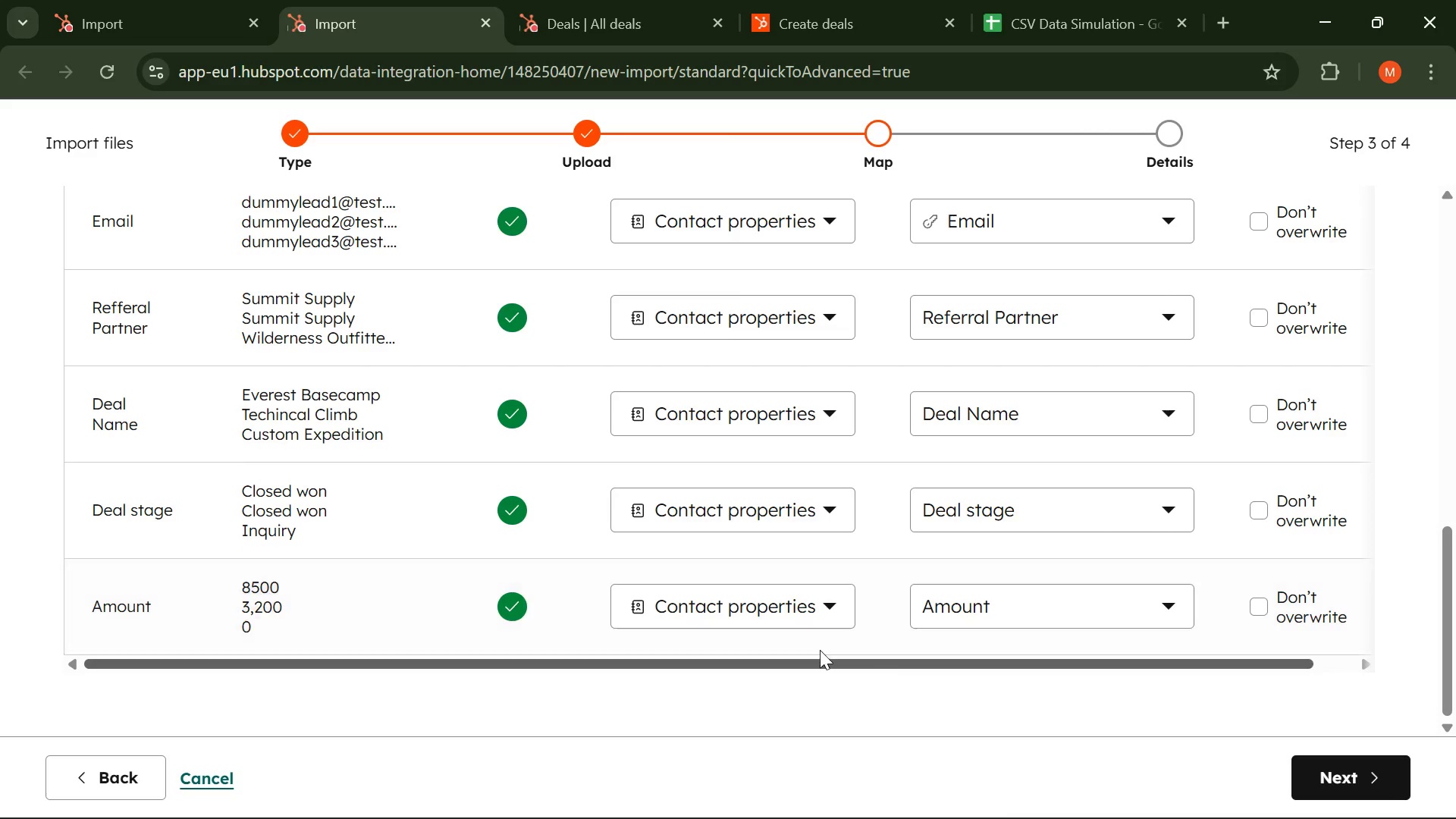 
wait(65.99)
 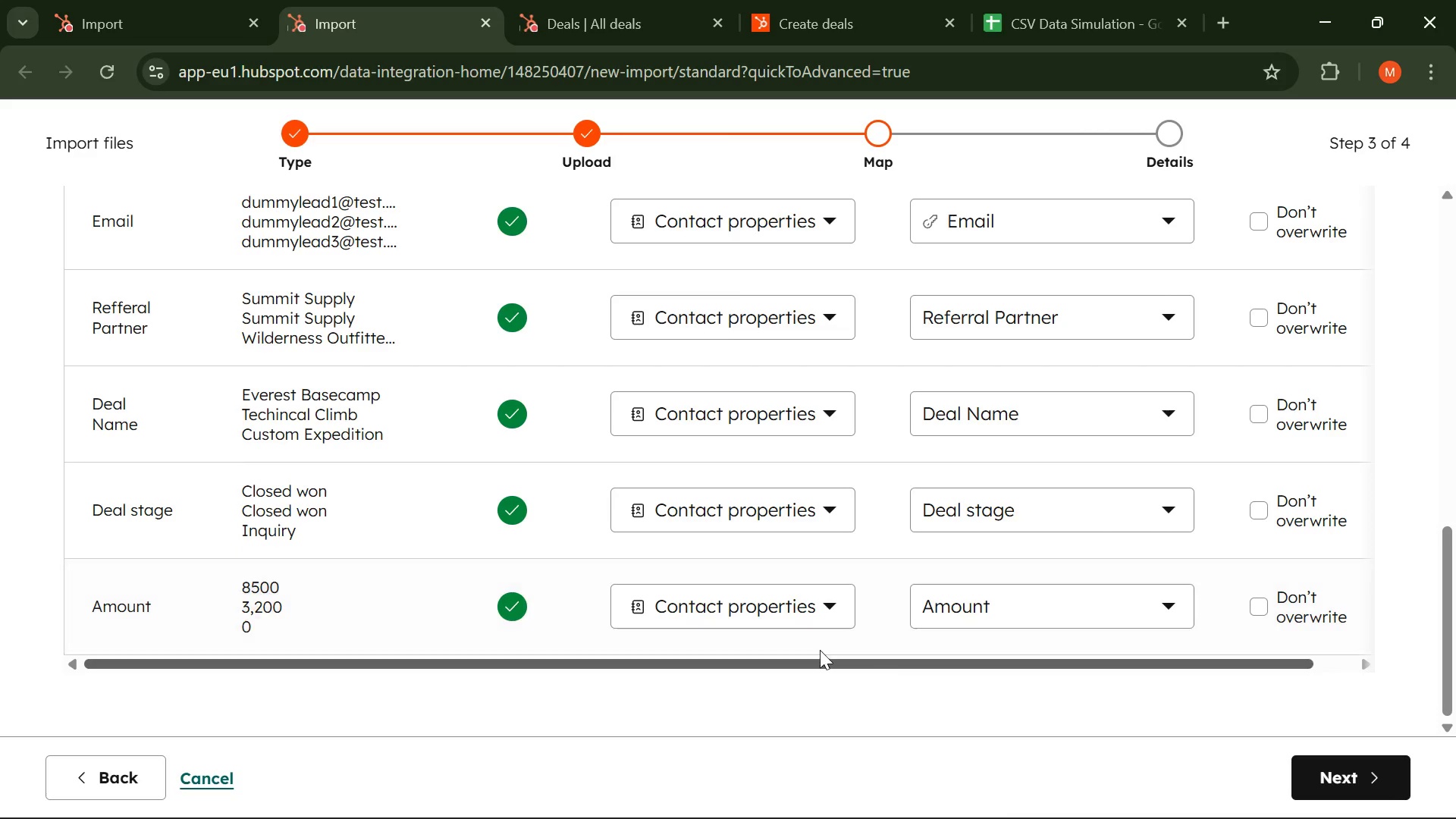 
left_click([811, 604])
 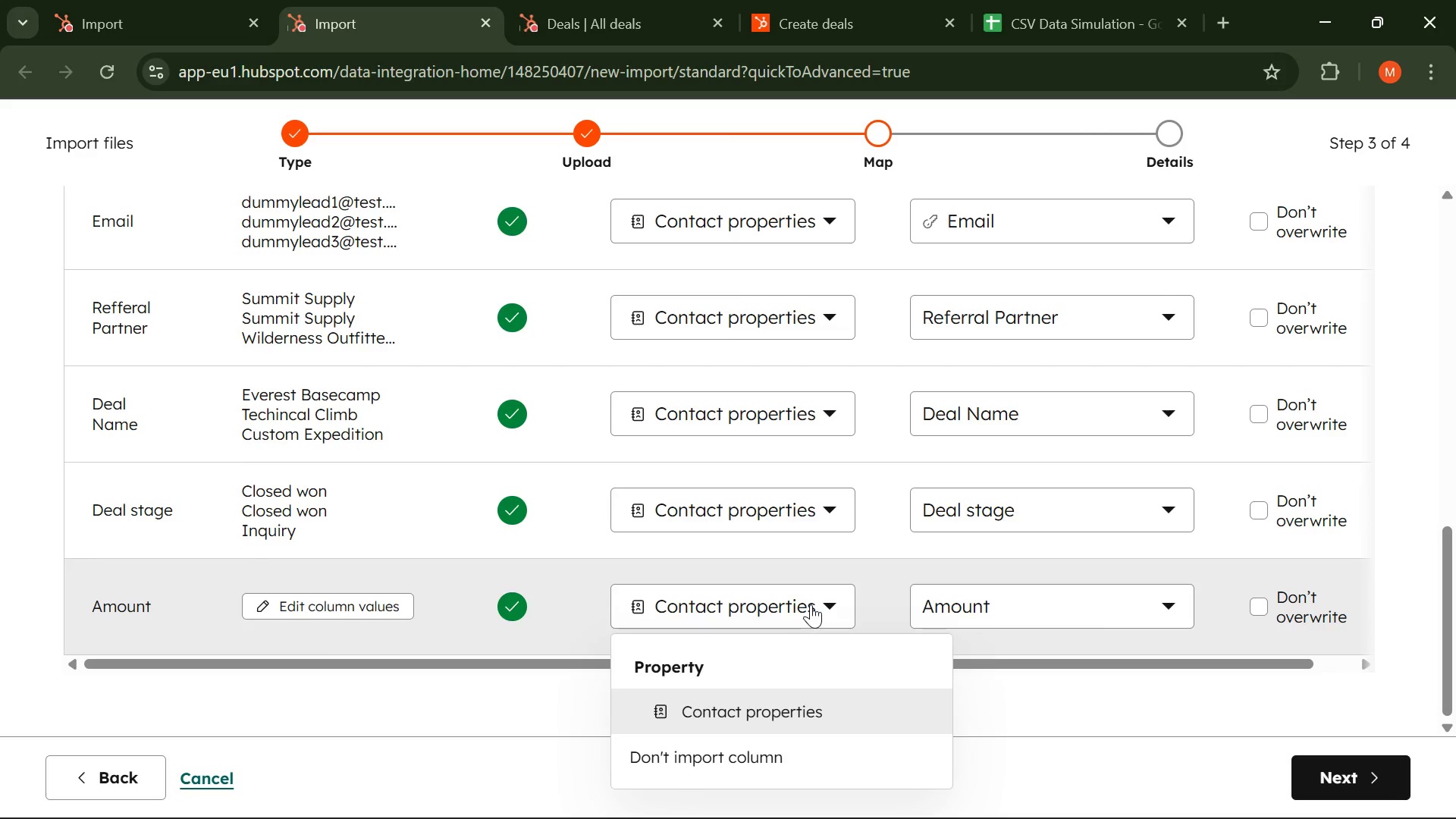 
double_click([811, 604])
 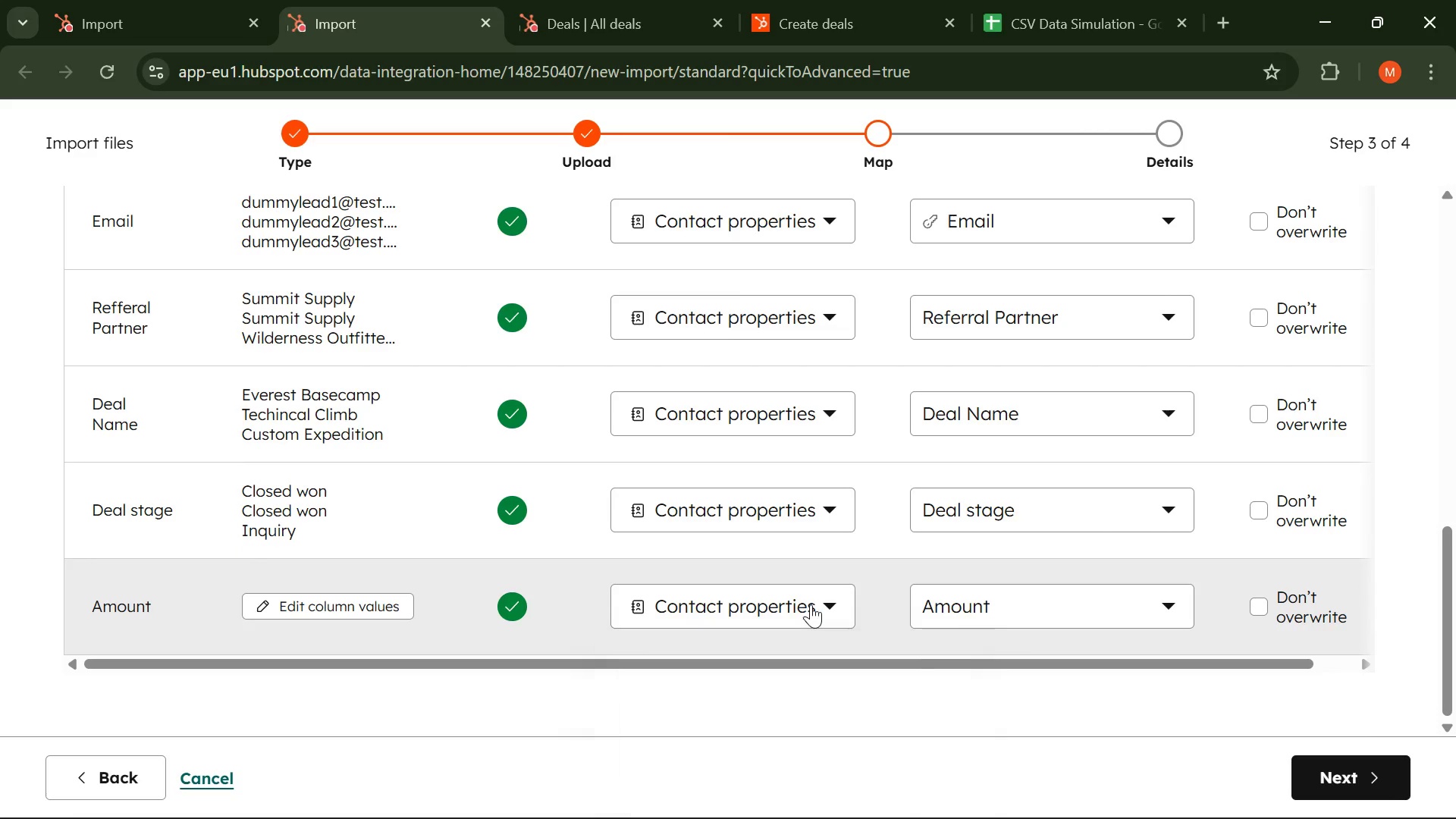 
triple_click([811, 604])
 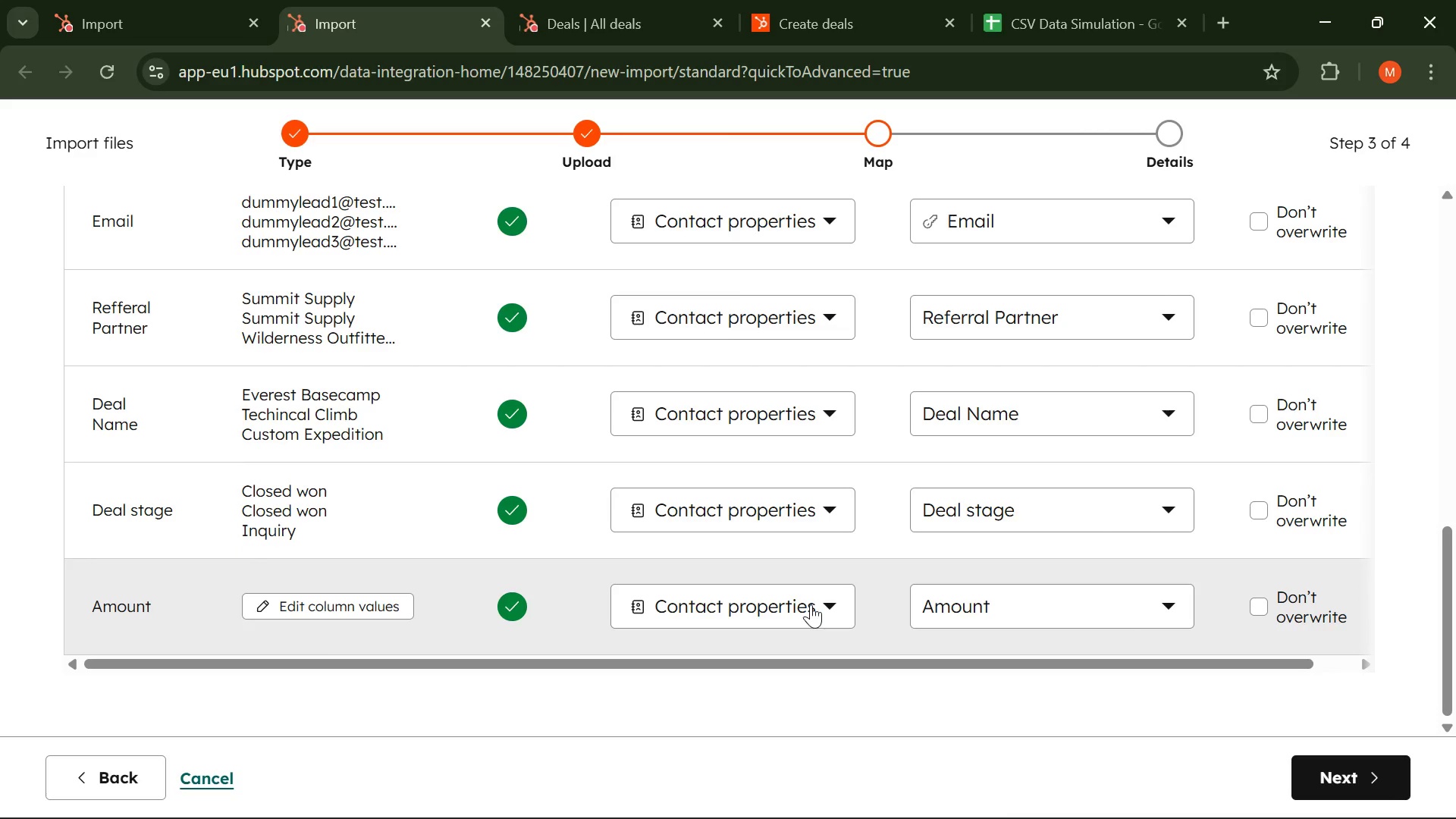 
triple_click([811, 604])
 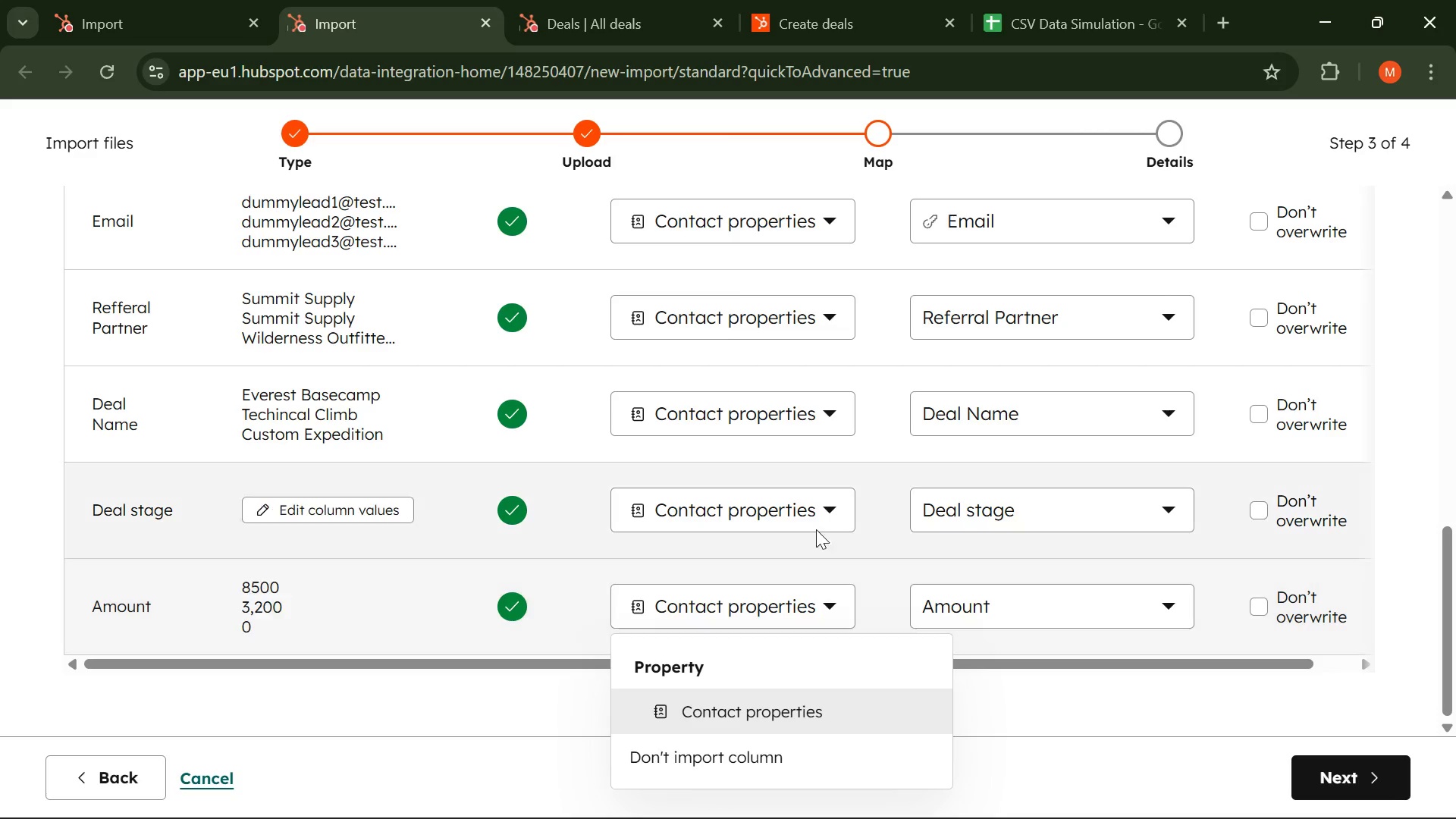 
left_click([814, 523])
 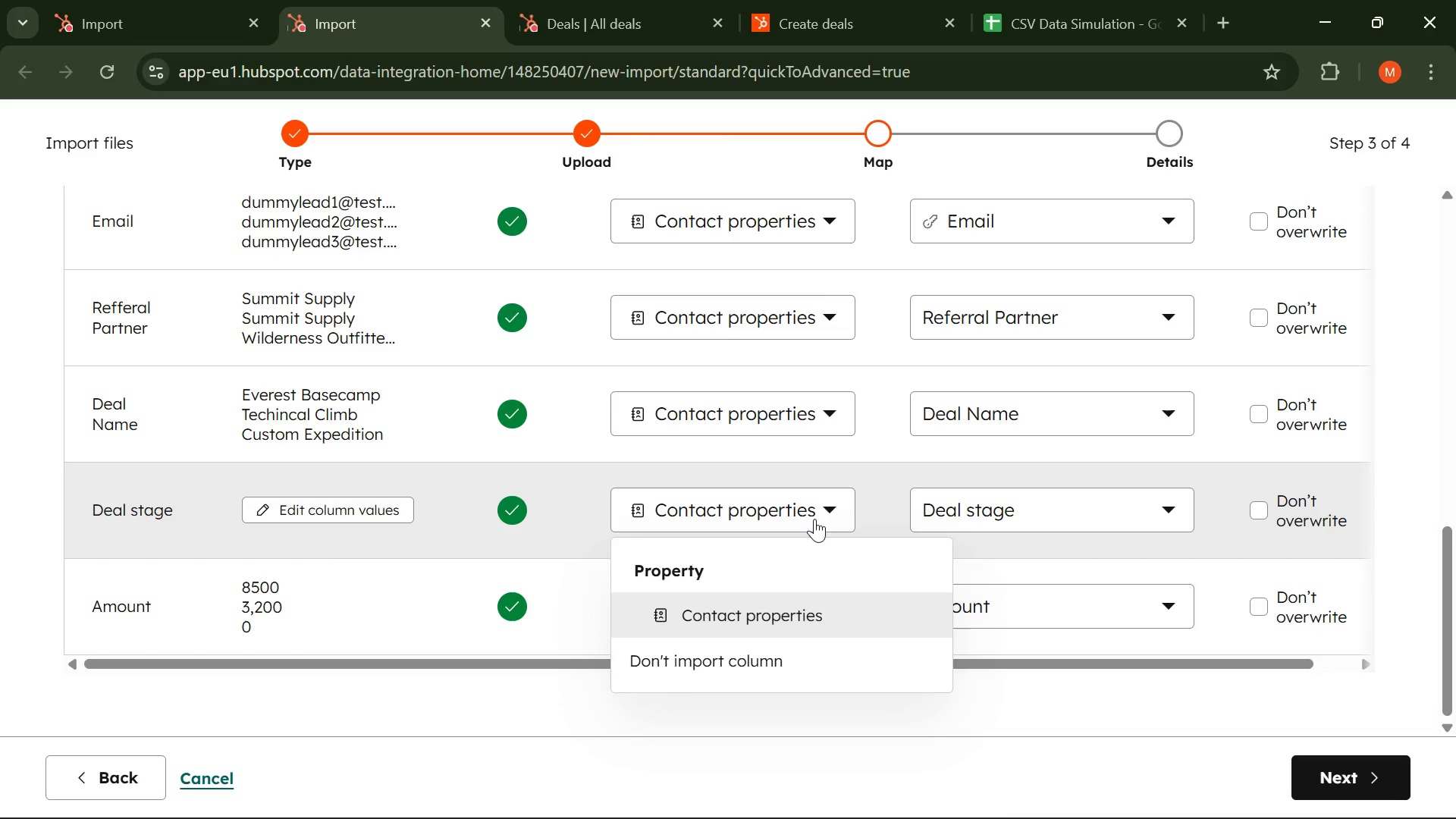 
wait(29.12)
 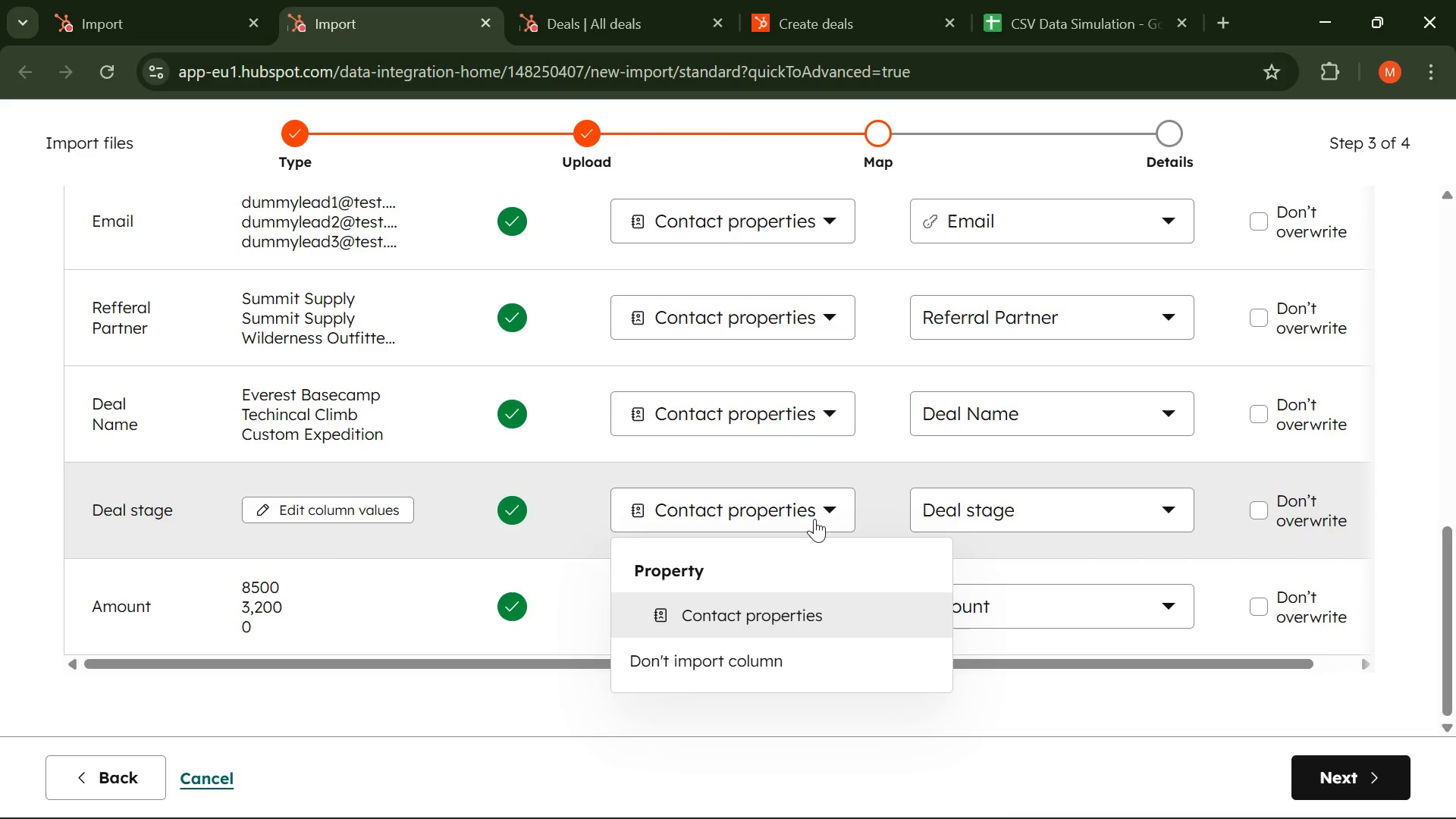 
left_click([372, 515])
 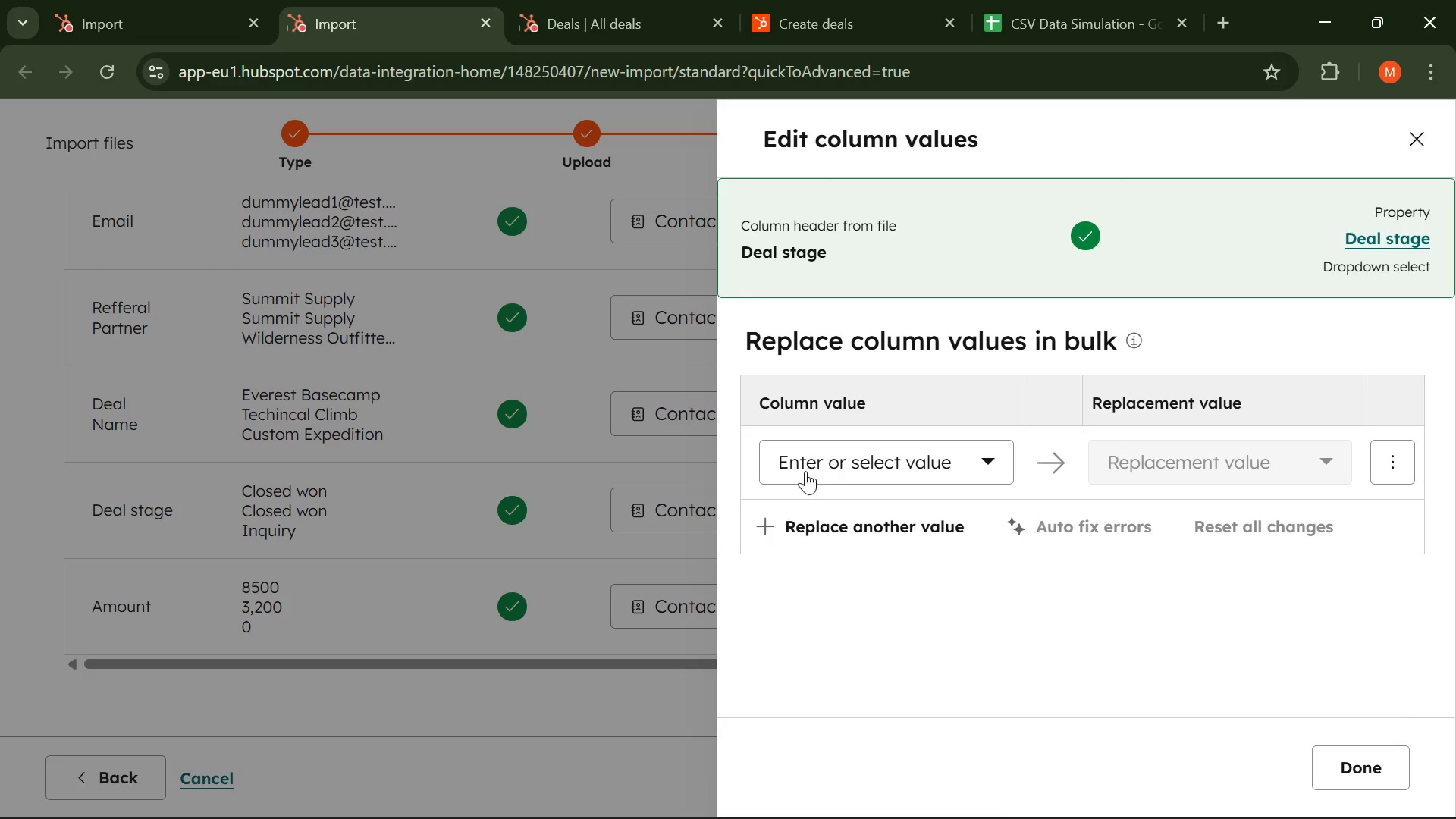 
left_click([979, 463])
 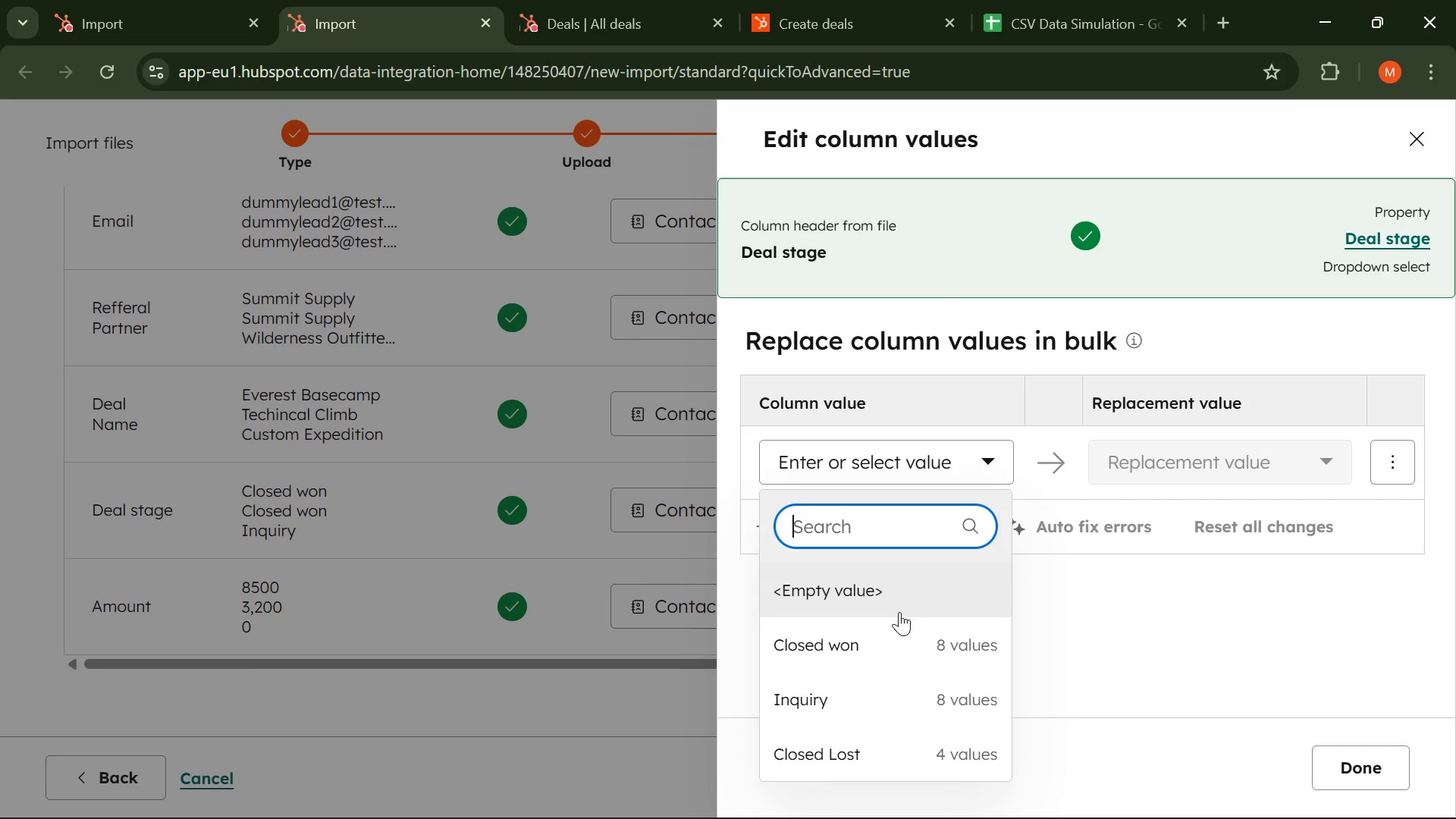 
scroll: coordinate [858, 723], scroll_direction: down, amount: 4.0
 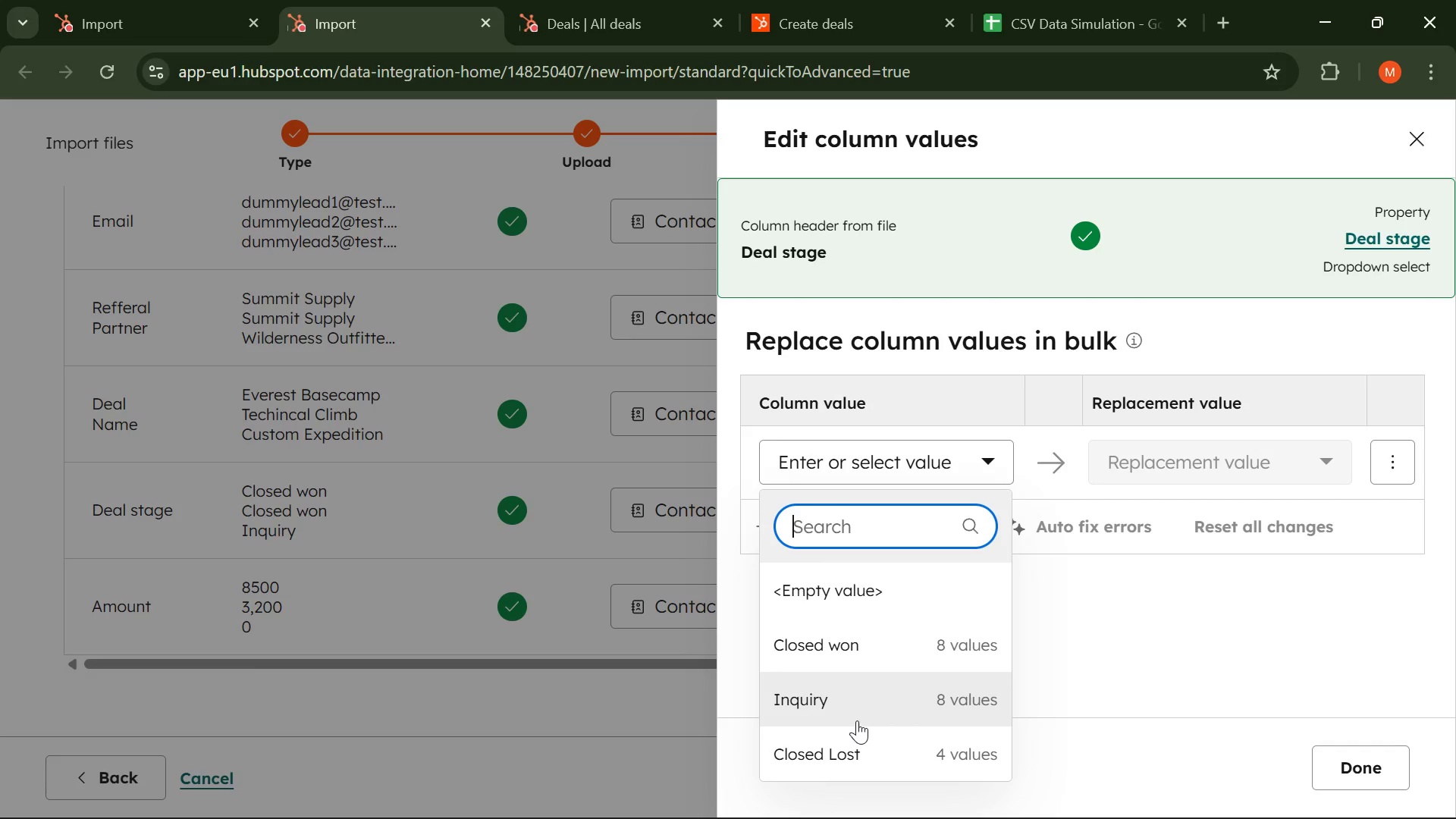 
scroll: coordinate [856, 702], scroll_direction: up, amount: 2.0
 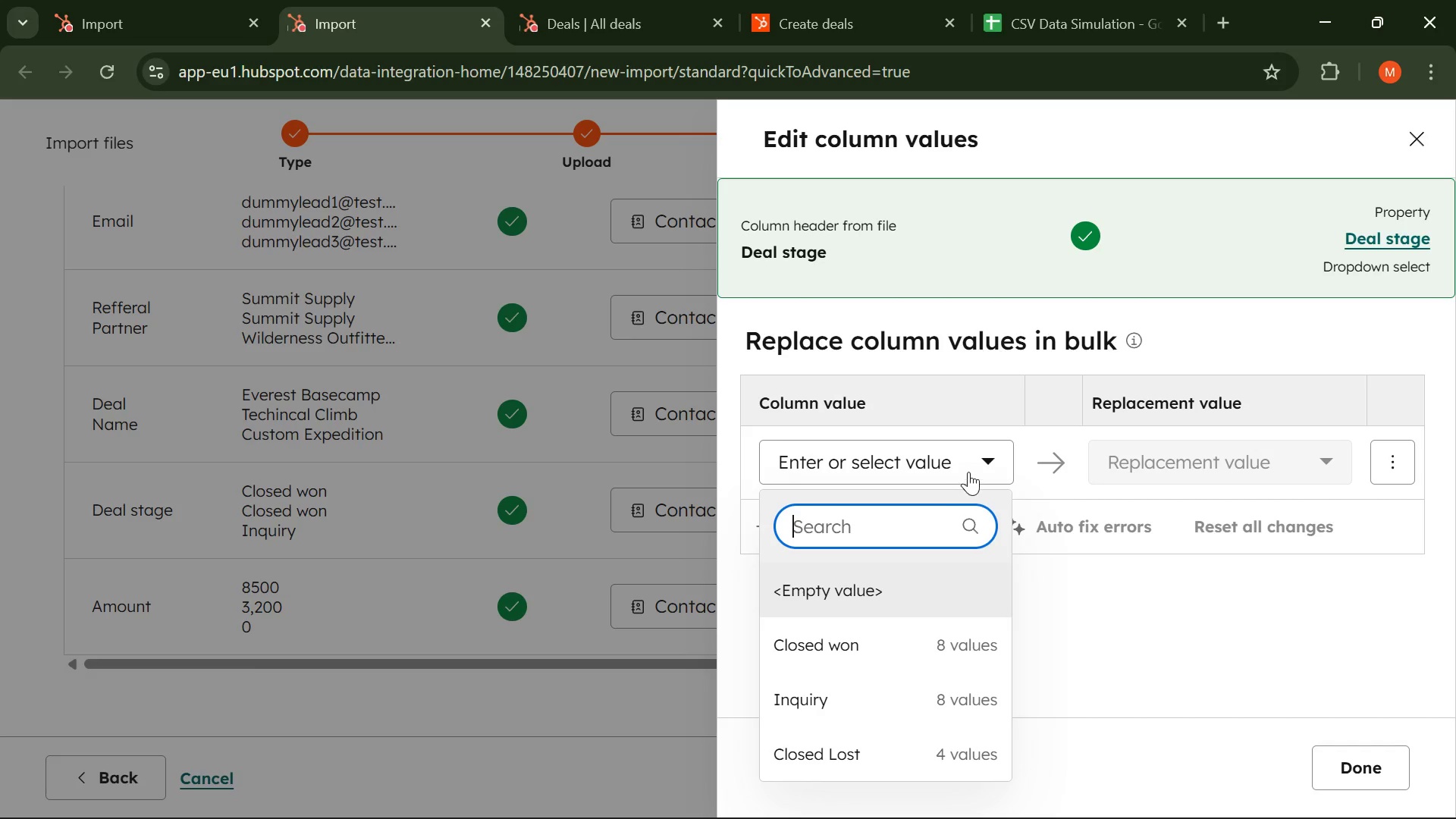 
left_click([972, 468])
 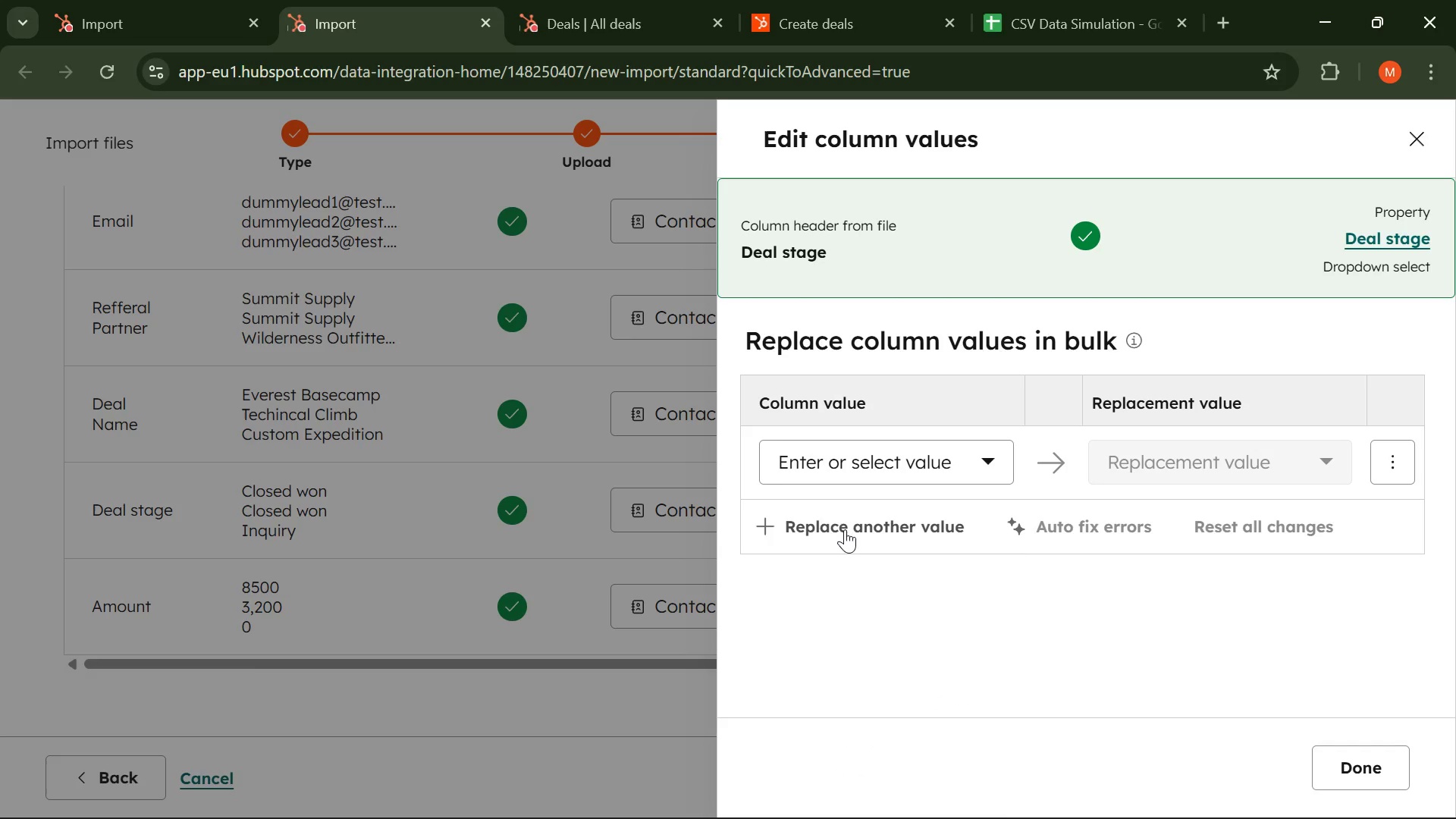 
left_click([845, 529])
 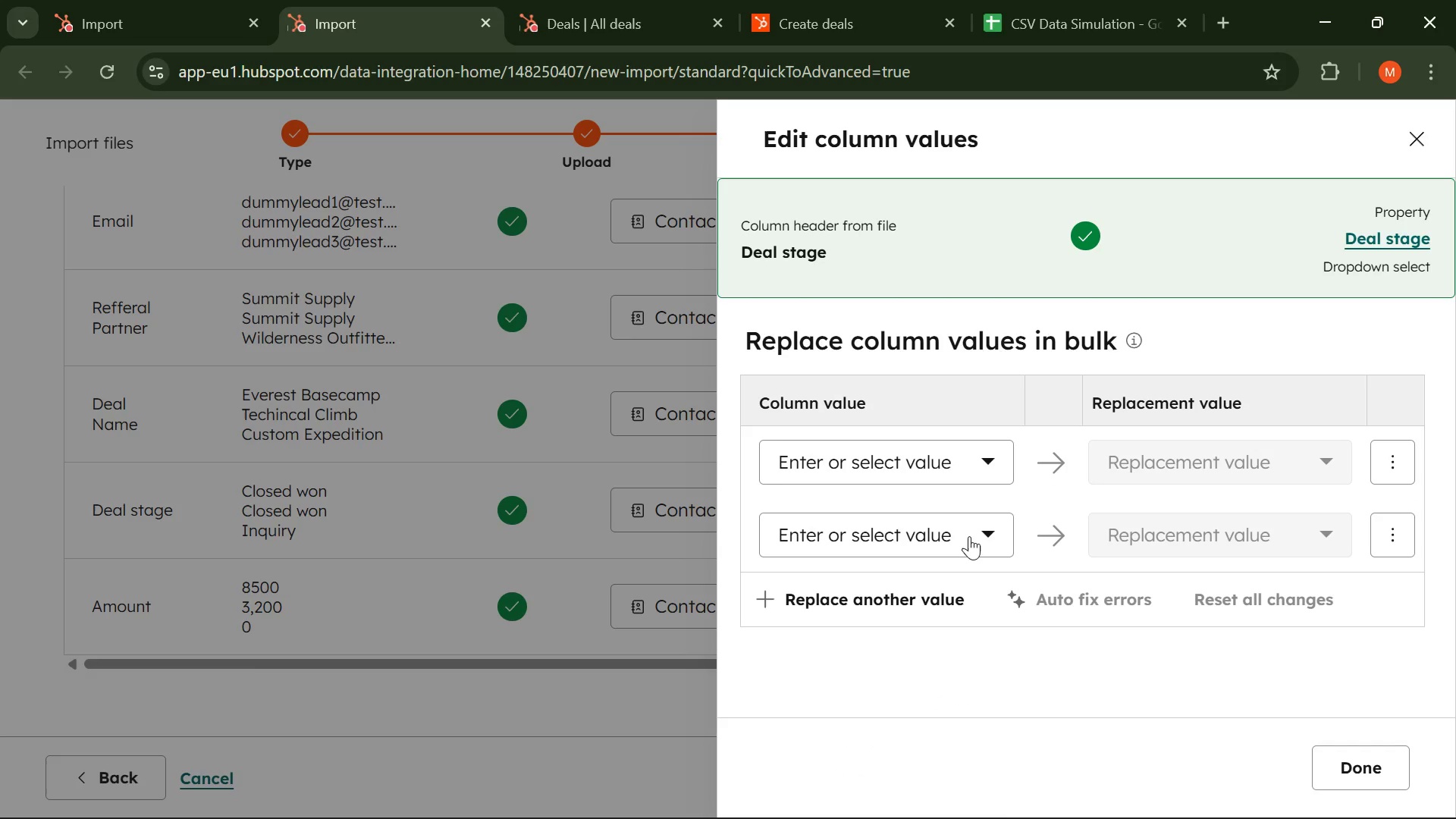 
left_click([982, 537])
 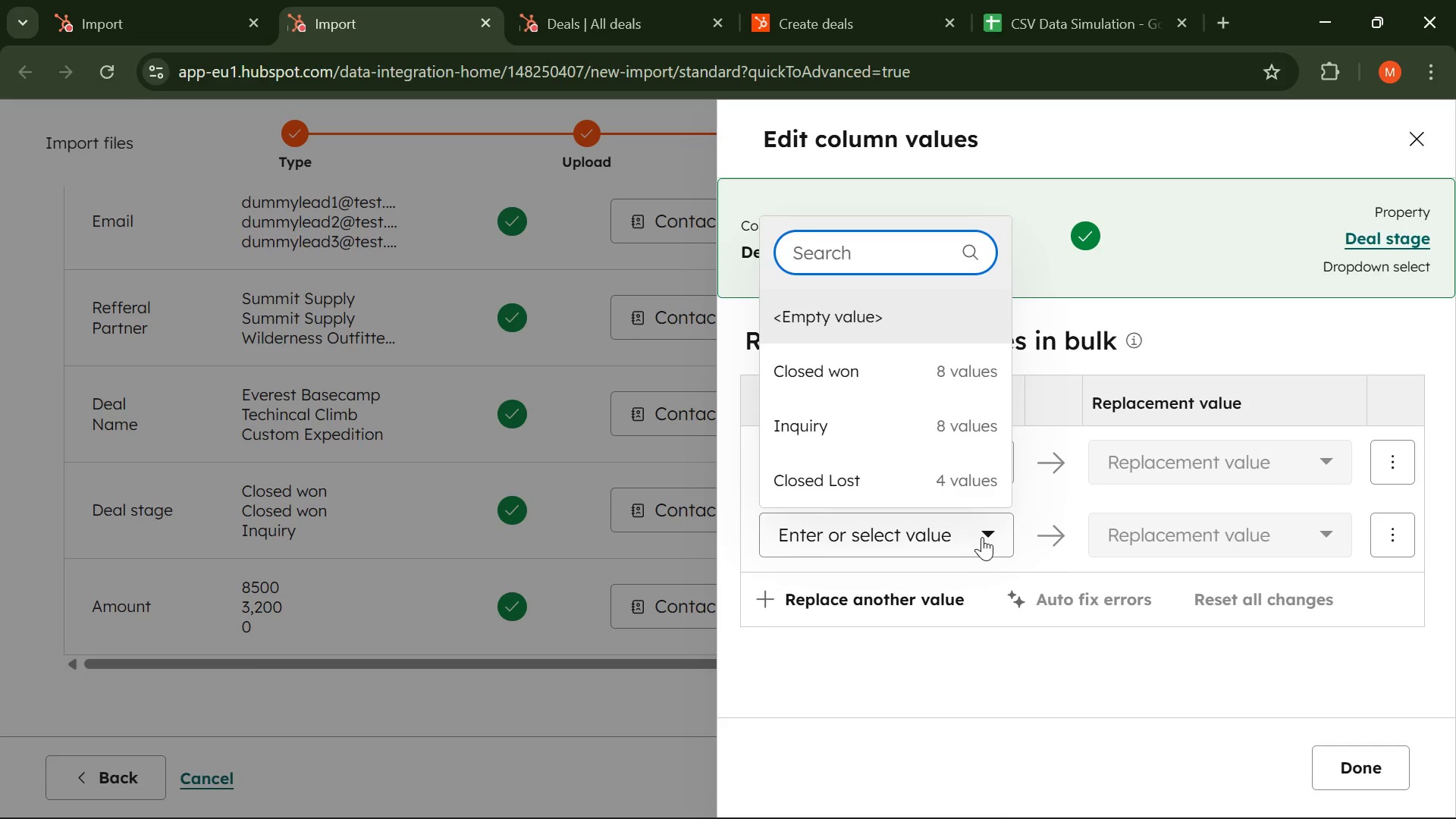 
left_click([982, 537])
 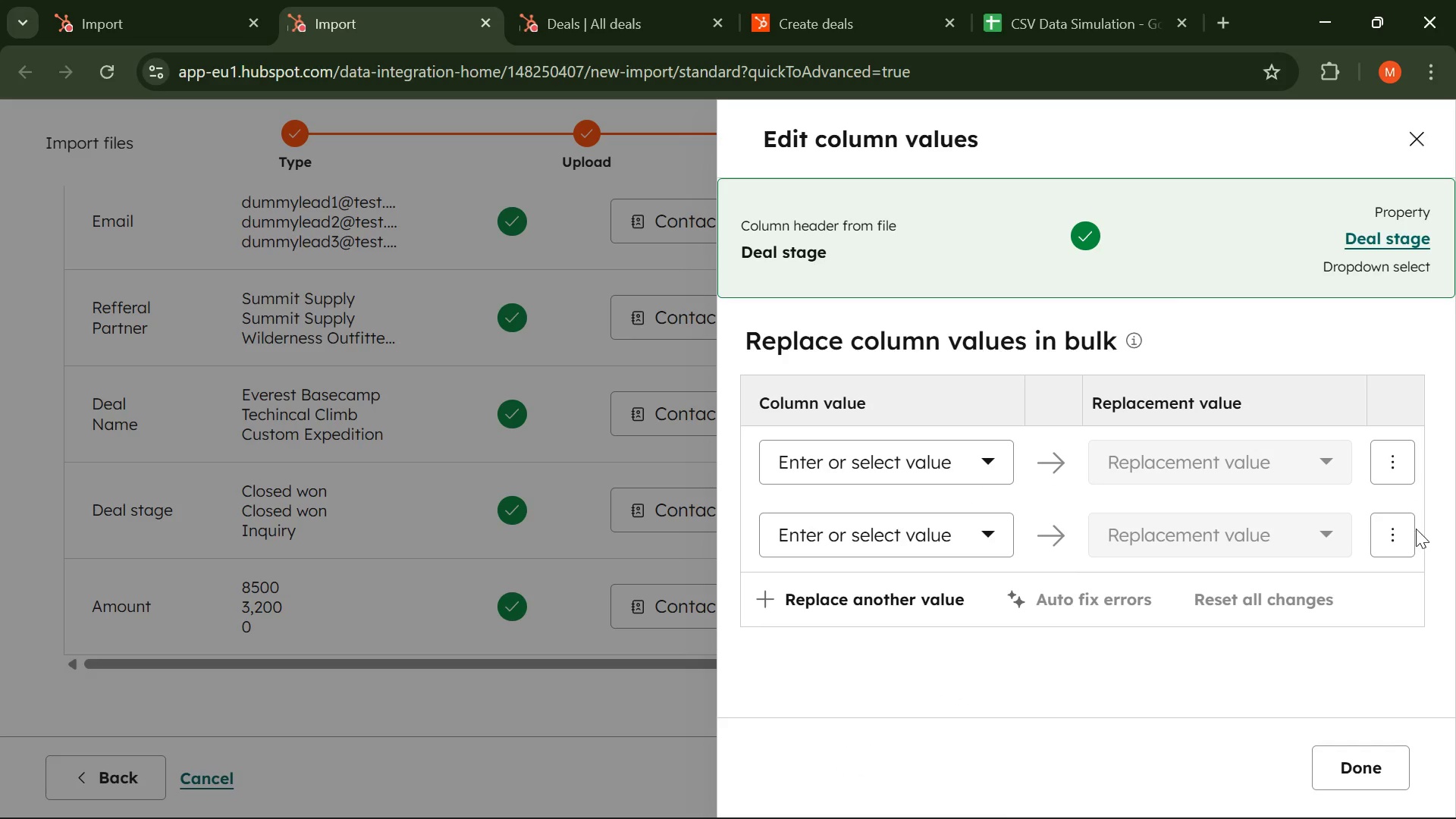 
double_click([1410, 529])
 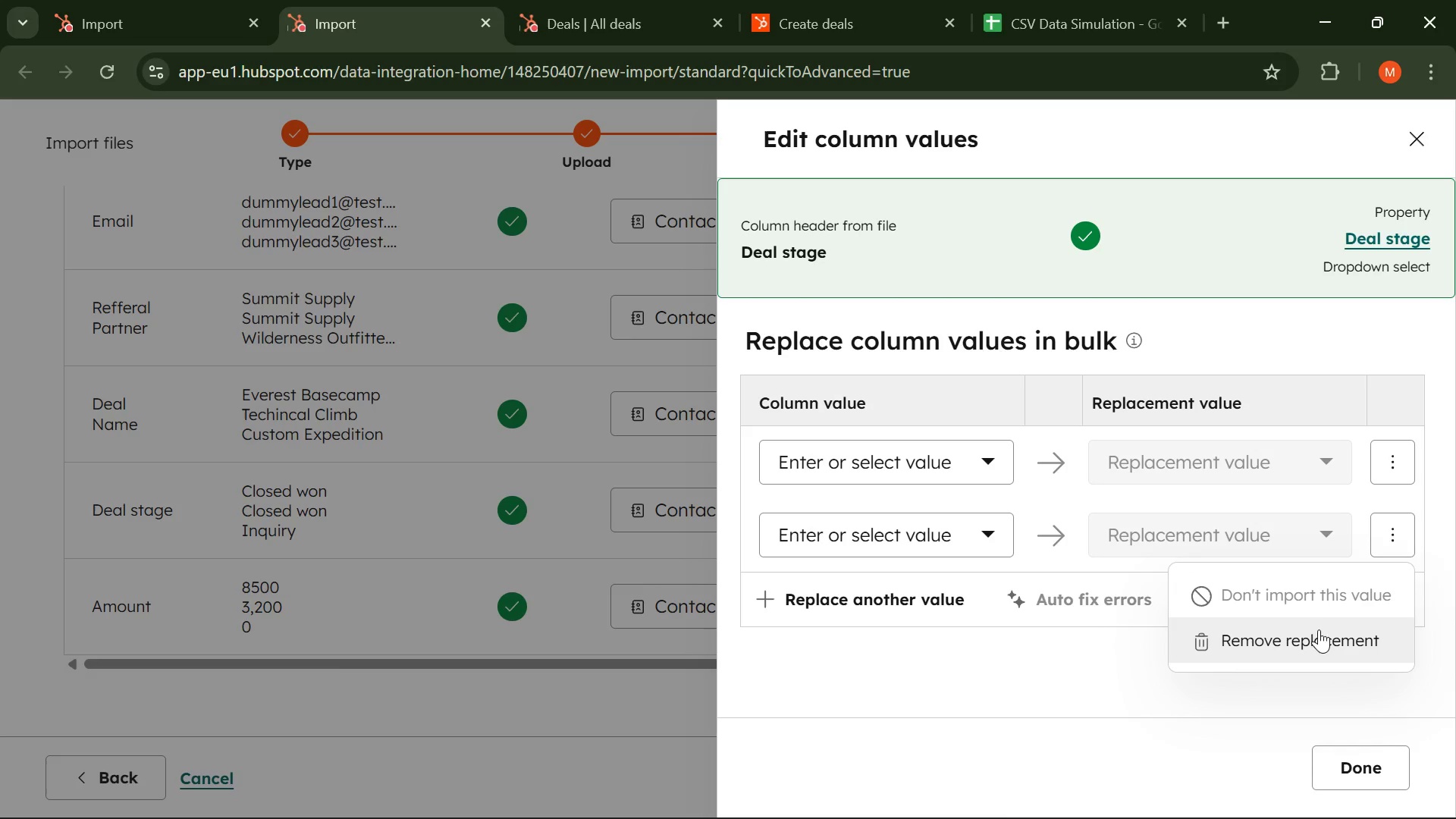 
left_click([1316, 632])
 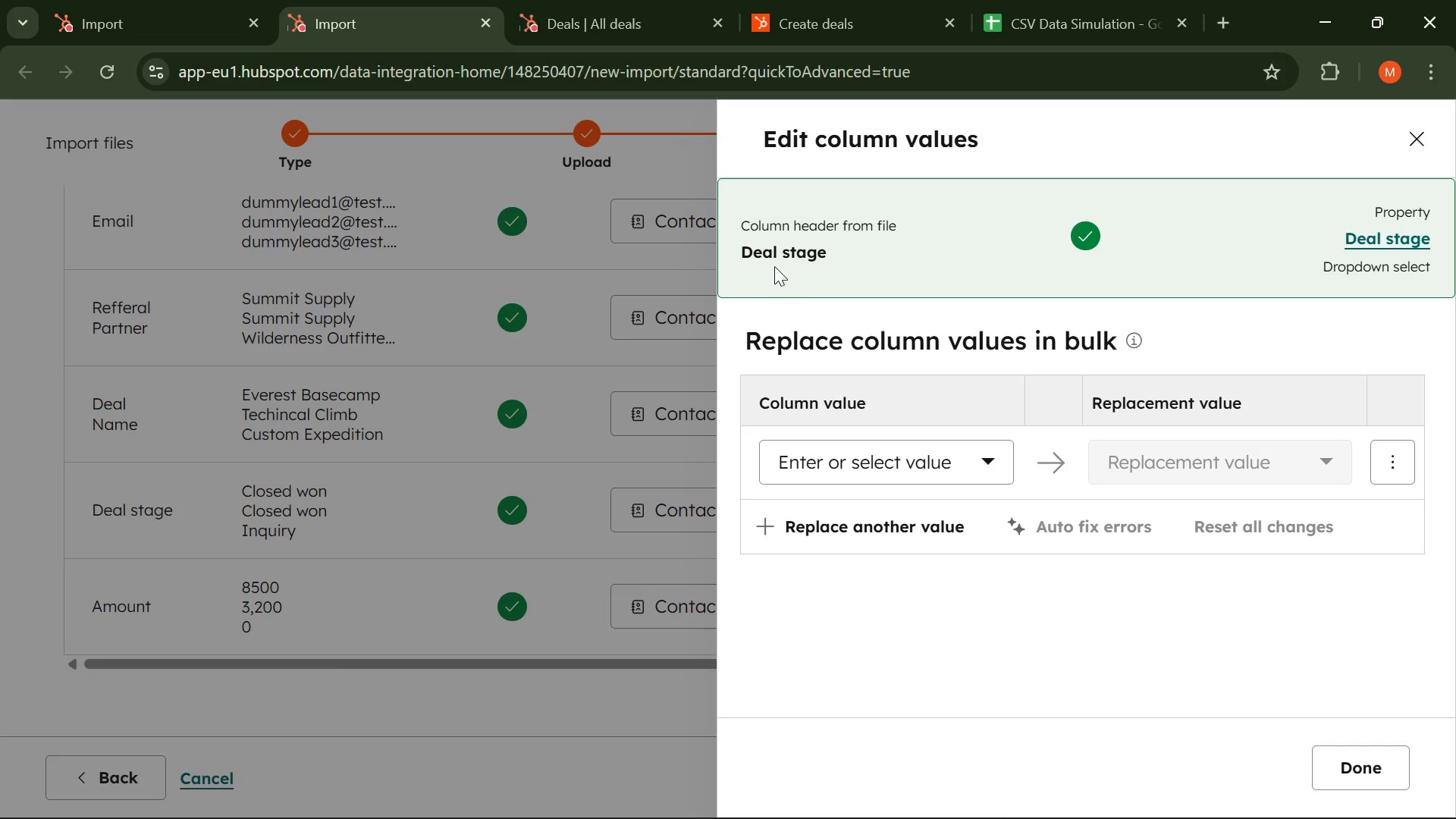 
wait(7.72)
 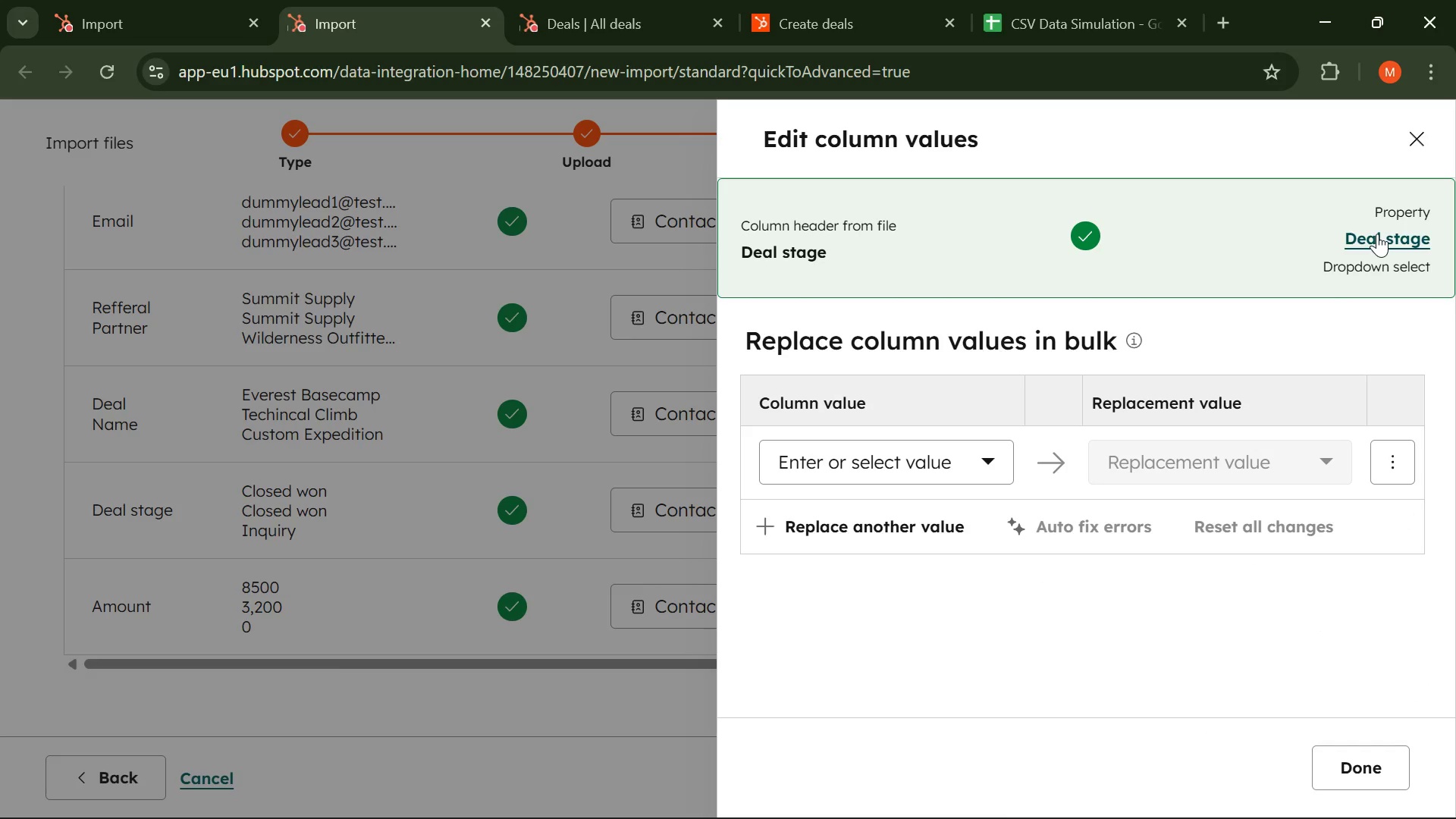 
scroll: coordinate [1086, 427], scroll_direction: down, amount: 2.0
 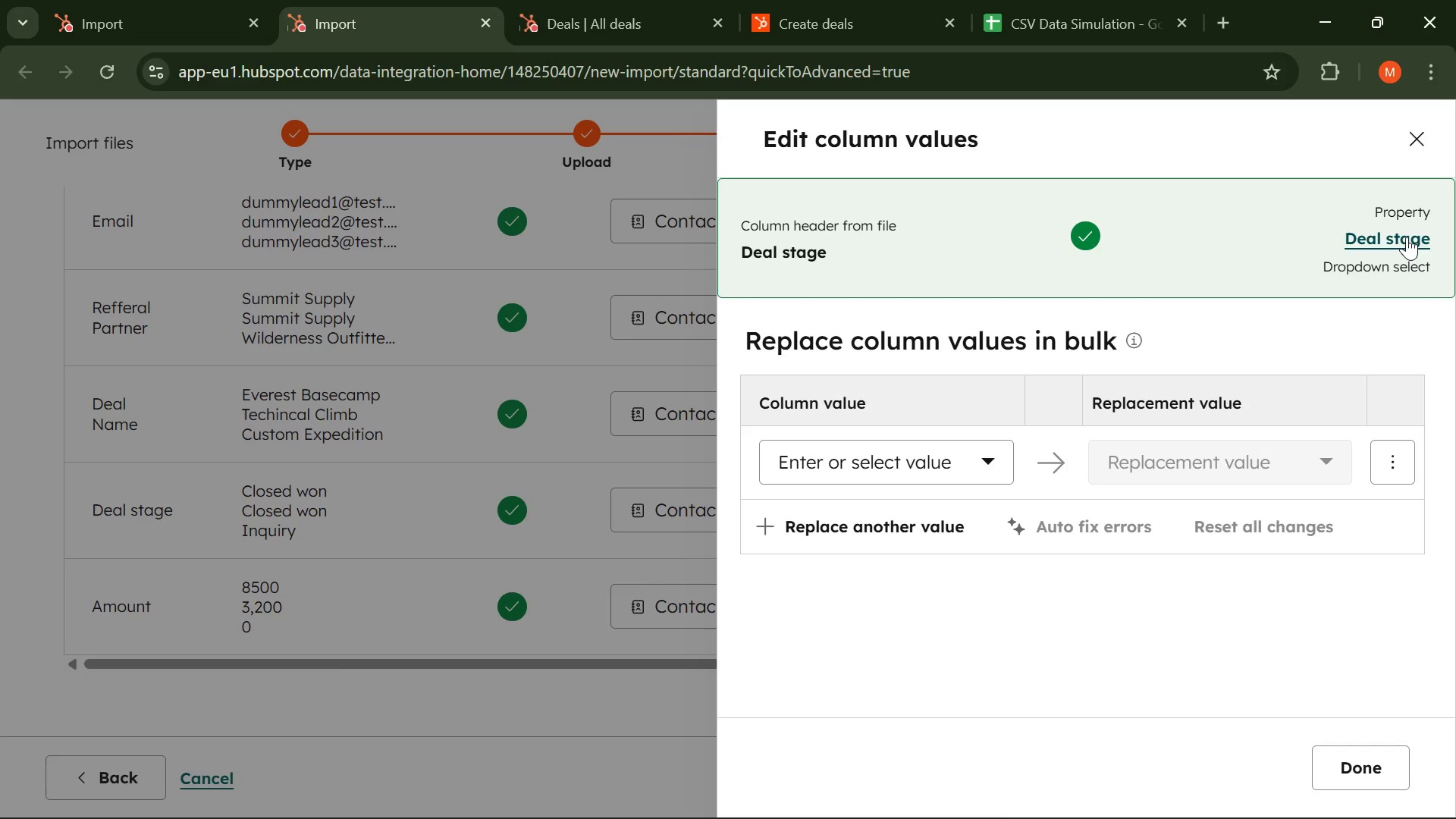 
left_click([1407, 237])
 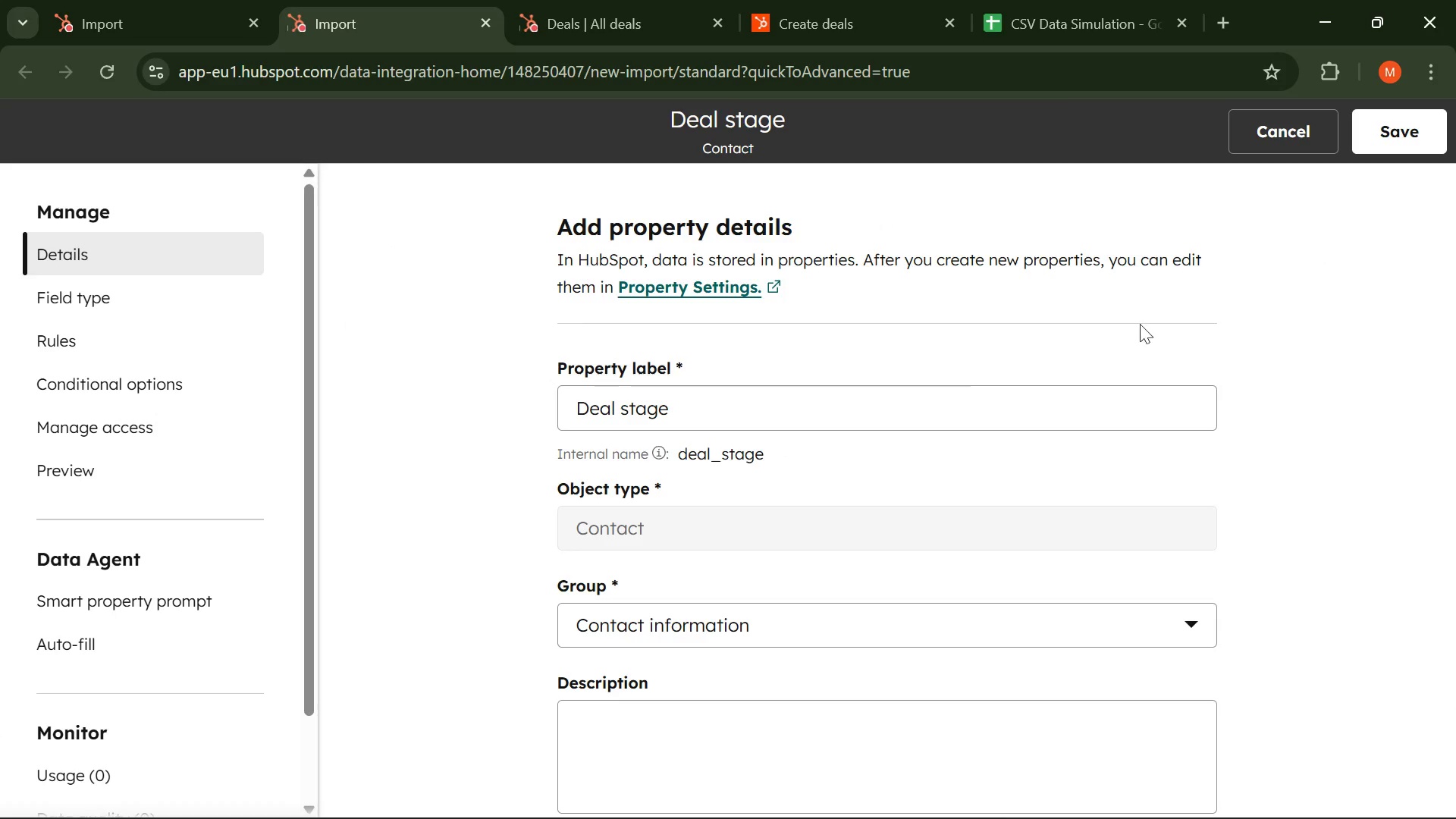 
left_click([666, 529])
 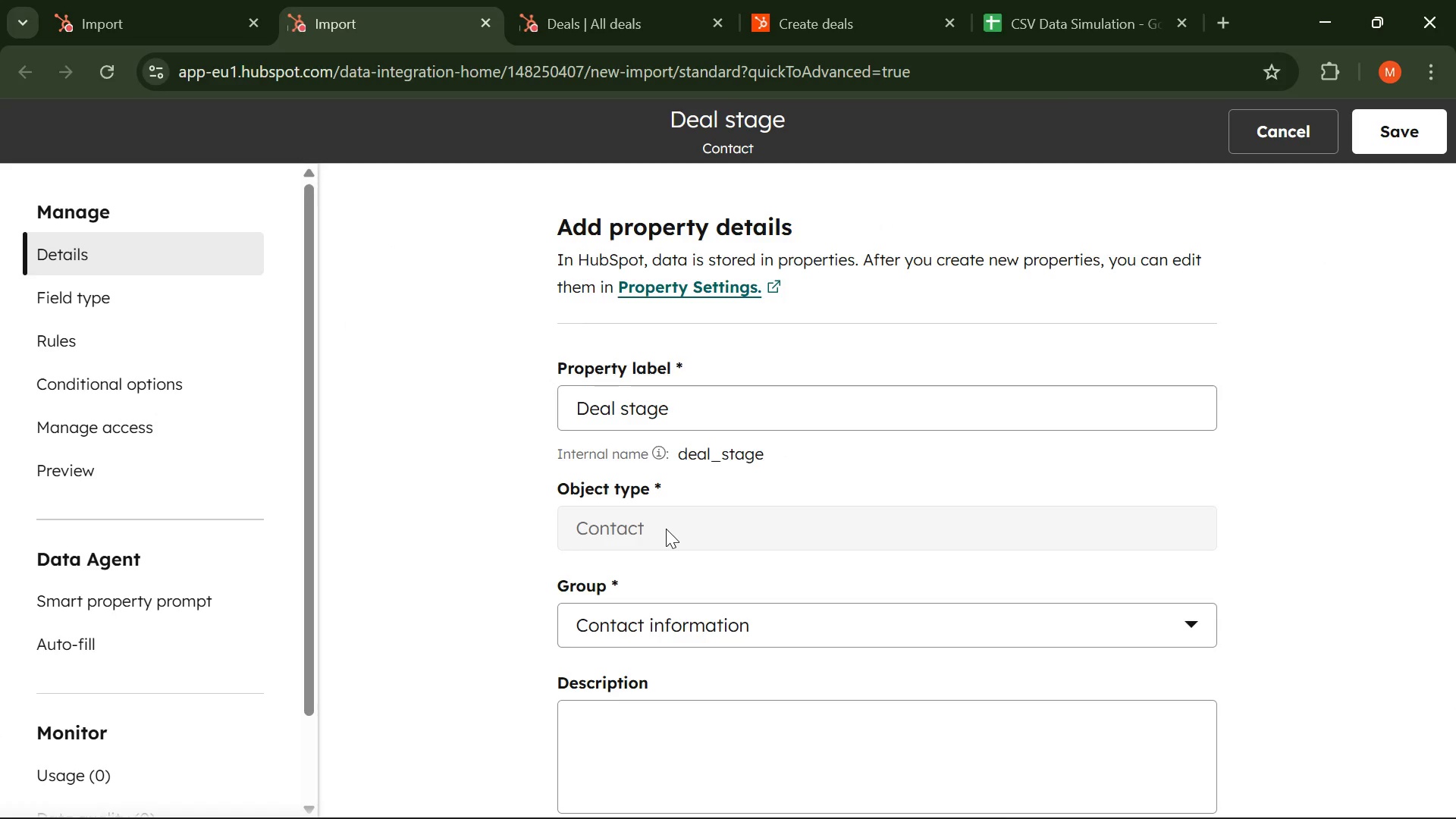 
double_click([666, 529])
 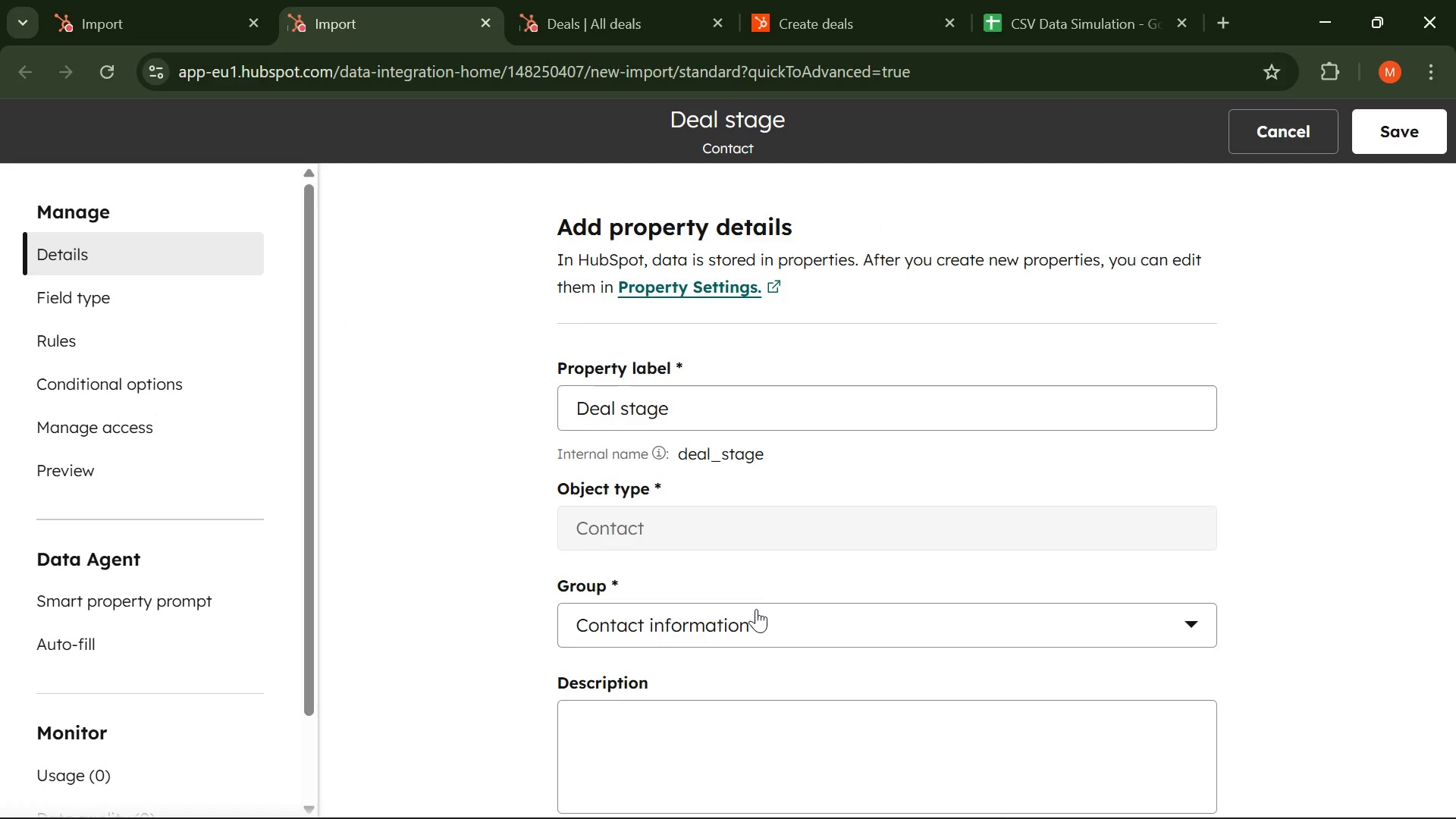 
left_click([756, 609])
 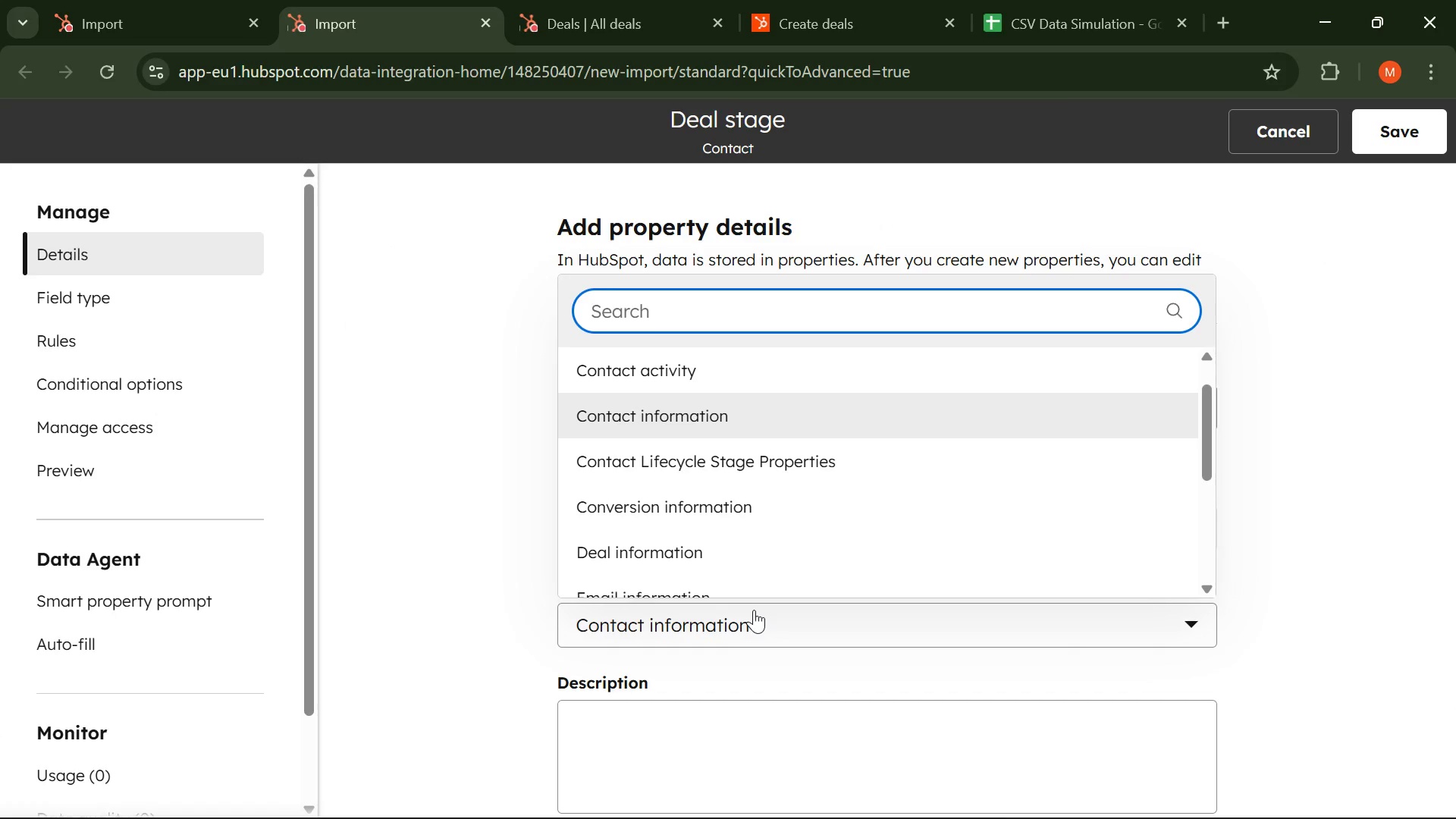 
type(dea)
 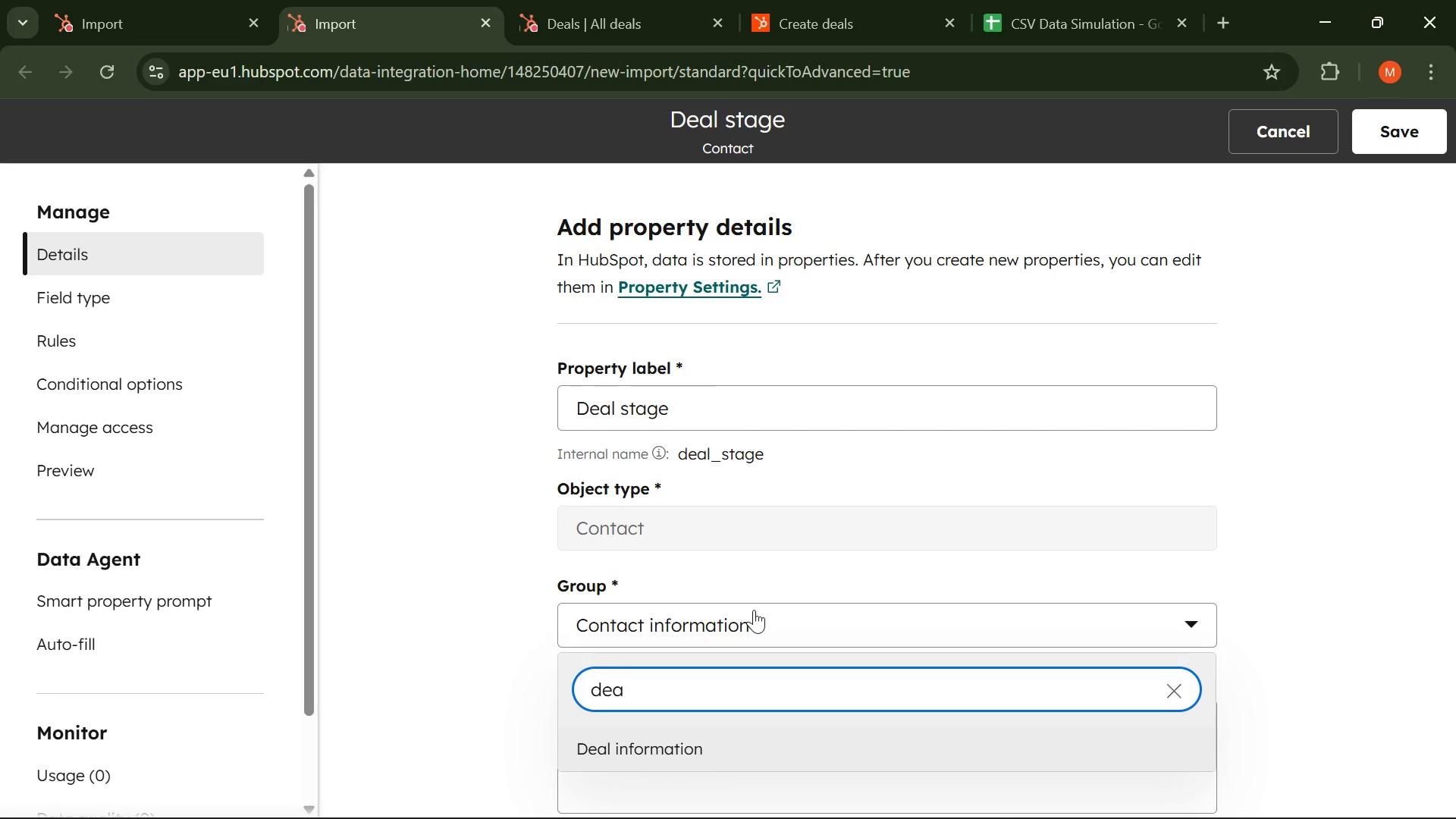 
wait(7.48)
 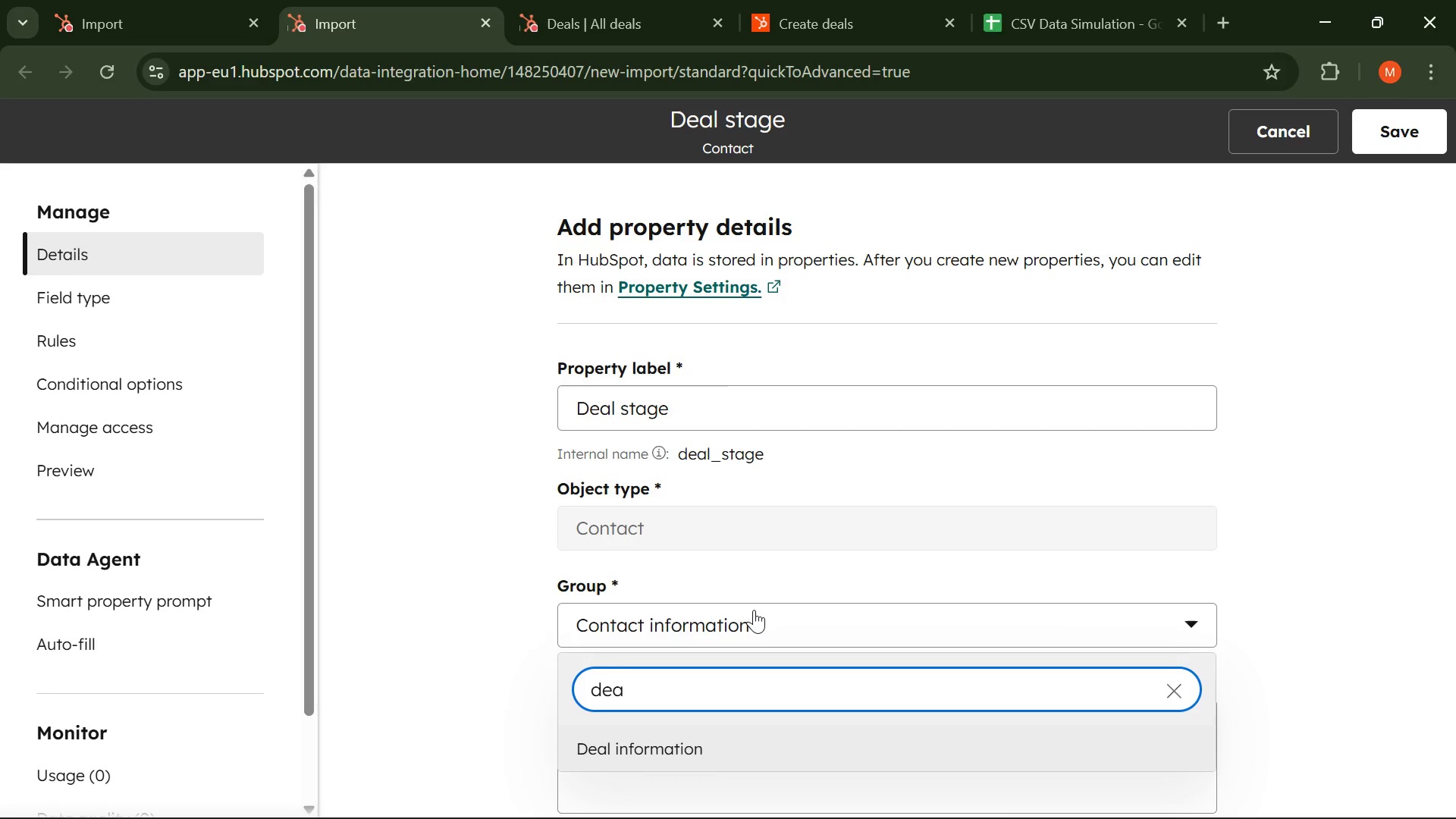 
scroll: coordinate [734, 488], scroll_direction: down, amount: 1.0
 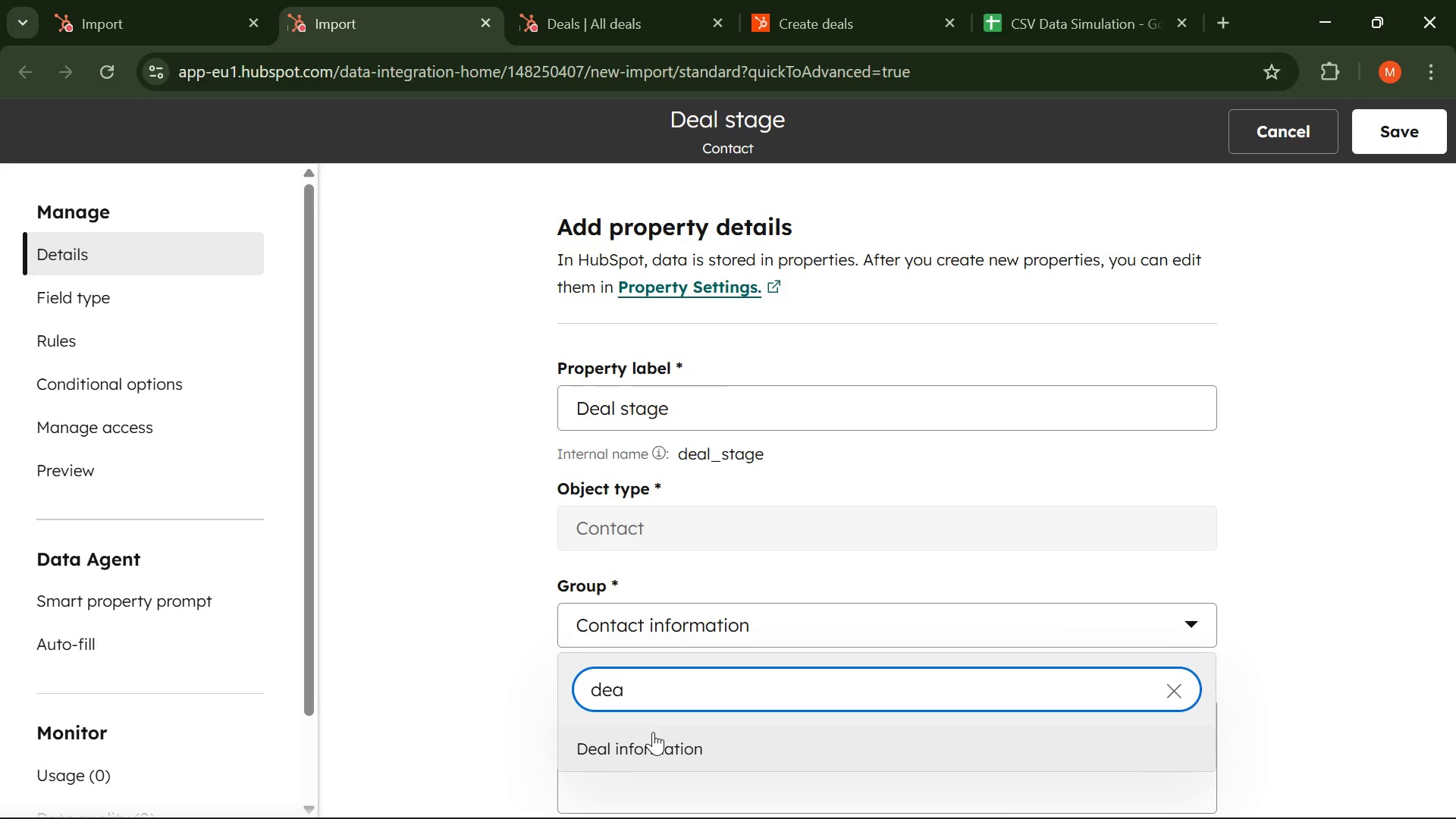 
left_click([653, 732])
 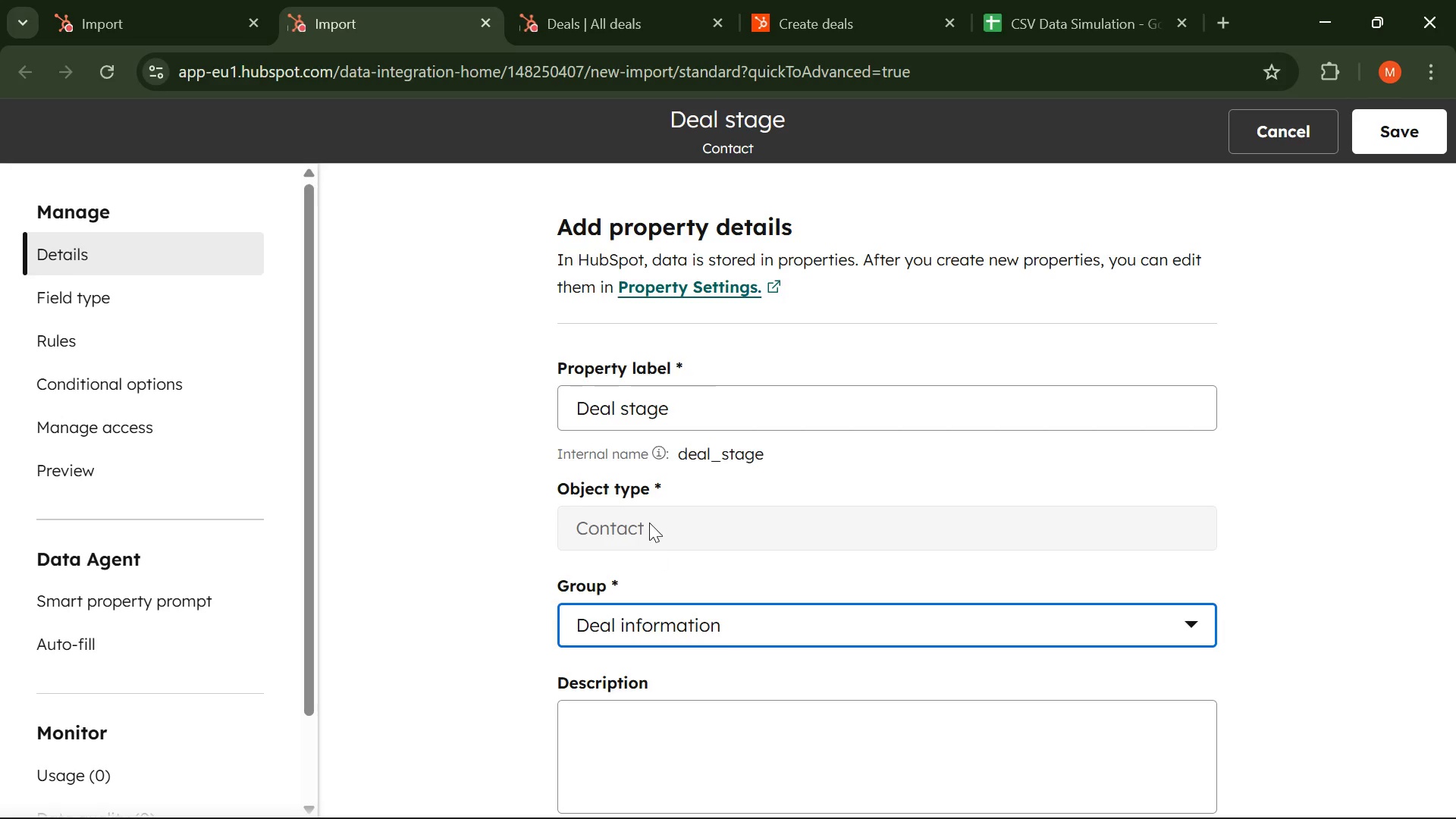 
left_click([649, 522])
 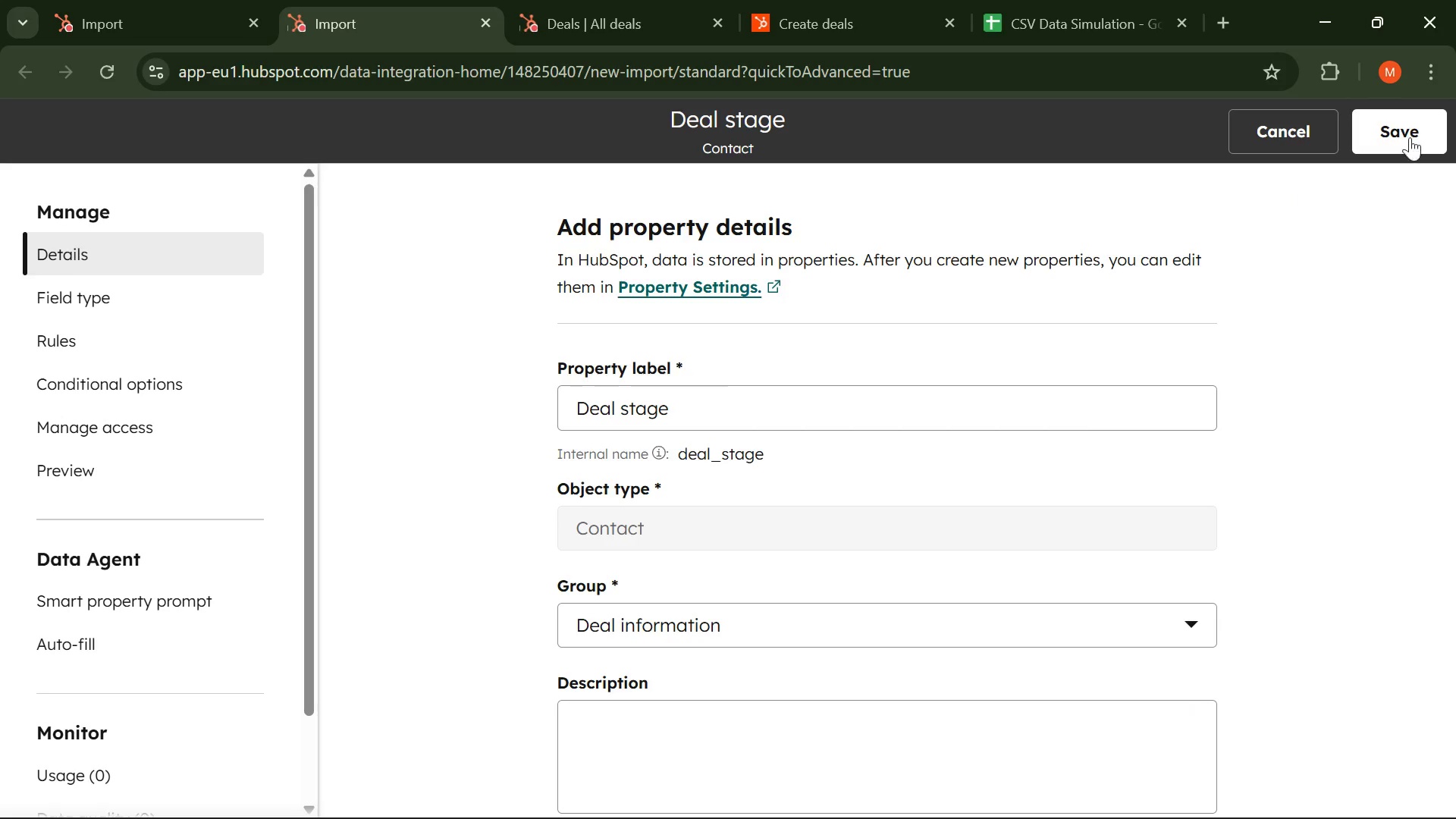 
left_click([1441, 124])
 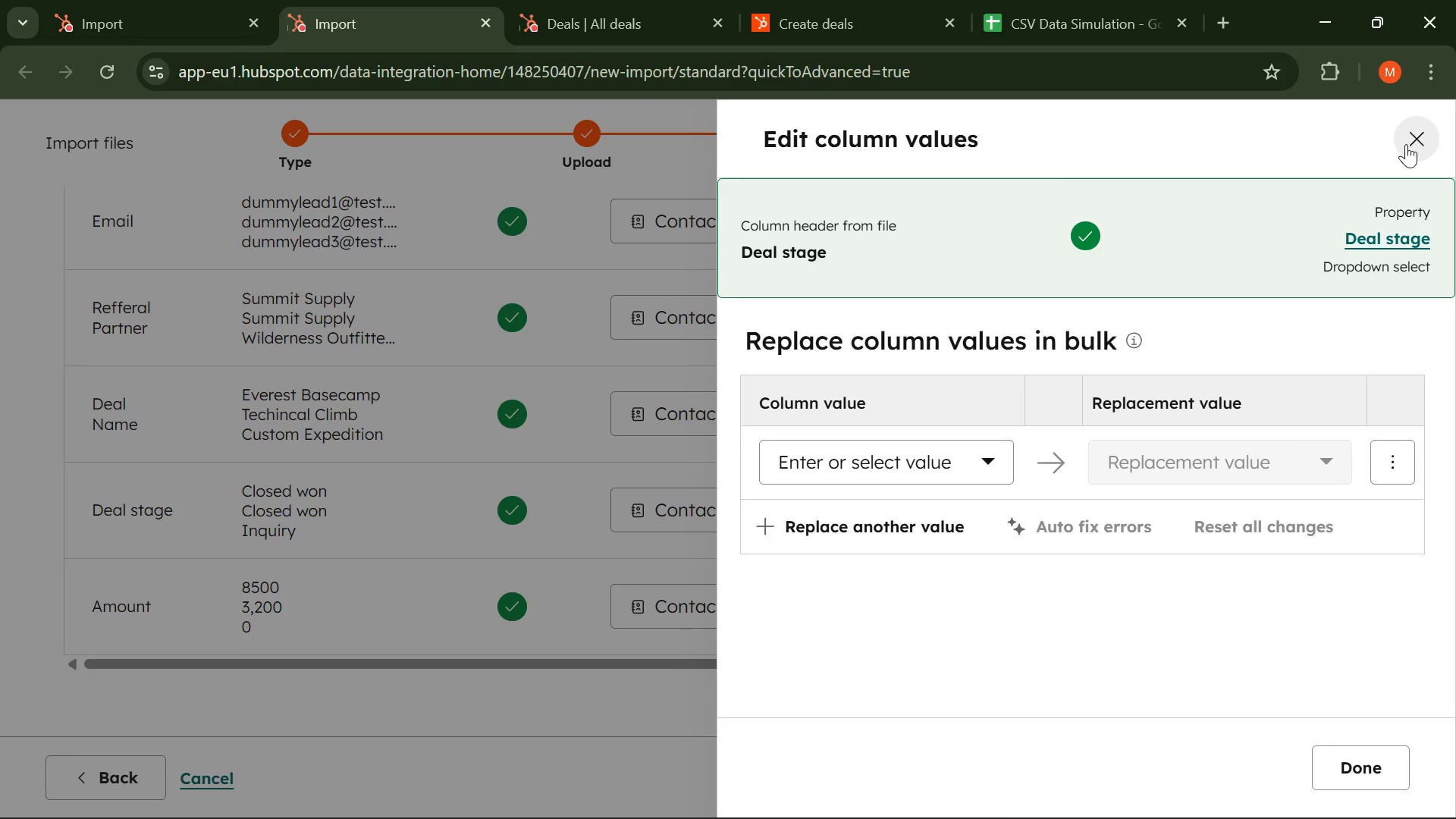 
wait(11.28)
 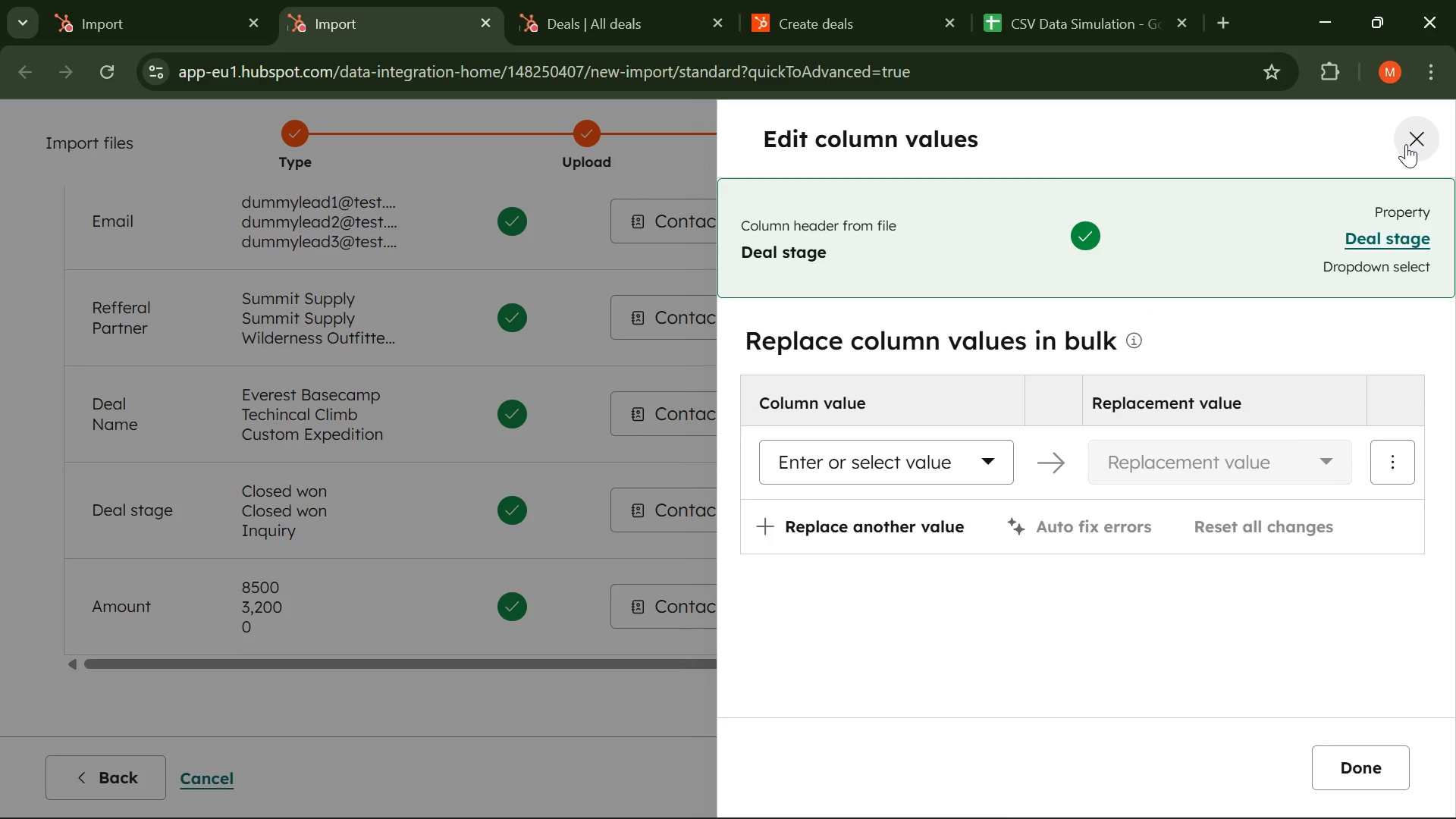 
left_click([824, 514])
 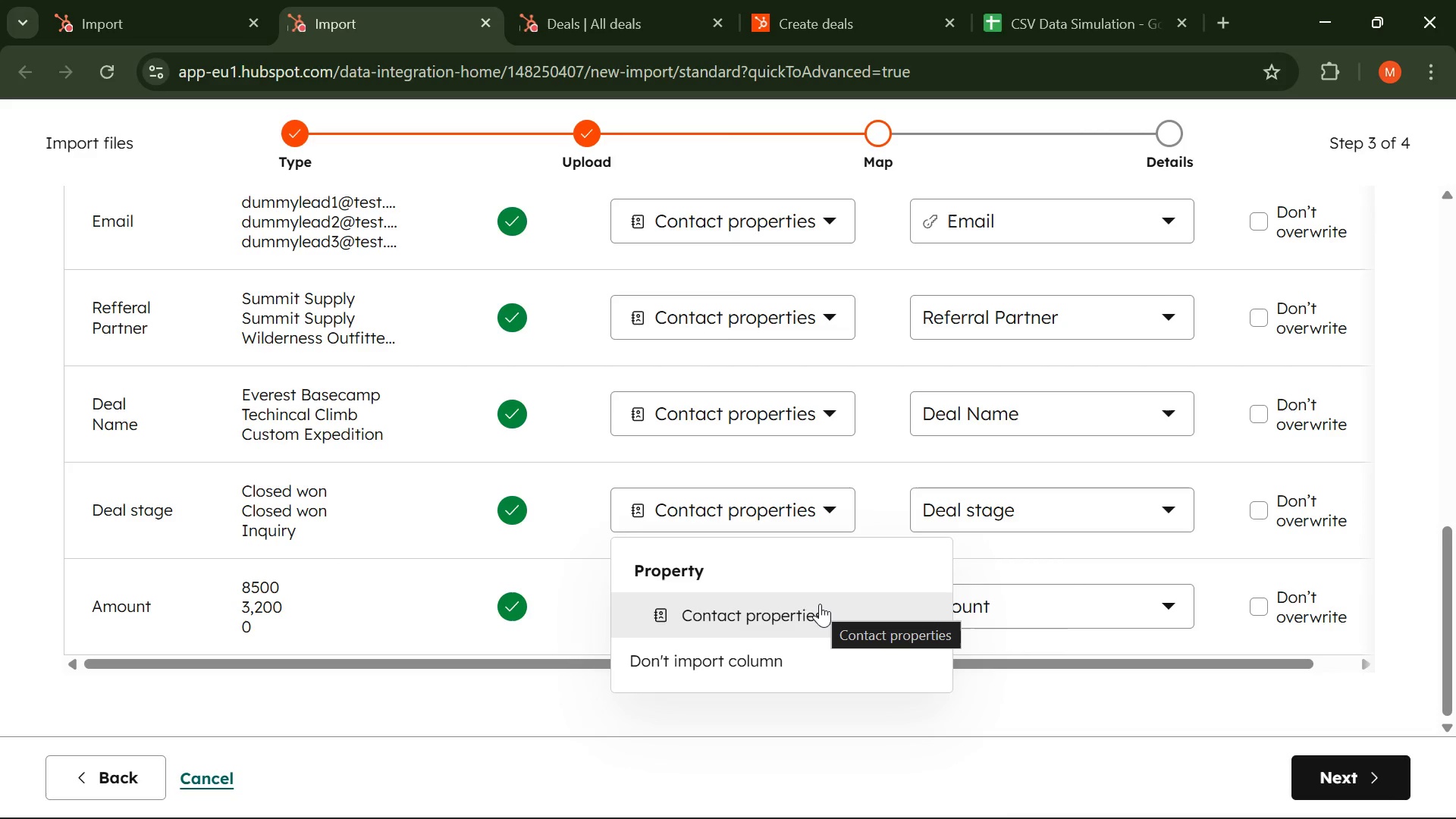 
wait(51.72)
 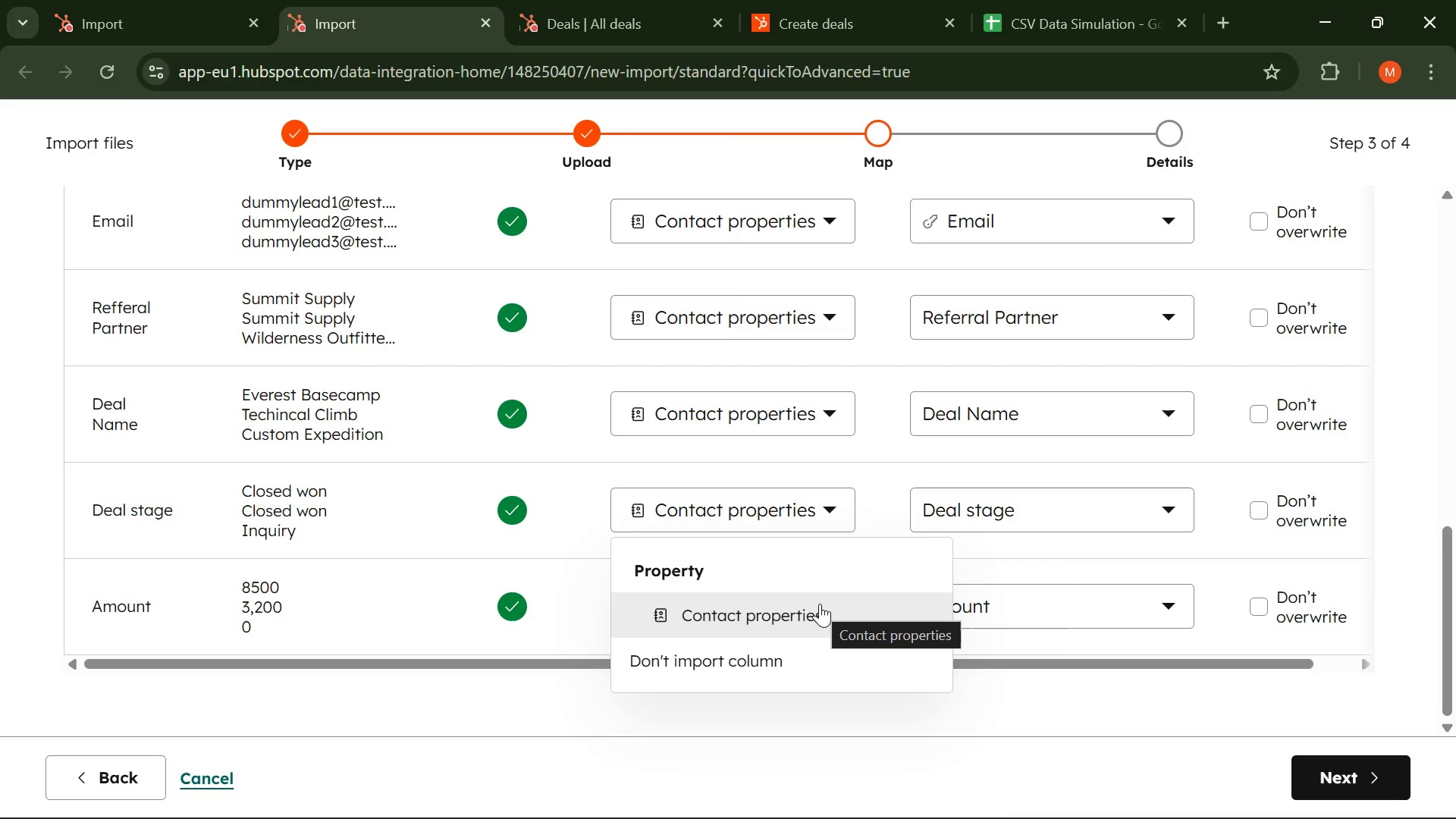 
left_click([106, 787])
 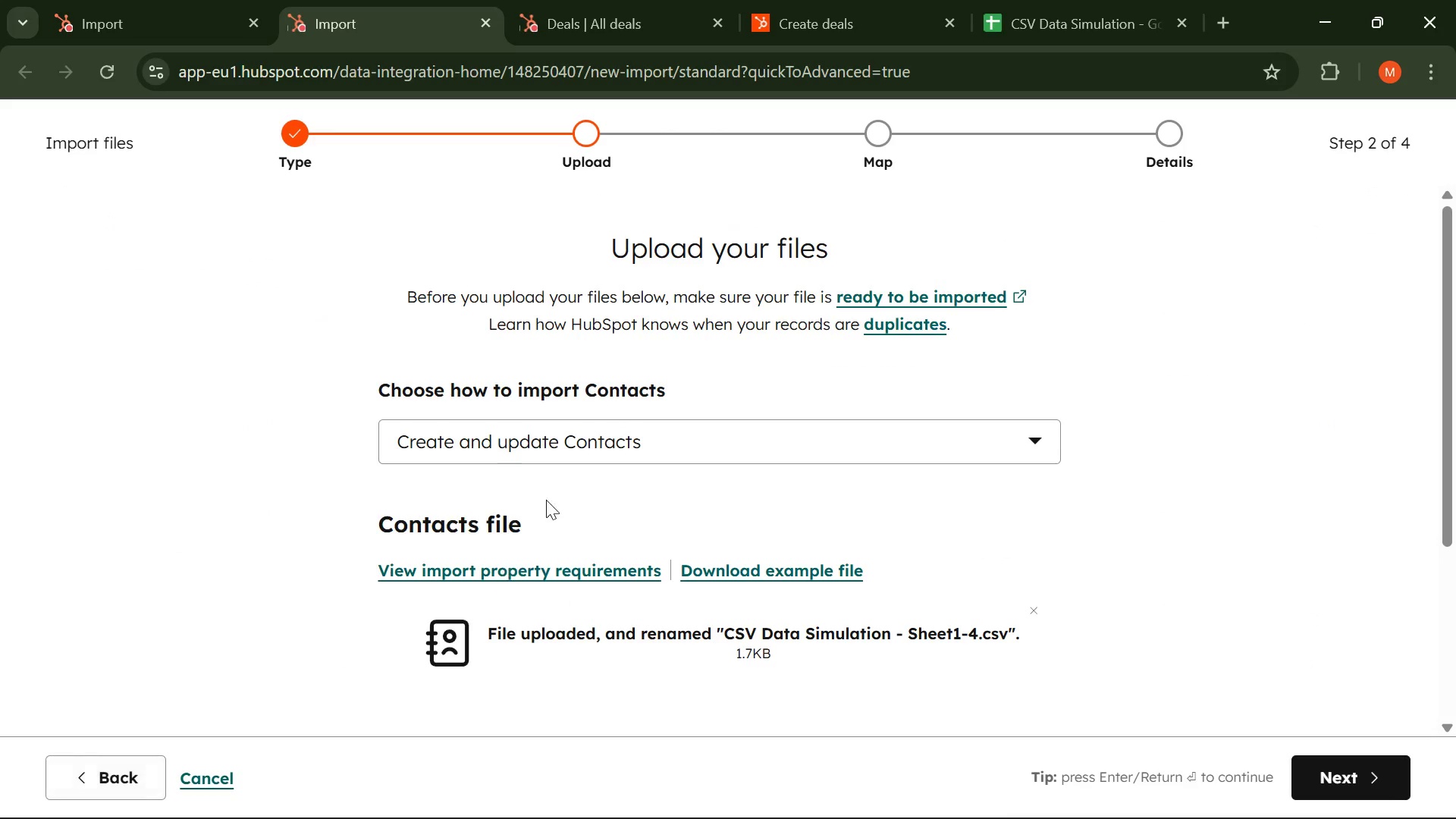 
mouse_move([551, 461])
 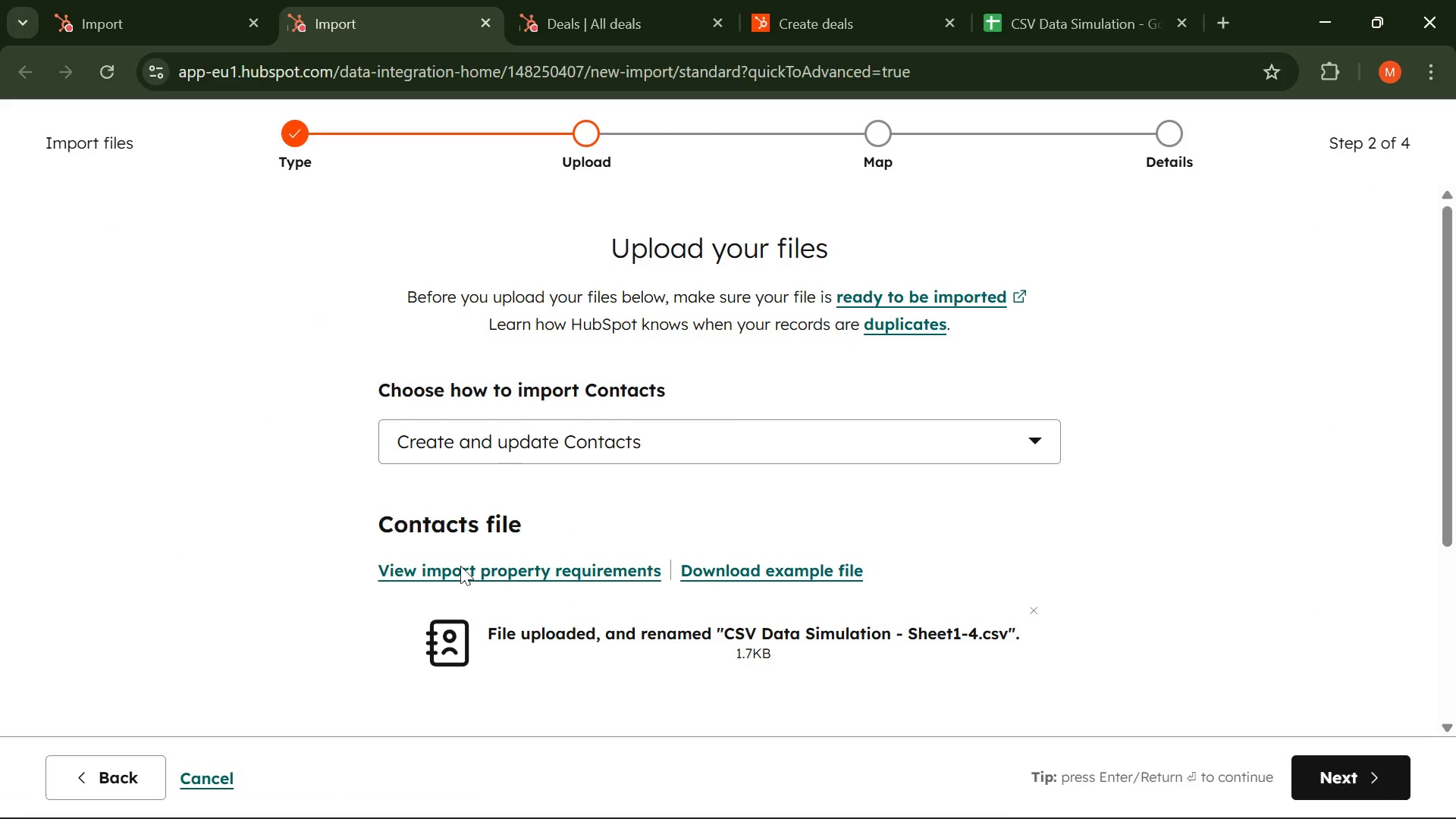 
wait(5.67)
 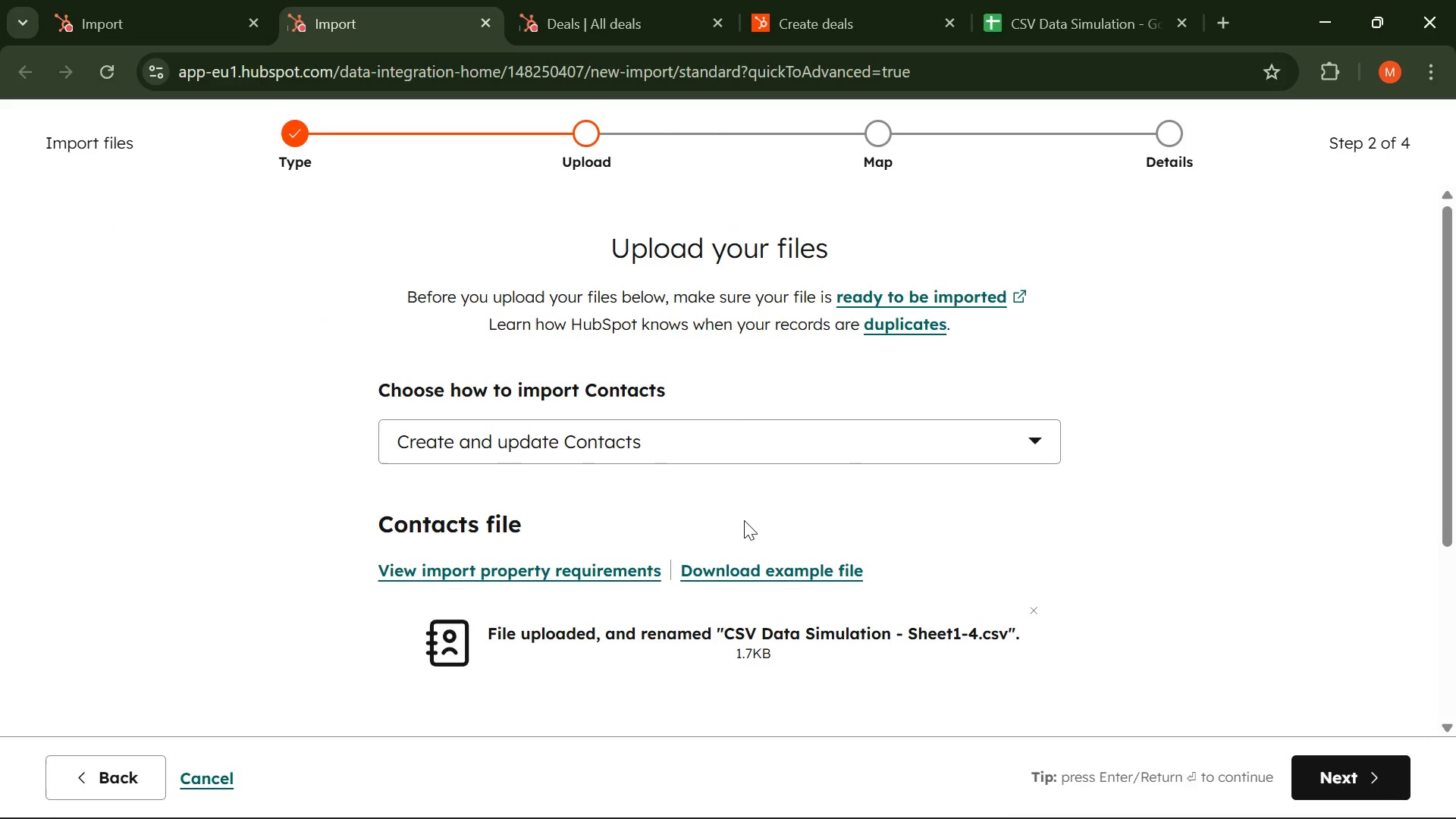 
scroll: coordinate [713, 608], scroll_direction: down, amount: 3.0
 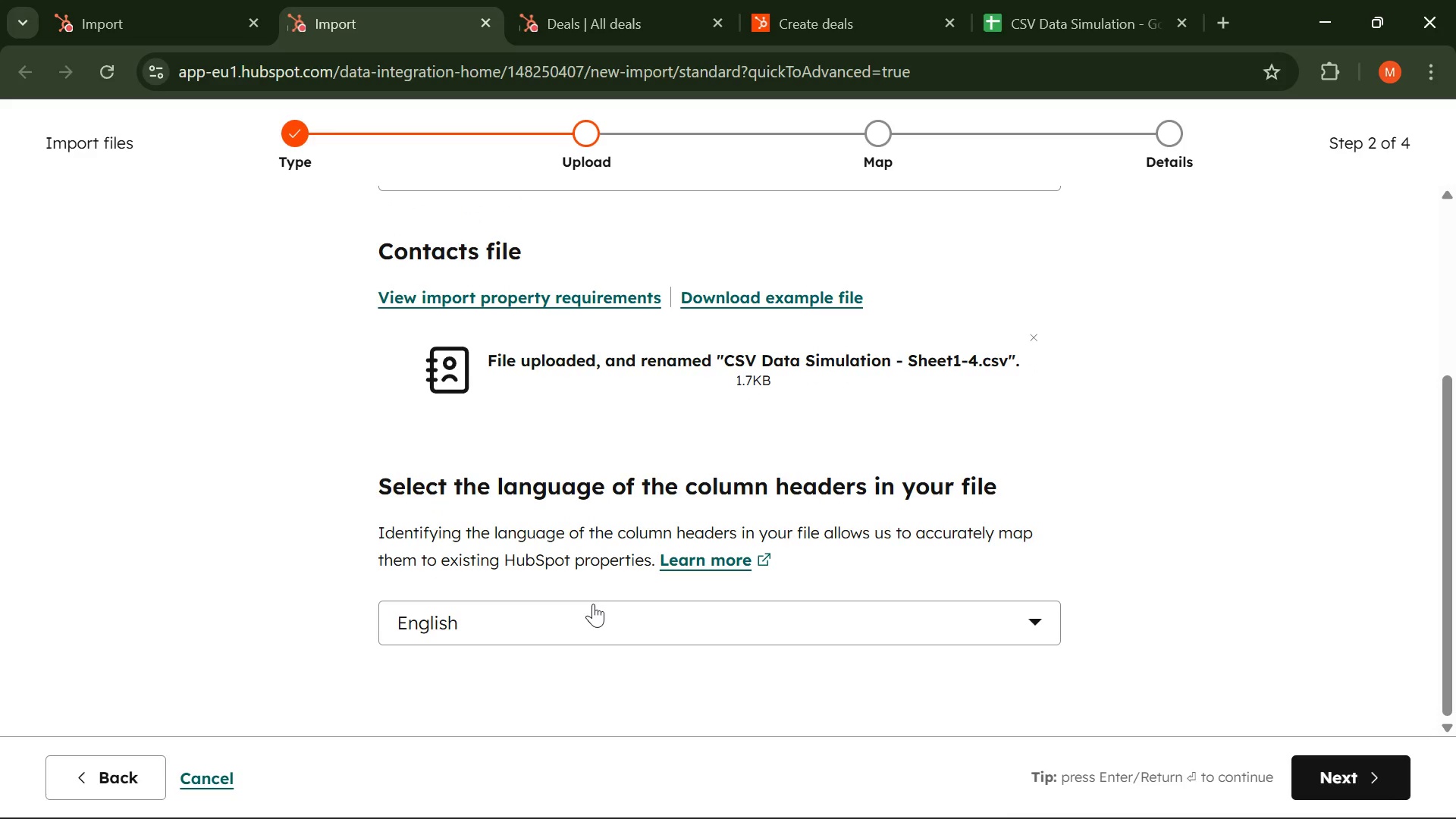 
wait(7.11)
 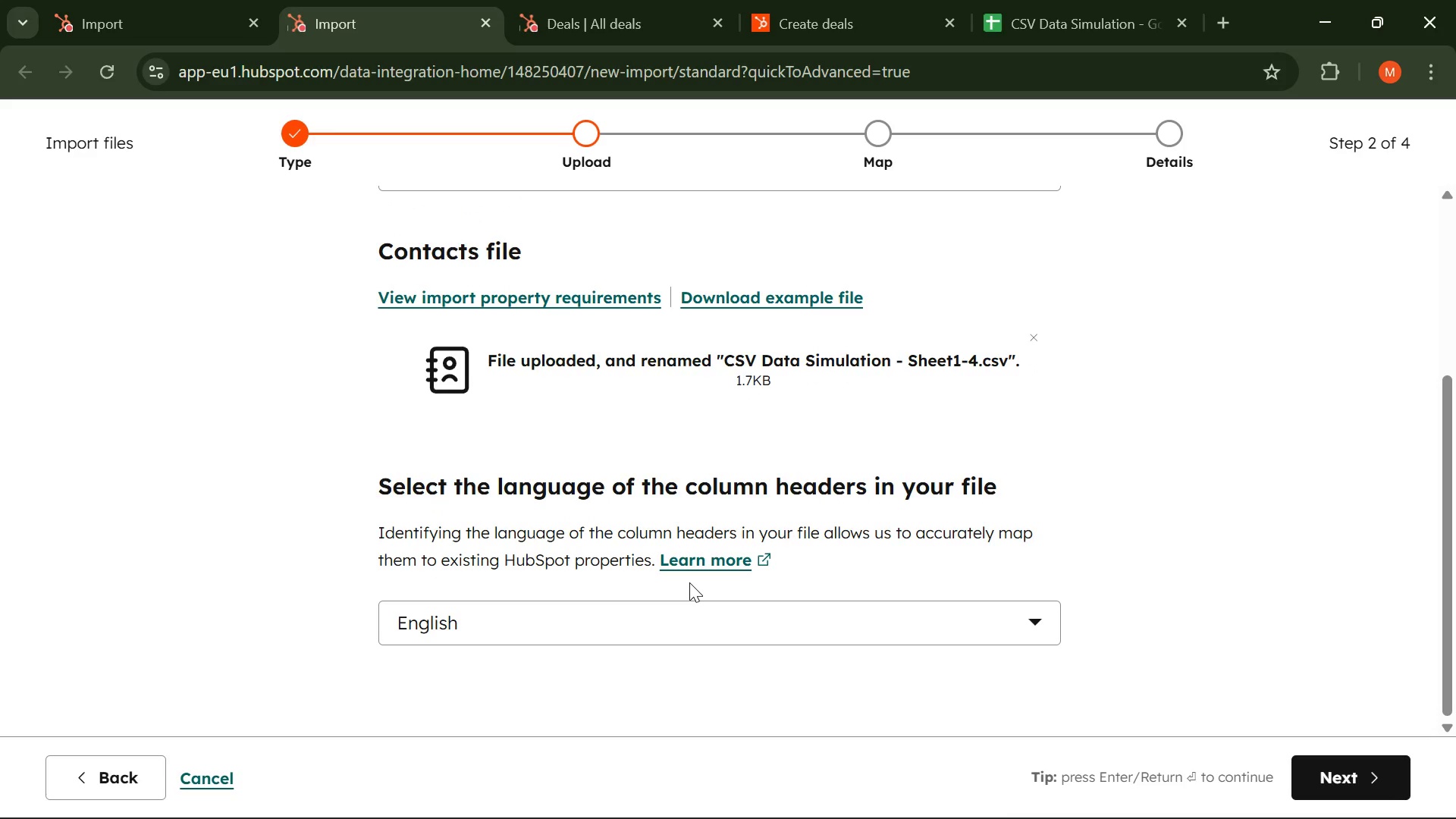 
left_click([108, 778])
 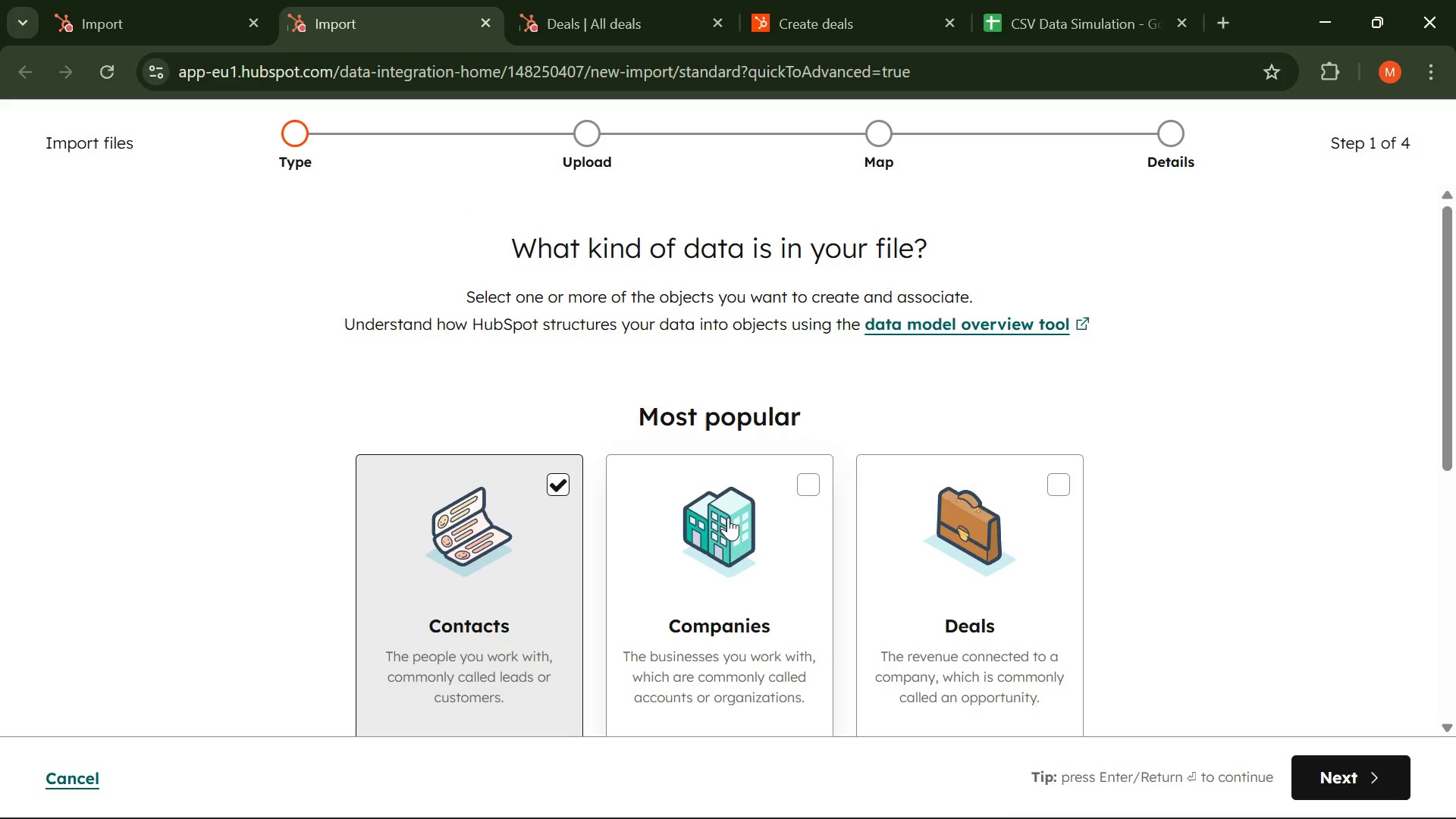 
scroll: coordinate [726, 500], scroll_direction: down, amount: 4.0
 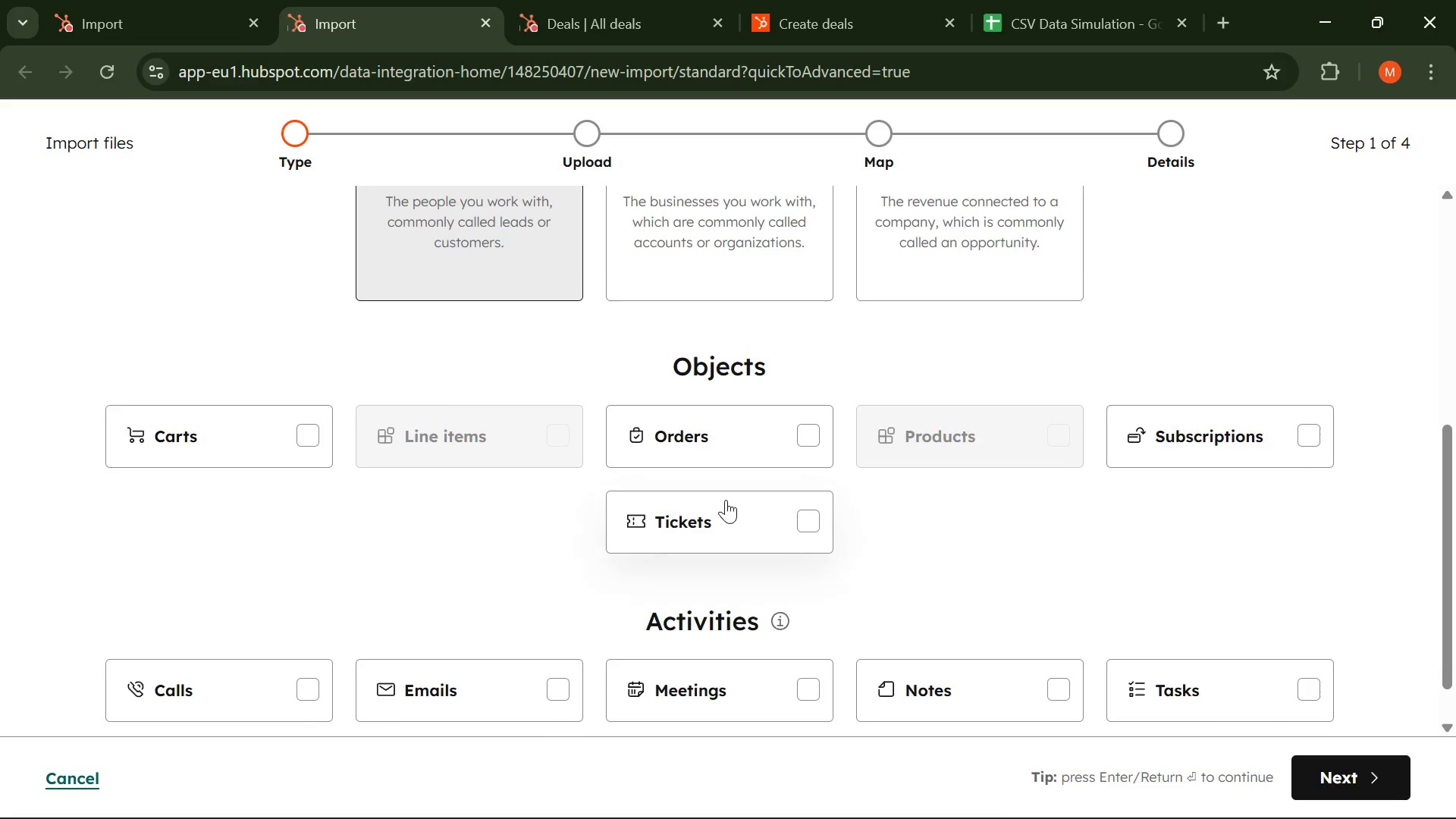 
scroll: coordinate [726, 500], scroll_direction: up, amount: 6.0
 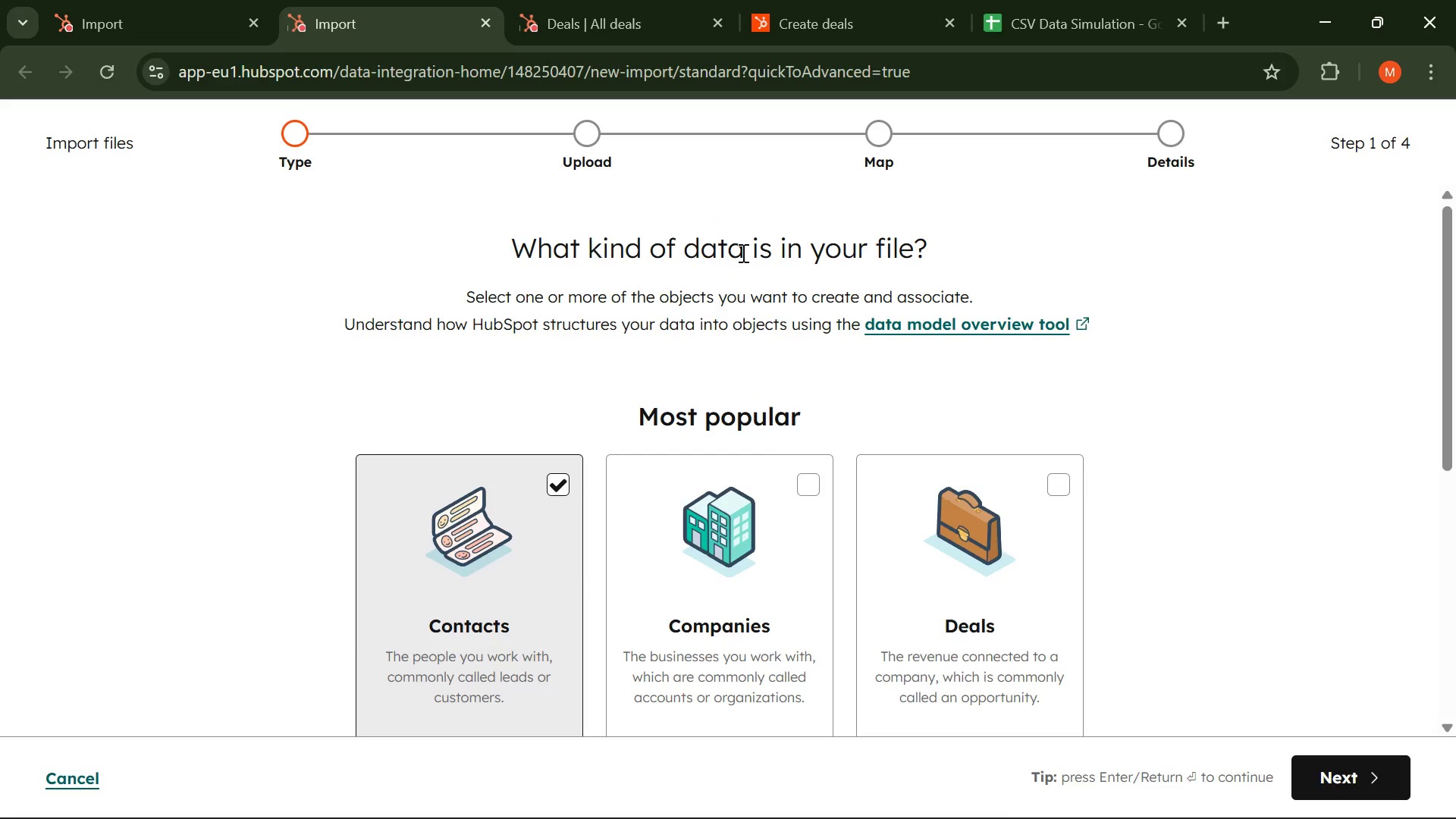 
scroll: coordinate [585, 635], scroll_direction: down, amount: 5.0
 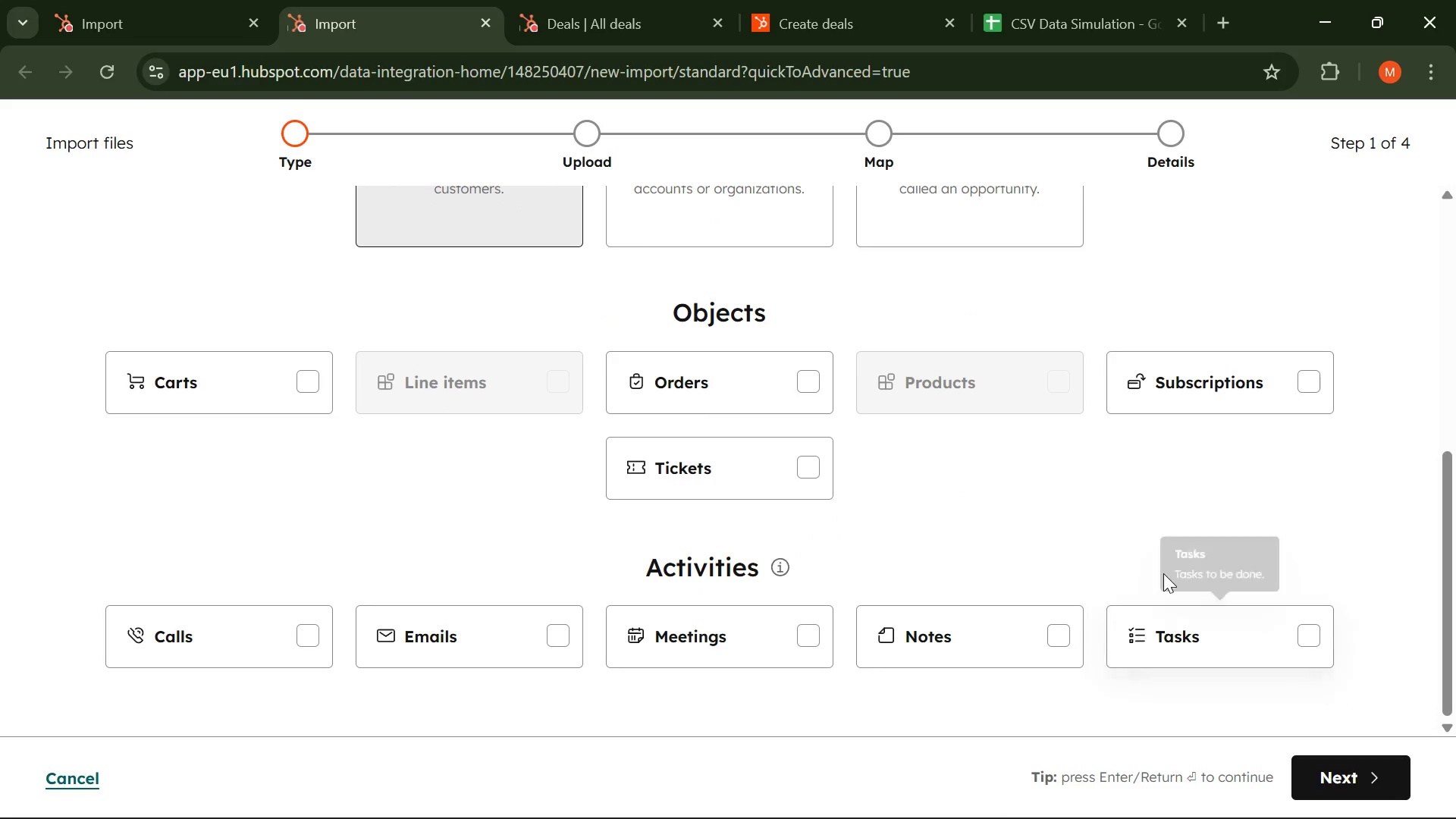 
scroll: coordinate [864, 453], scroll_direction: up, amount: 2.0
 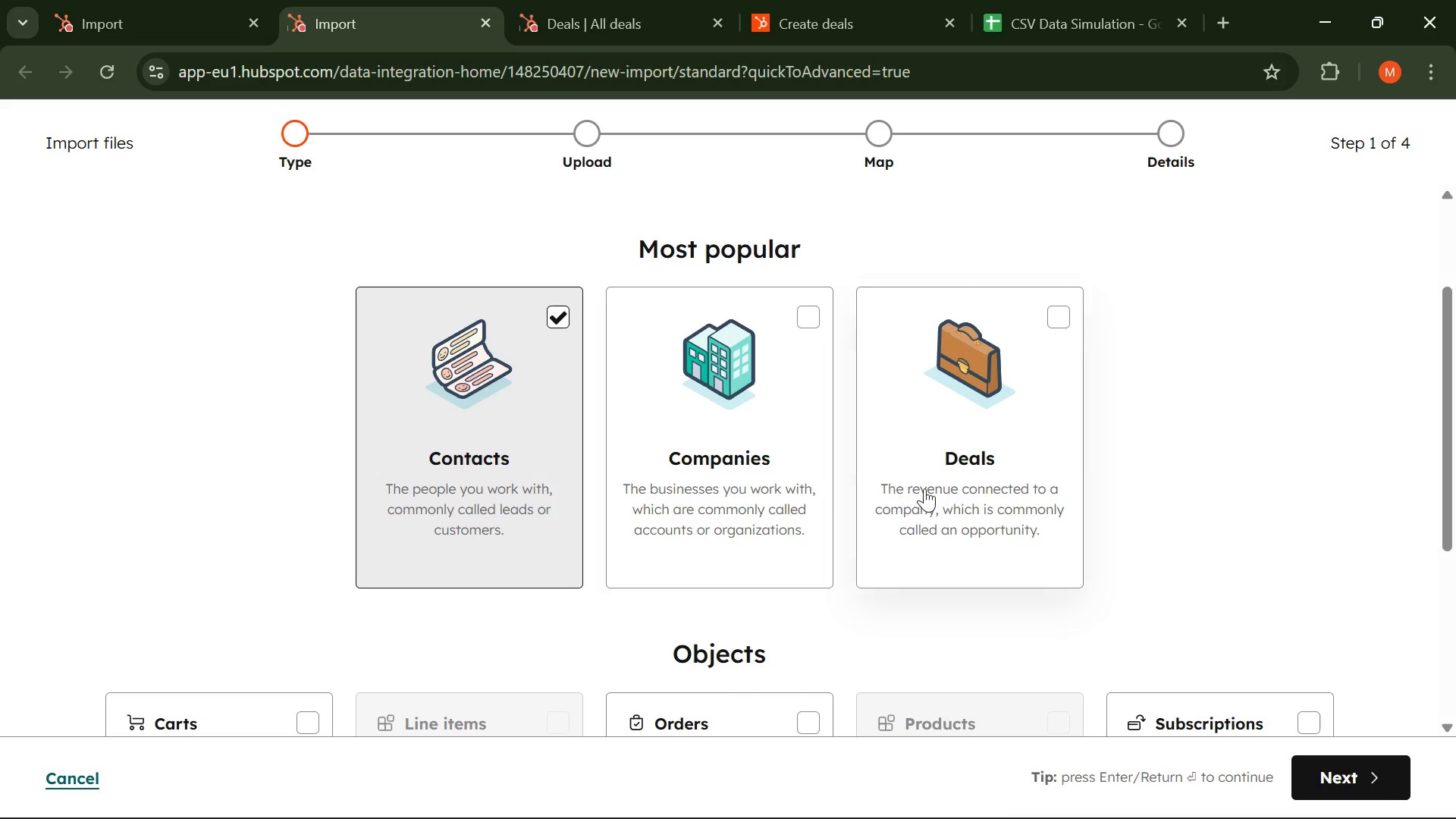 
left_click([949, 488])
 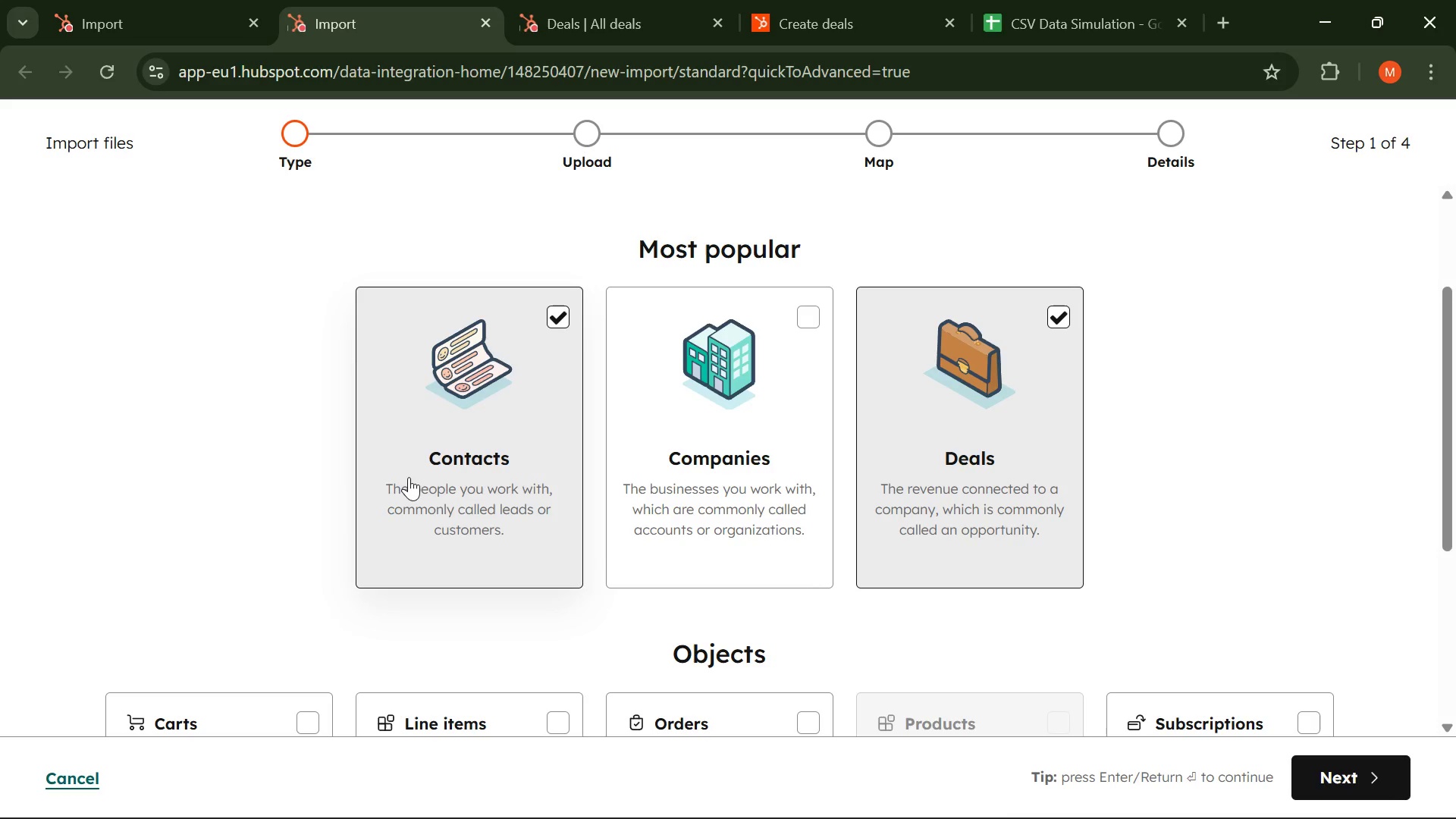 
wait(7.2)
 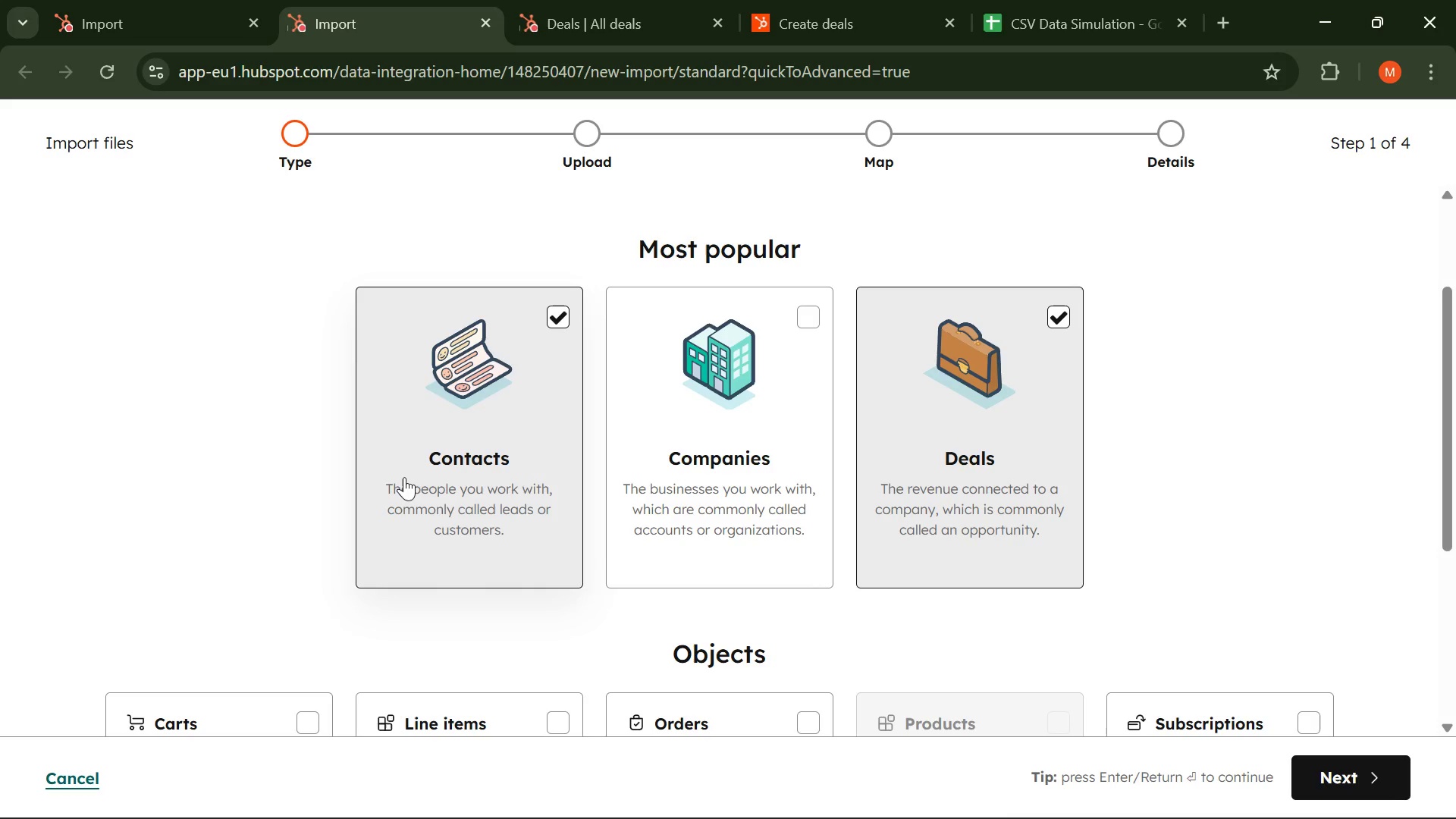 
left_click([1376, 791])
 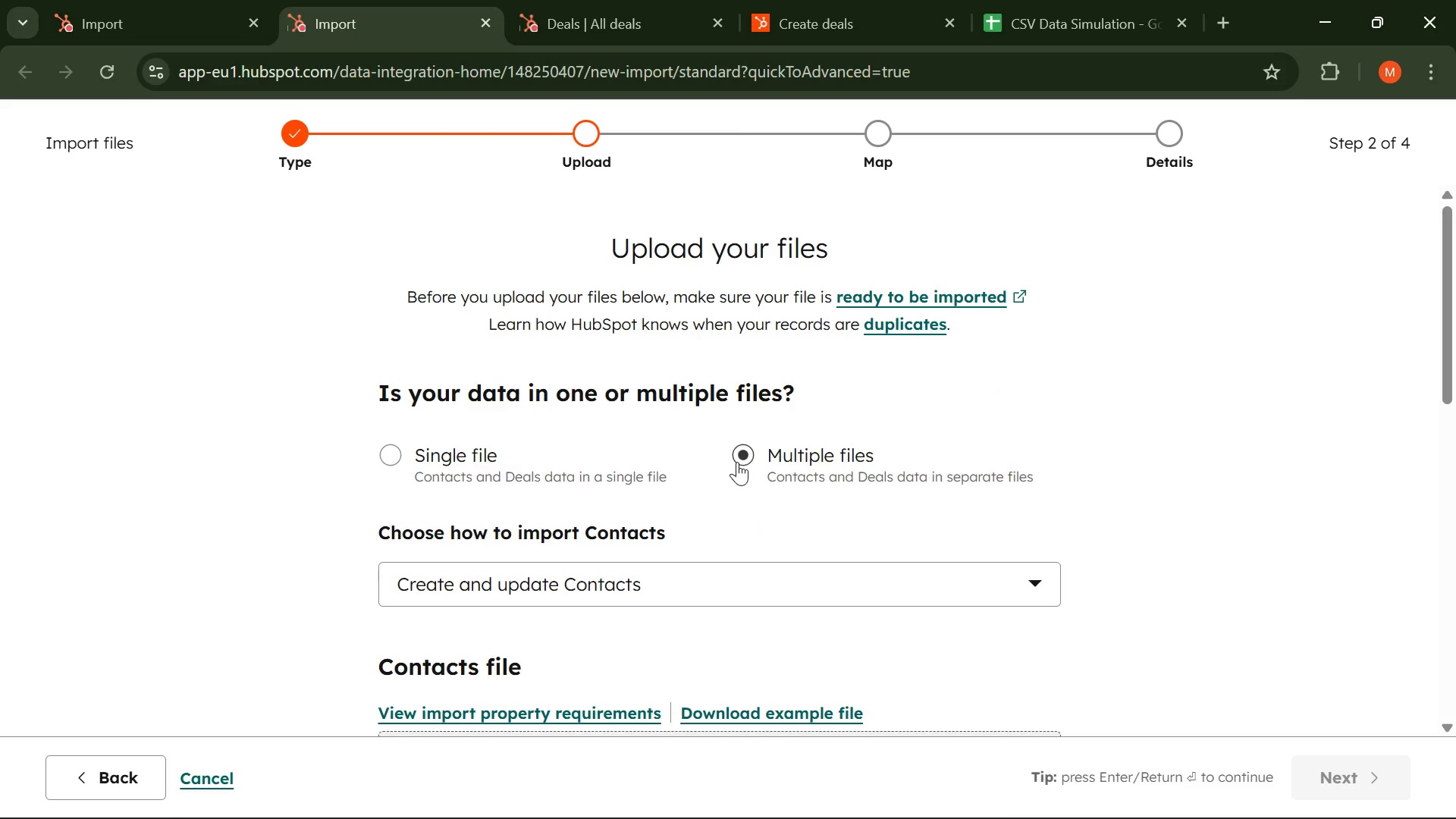 
scroll: coordinate [700, 478], scroll_direction: none, amount: 0.0
 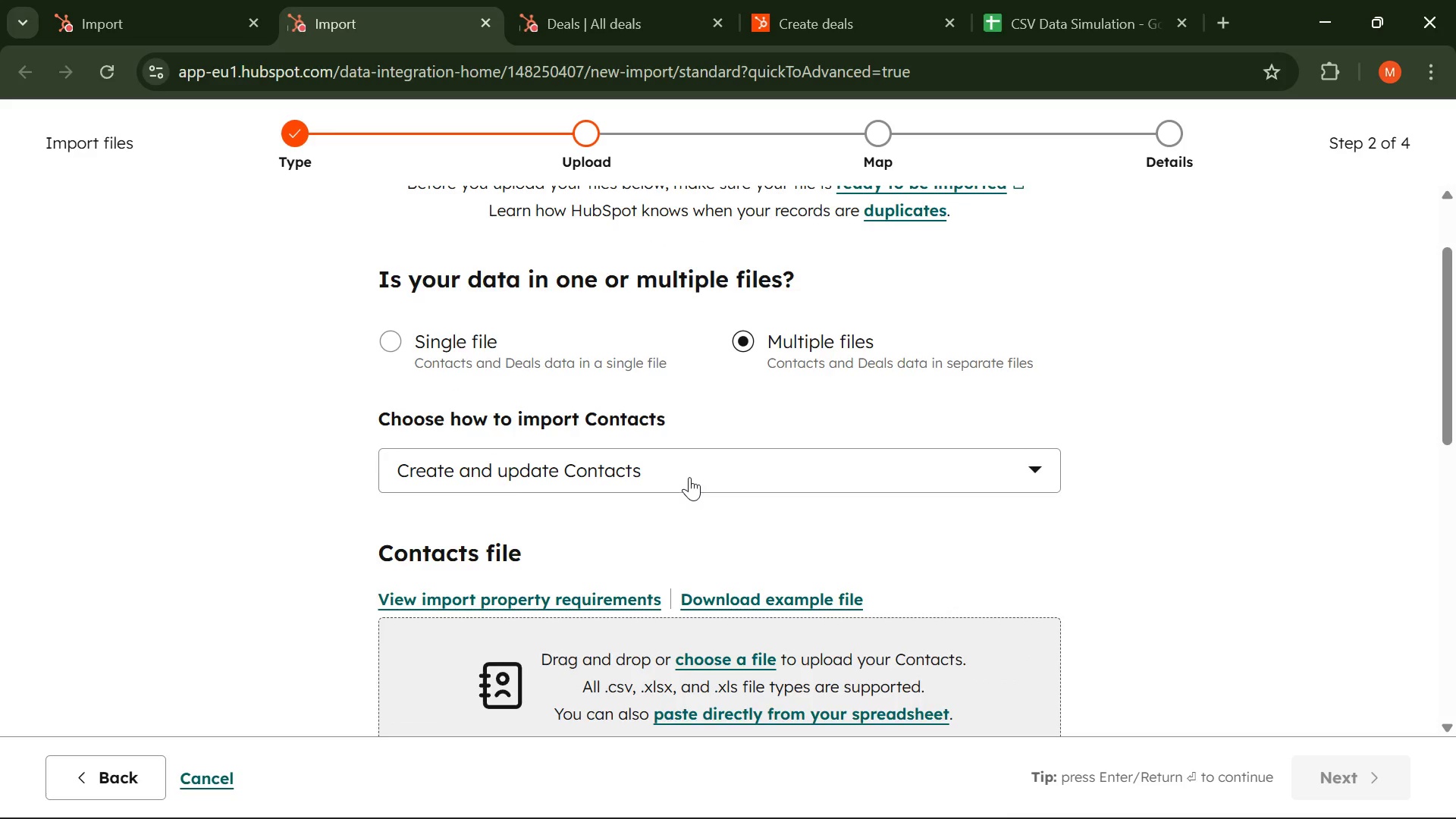 
scroll: coordinate [689, 477], scroll_direction: down, amount: 1.0
 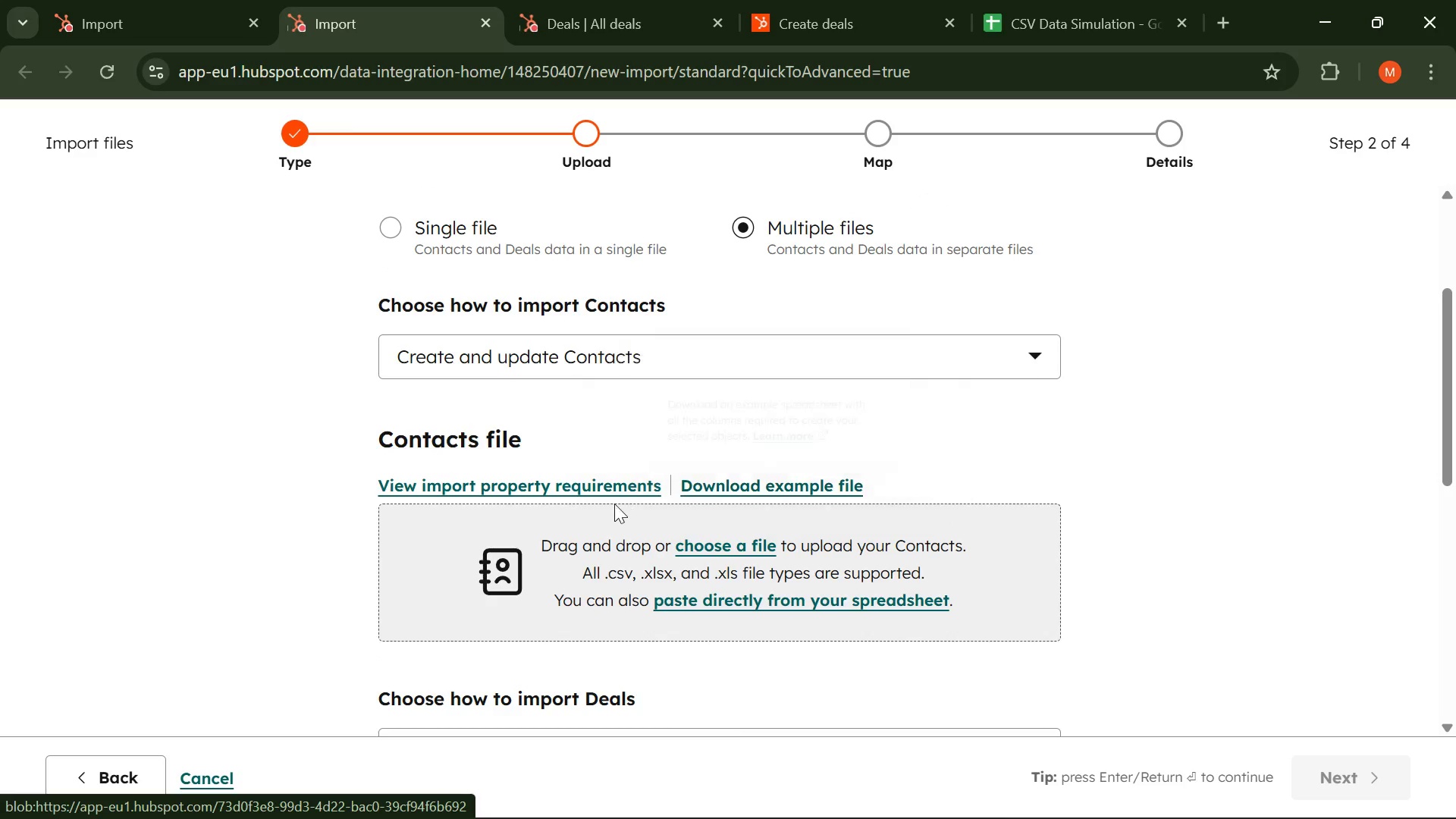 
scroll: coordinate [589, 487], scroll_direction: up, amount: 2.0
 